 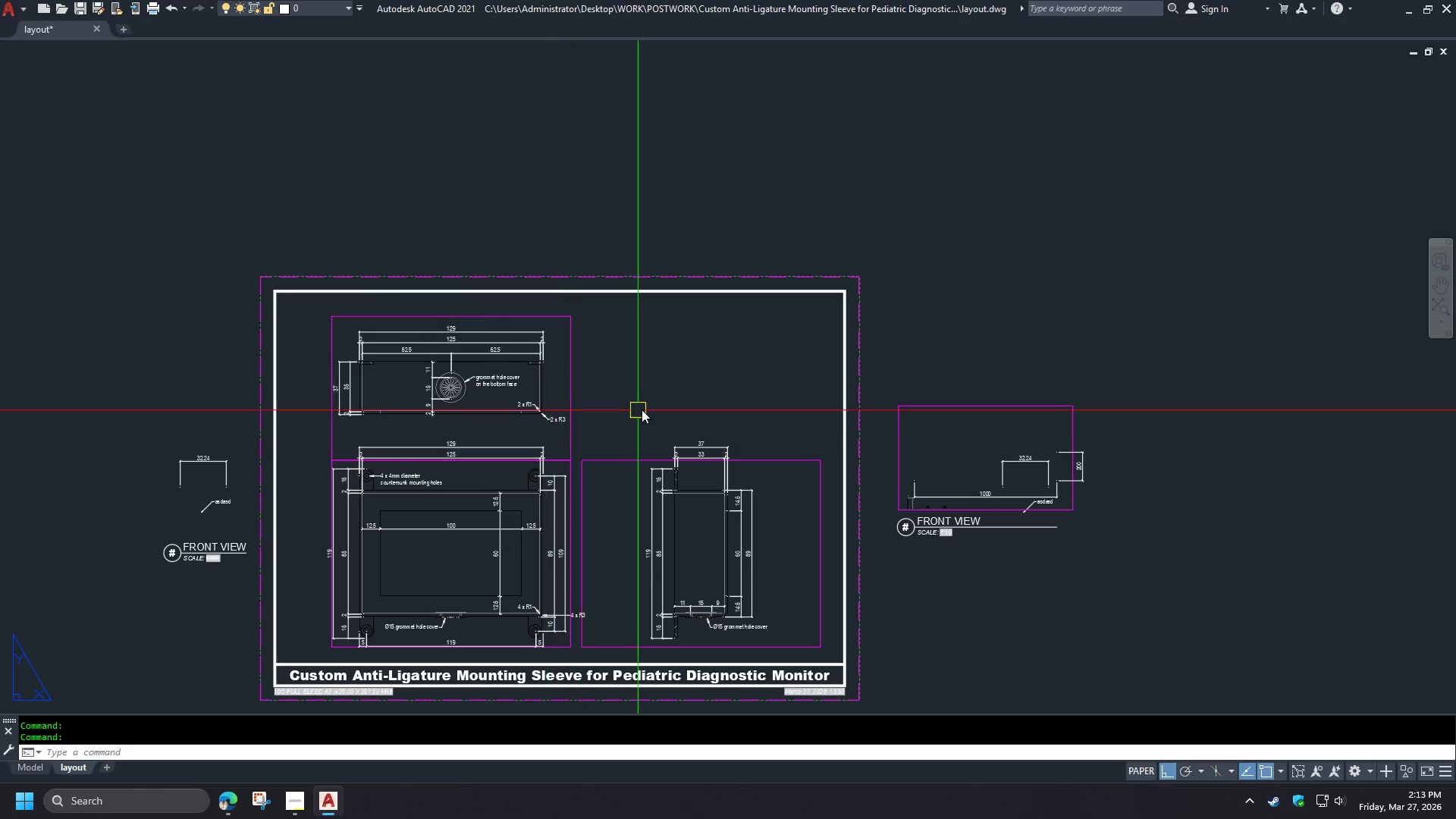 
scroll: coordinate [603, 571], scroll_direction: up, amount: 1.0
 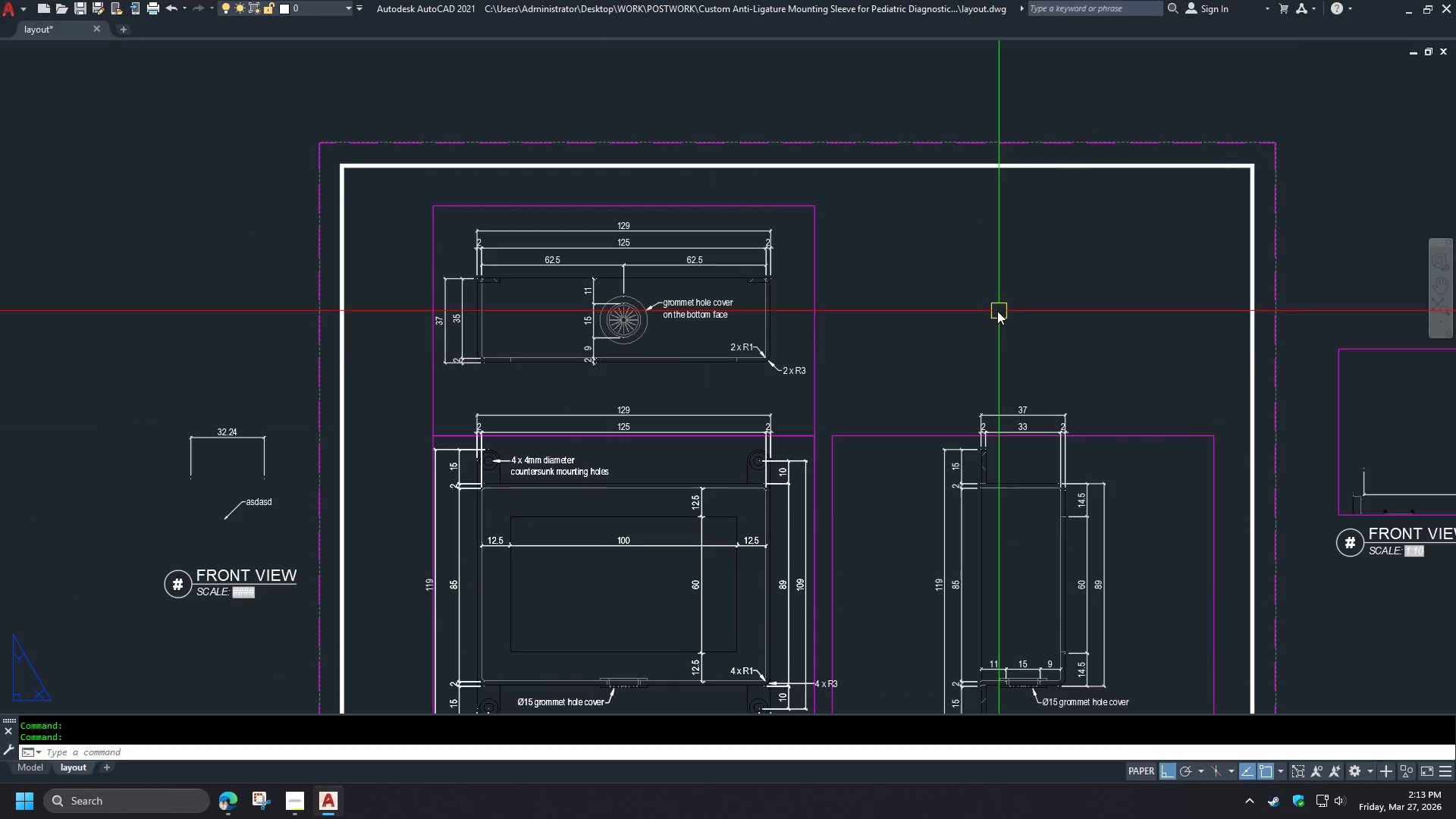 
left_click([847, 386])
 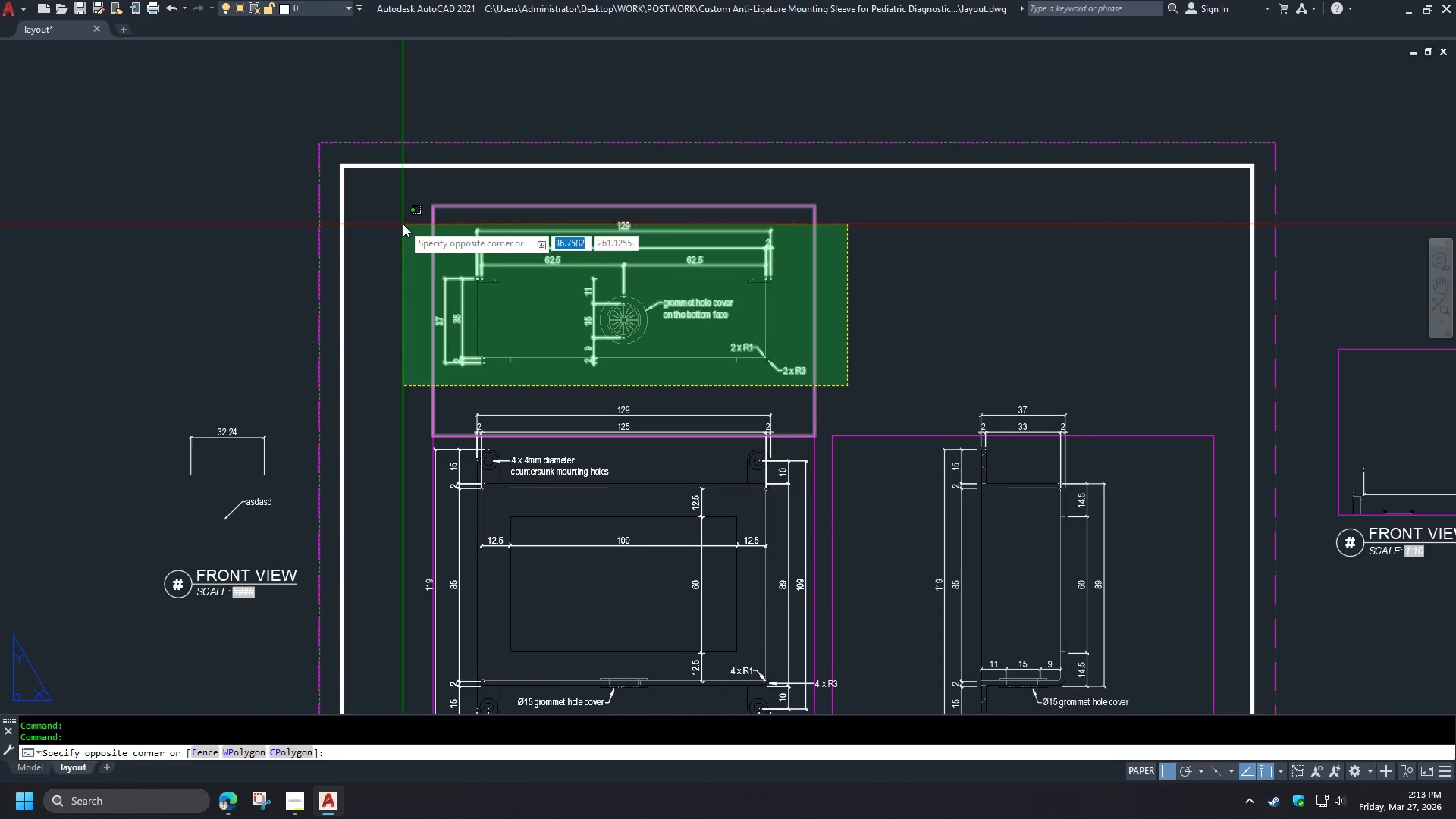 
left_click([396, 217])
 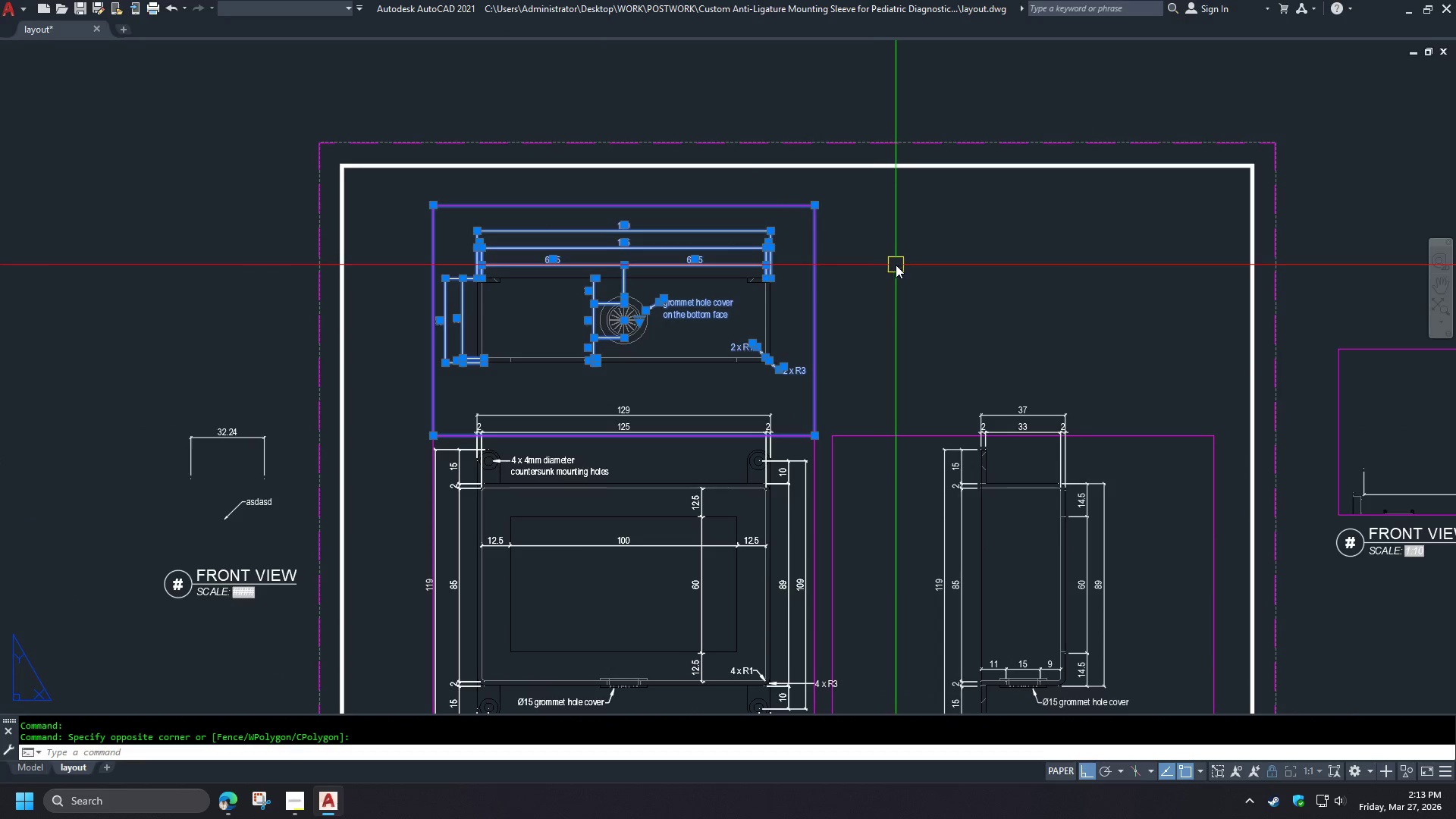 
key(M)
 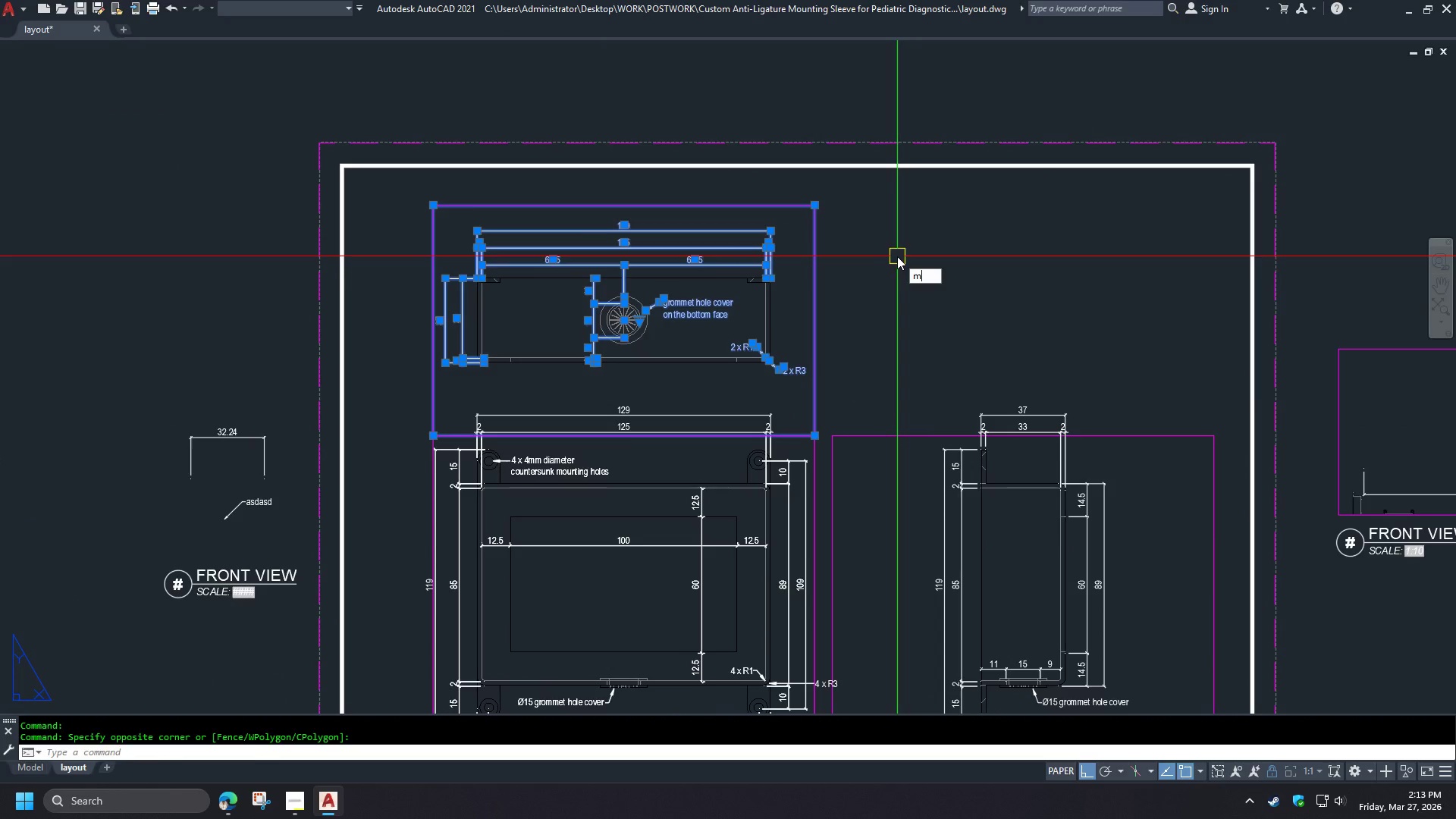 
key(Space)
 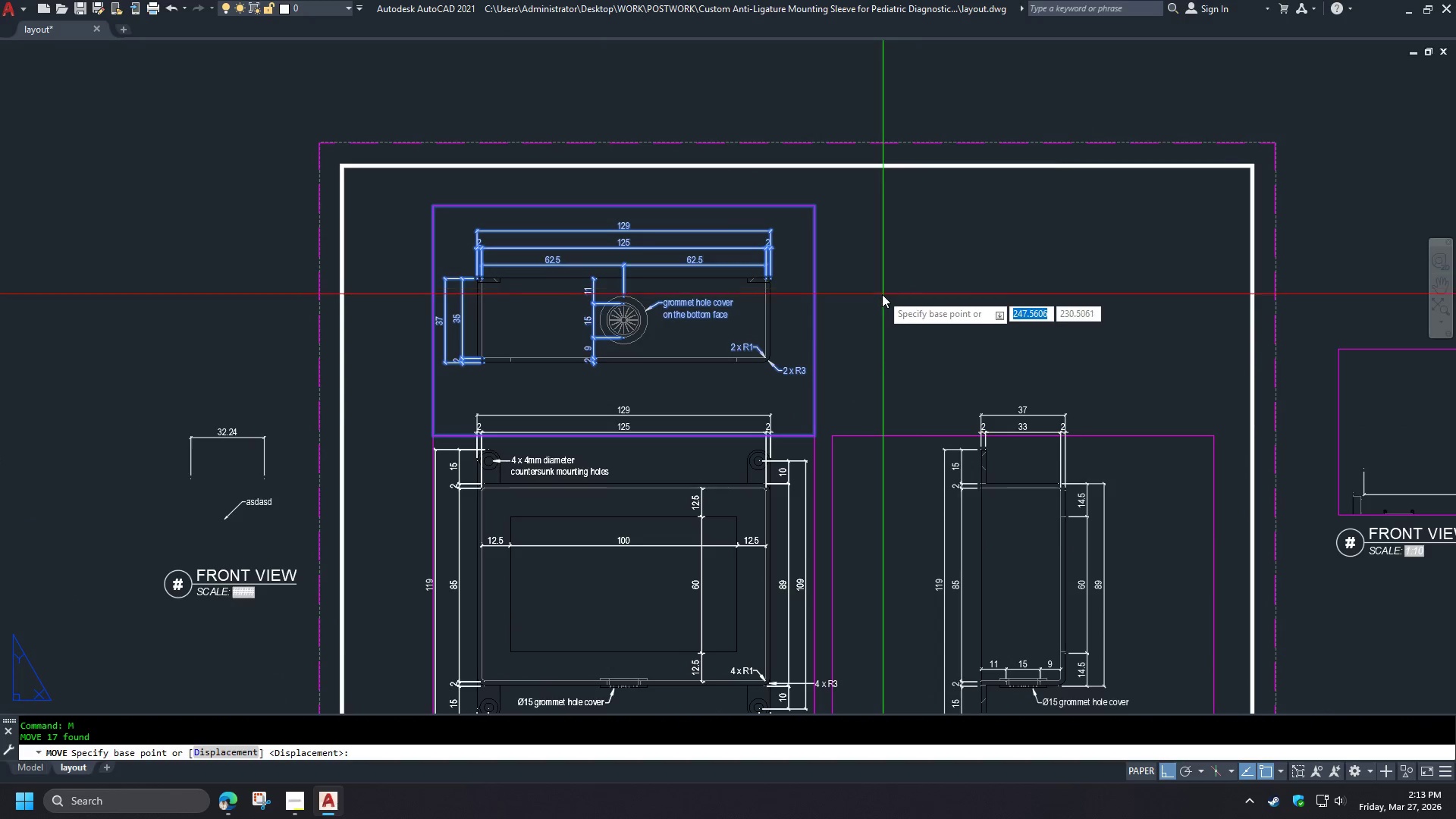 
left_click([882, 294])
 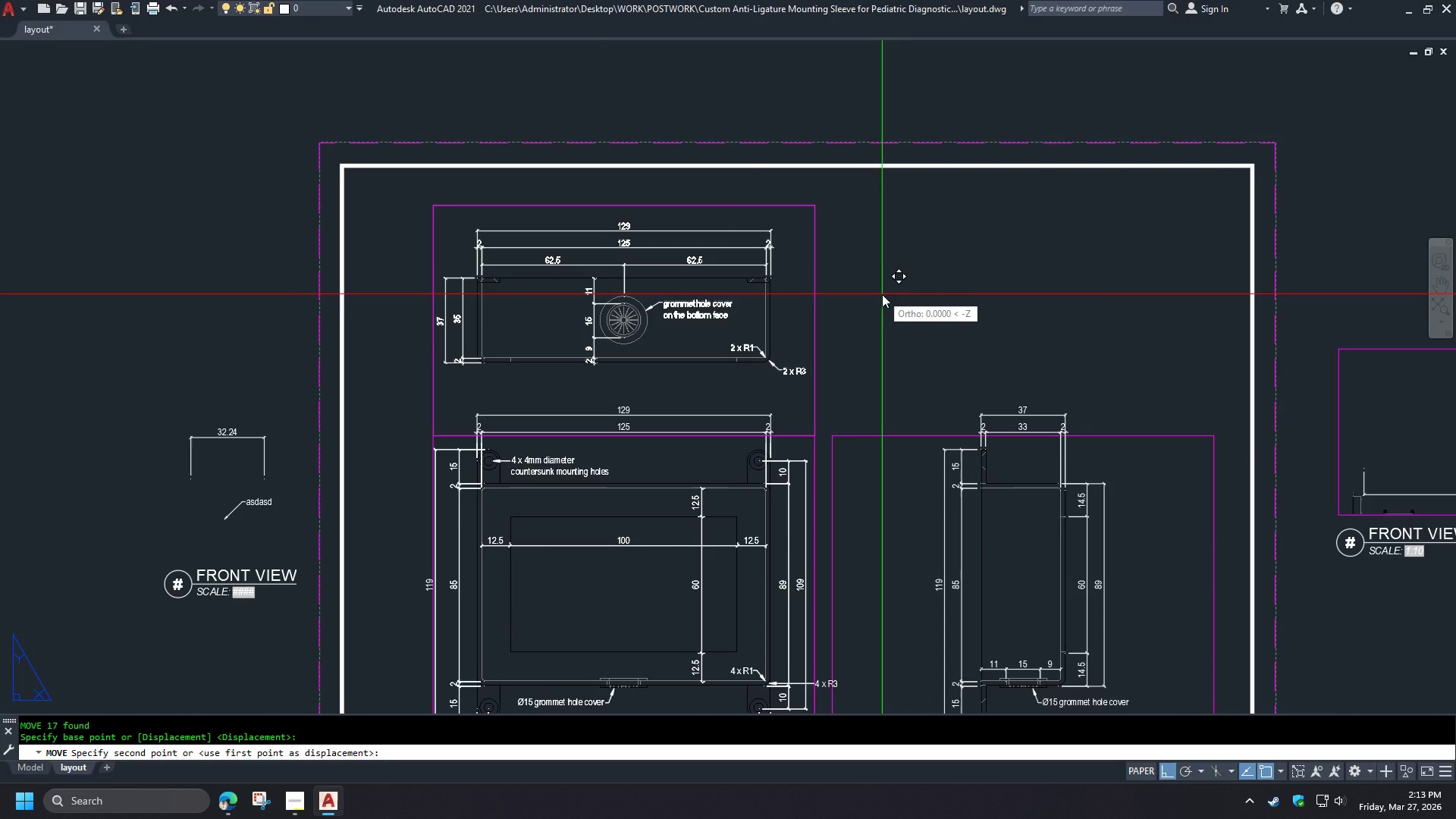 
key(Escape)
 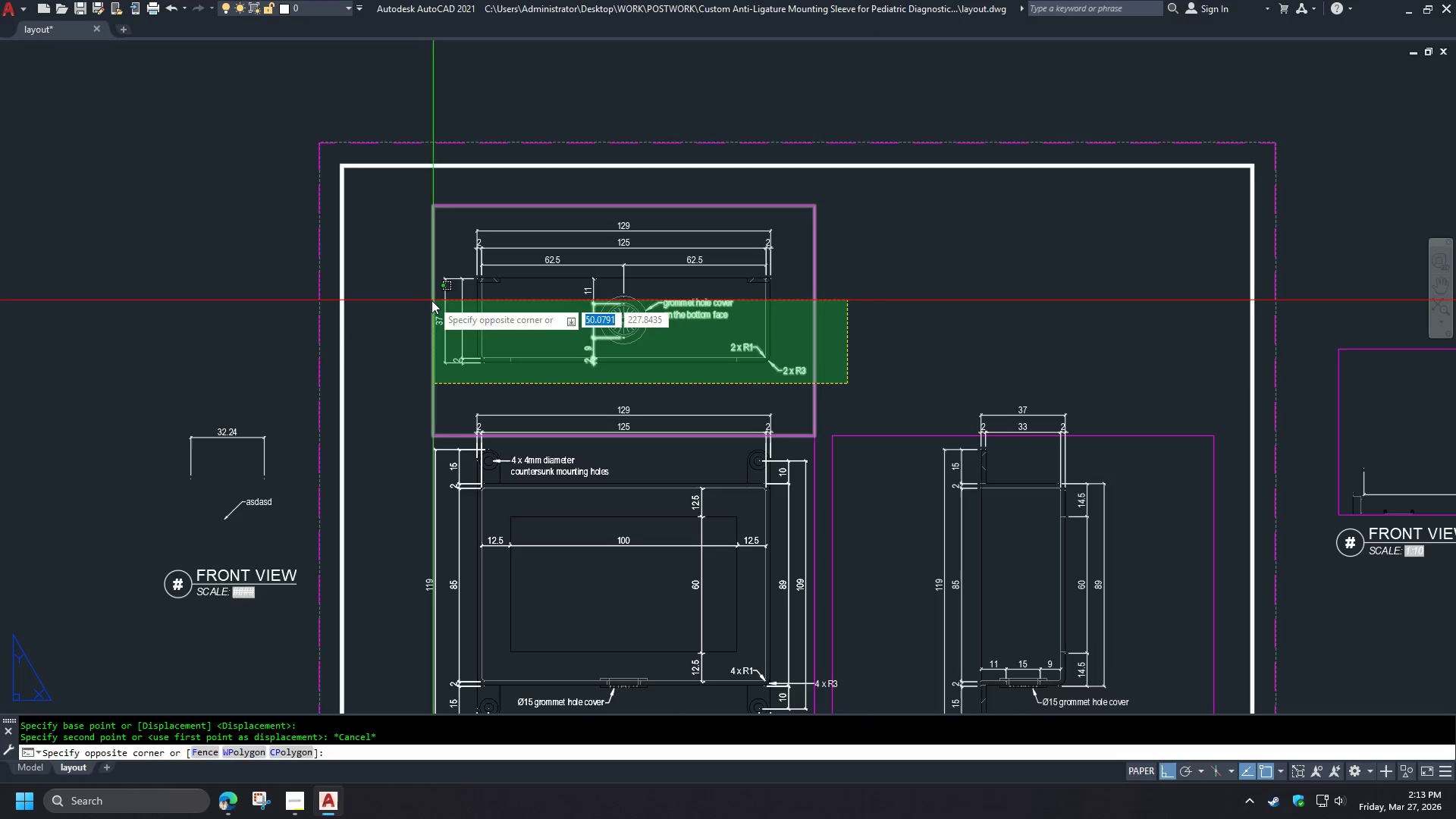 
left_click([407, 300])
 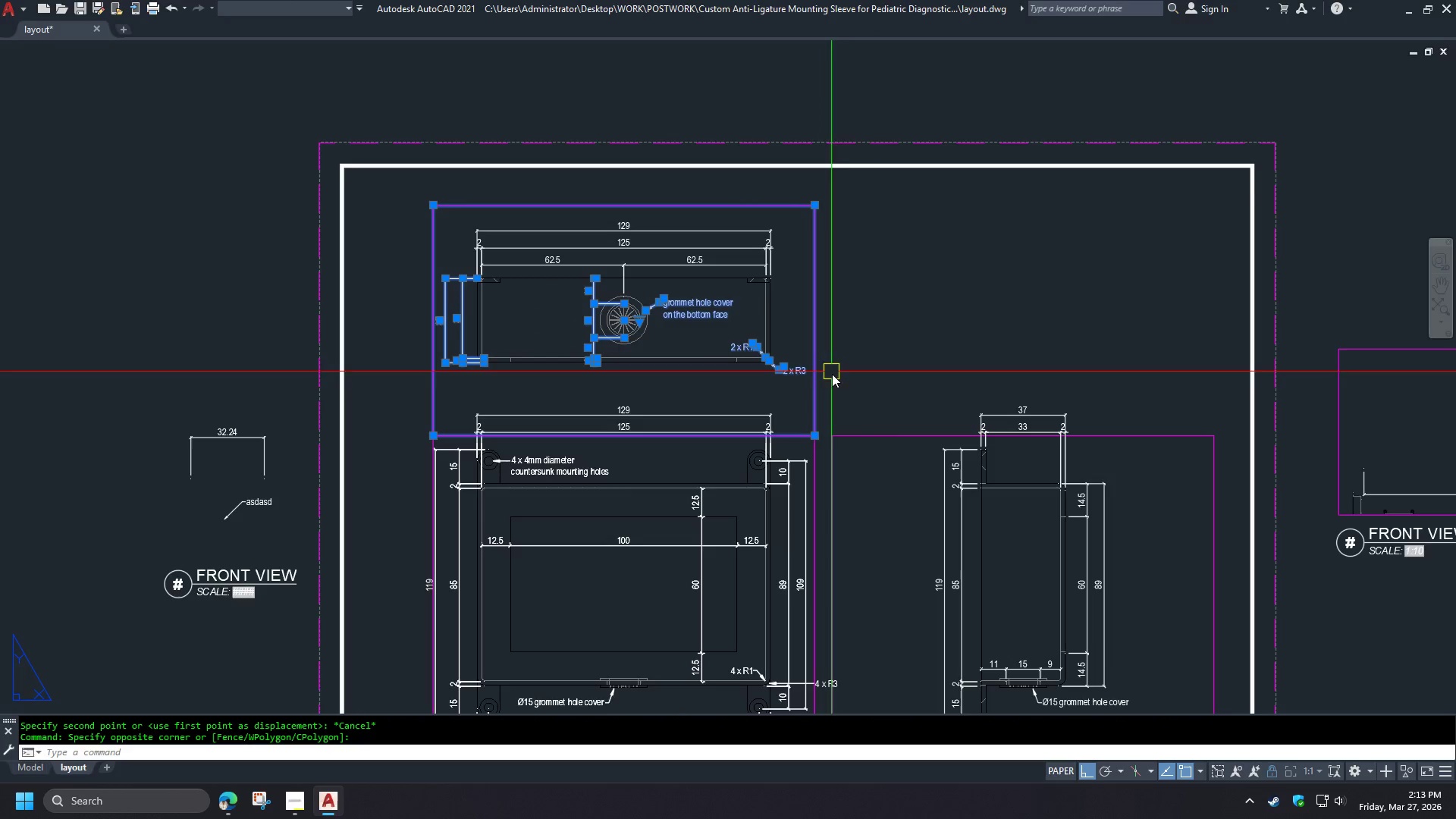 
left_click_drag(start_coordinate=[849, 394], to_coordinate=[844, 392])
 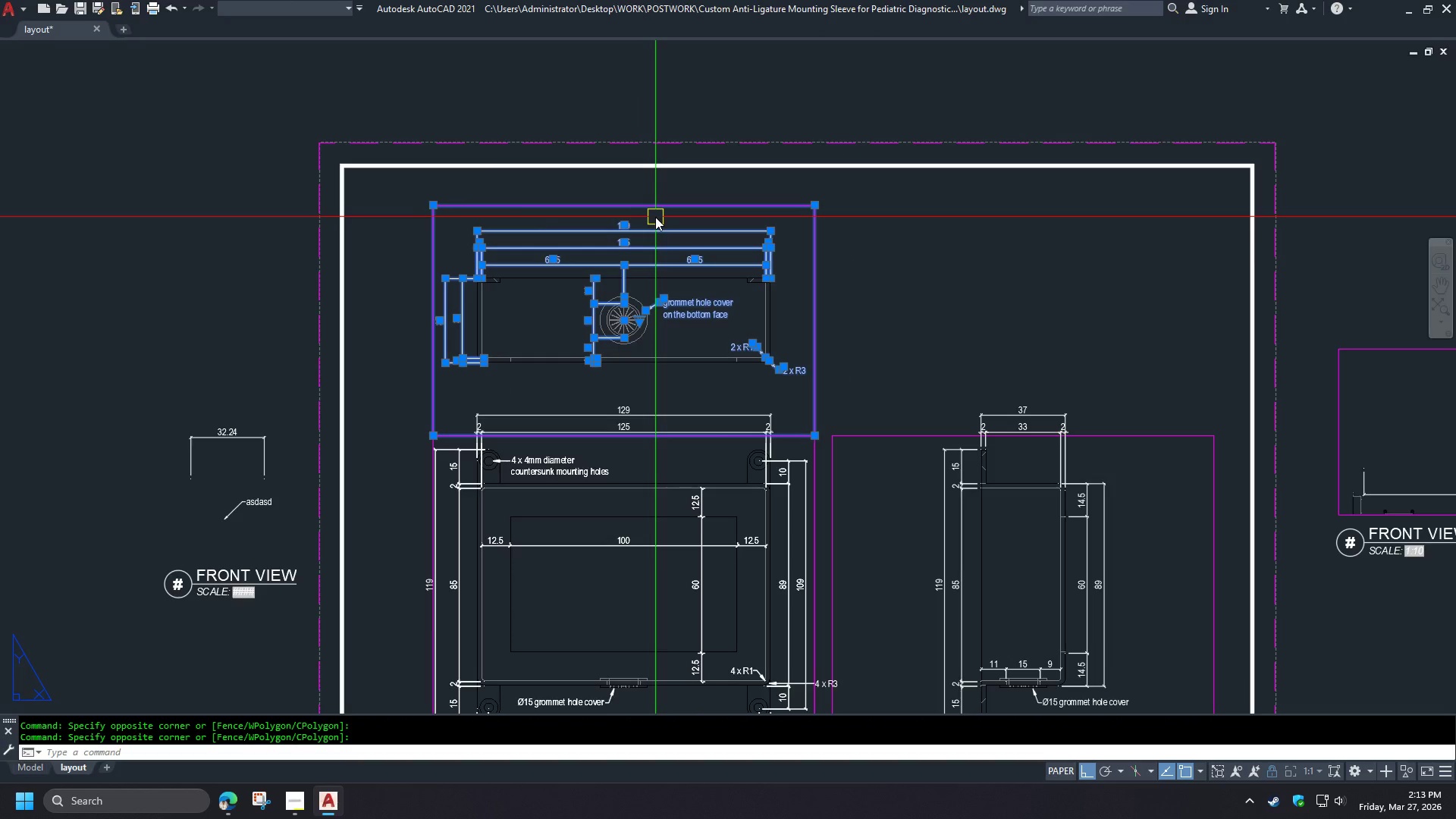 
key(M)
 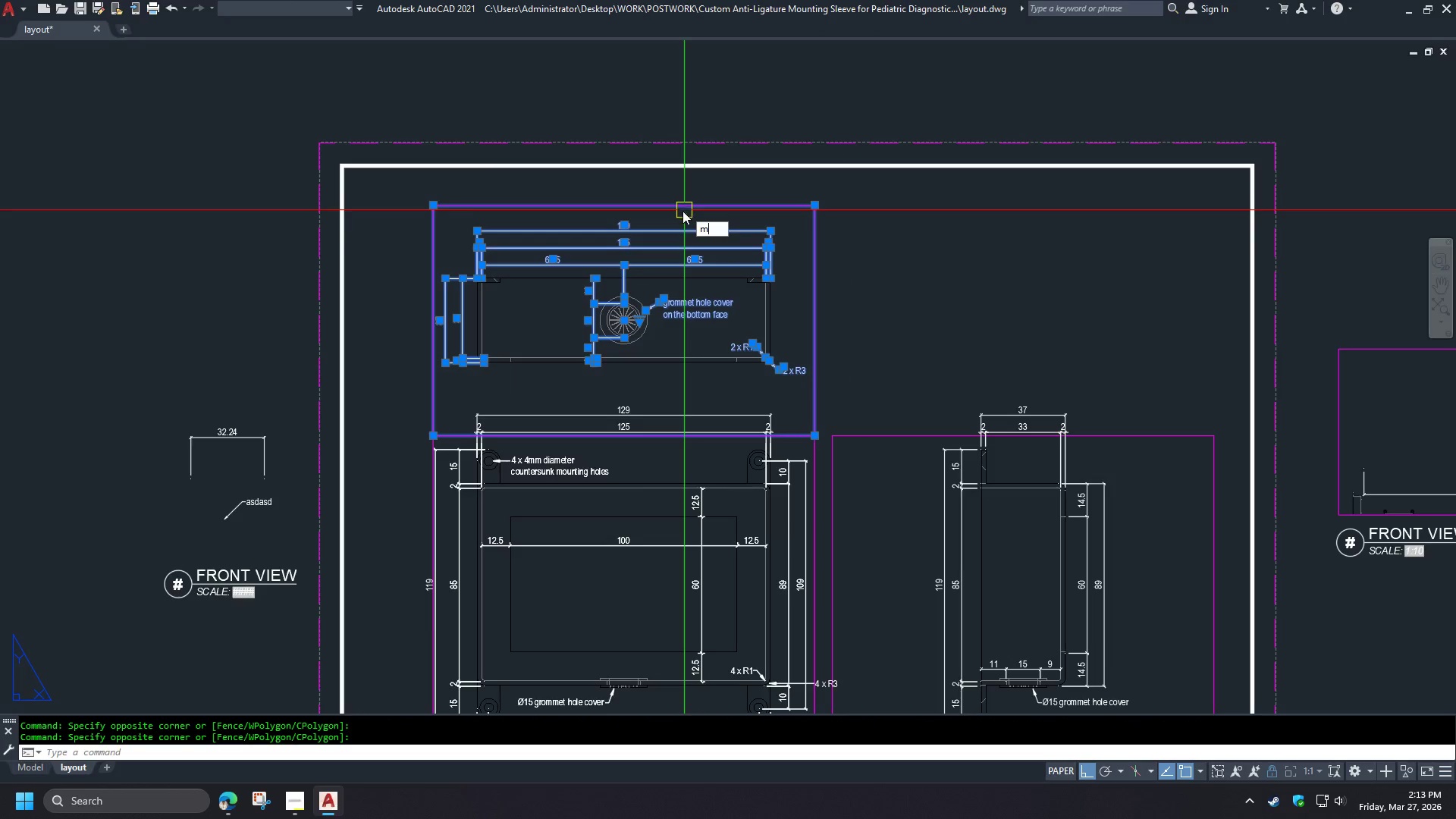 
key(Space)
 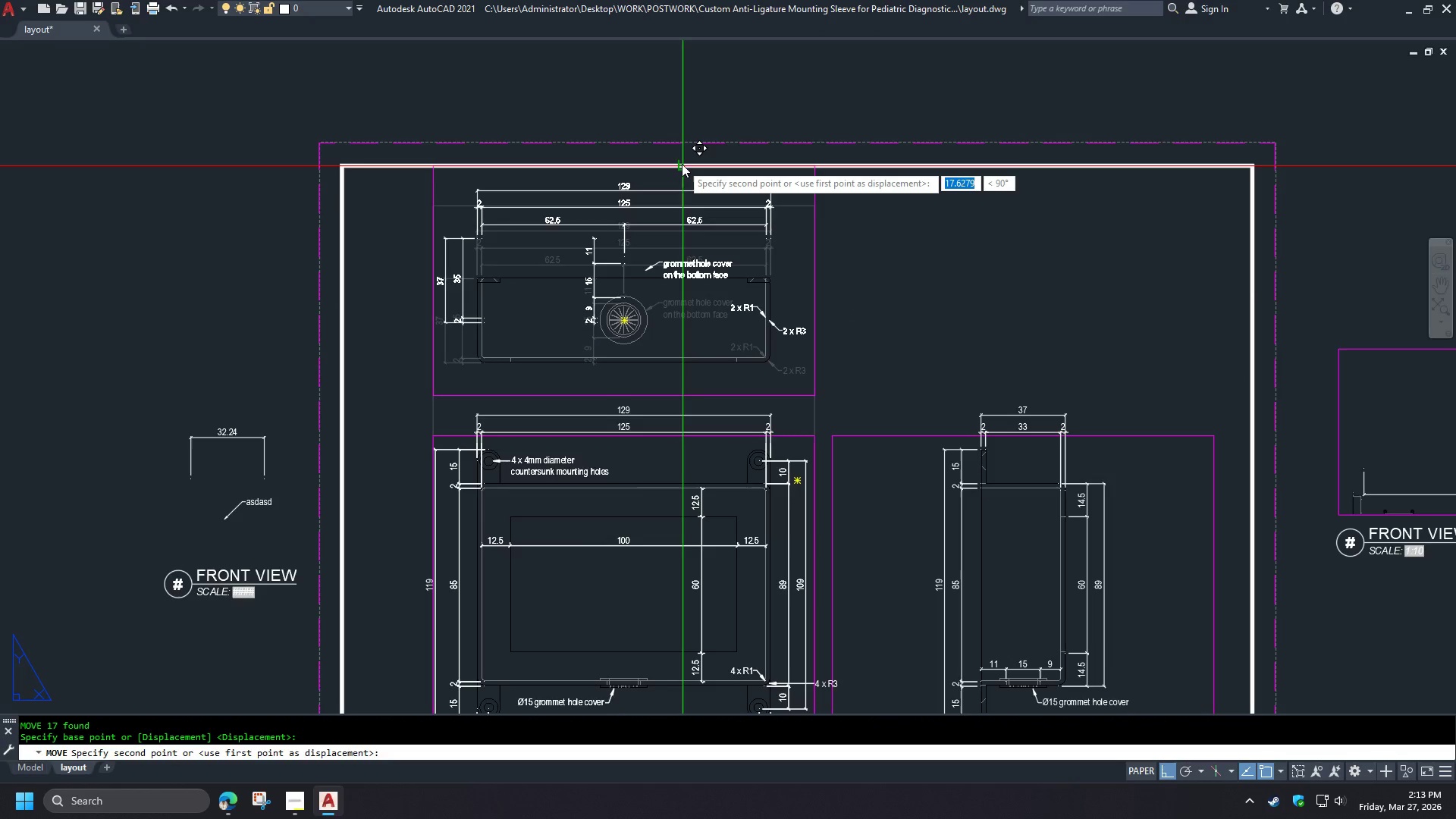 
left_click([682, 164])
 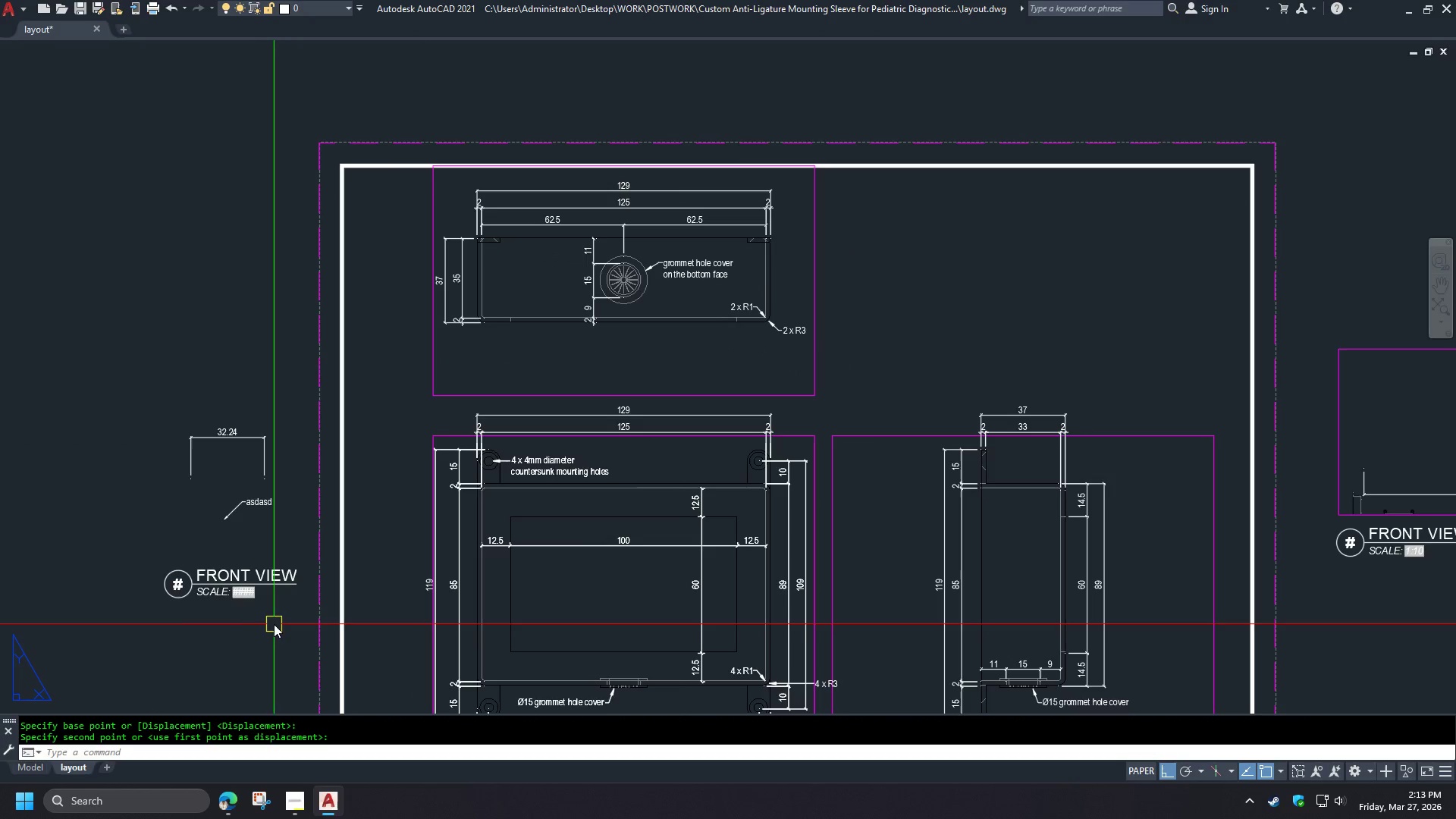 
left_click([276, 617])
 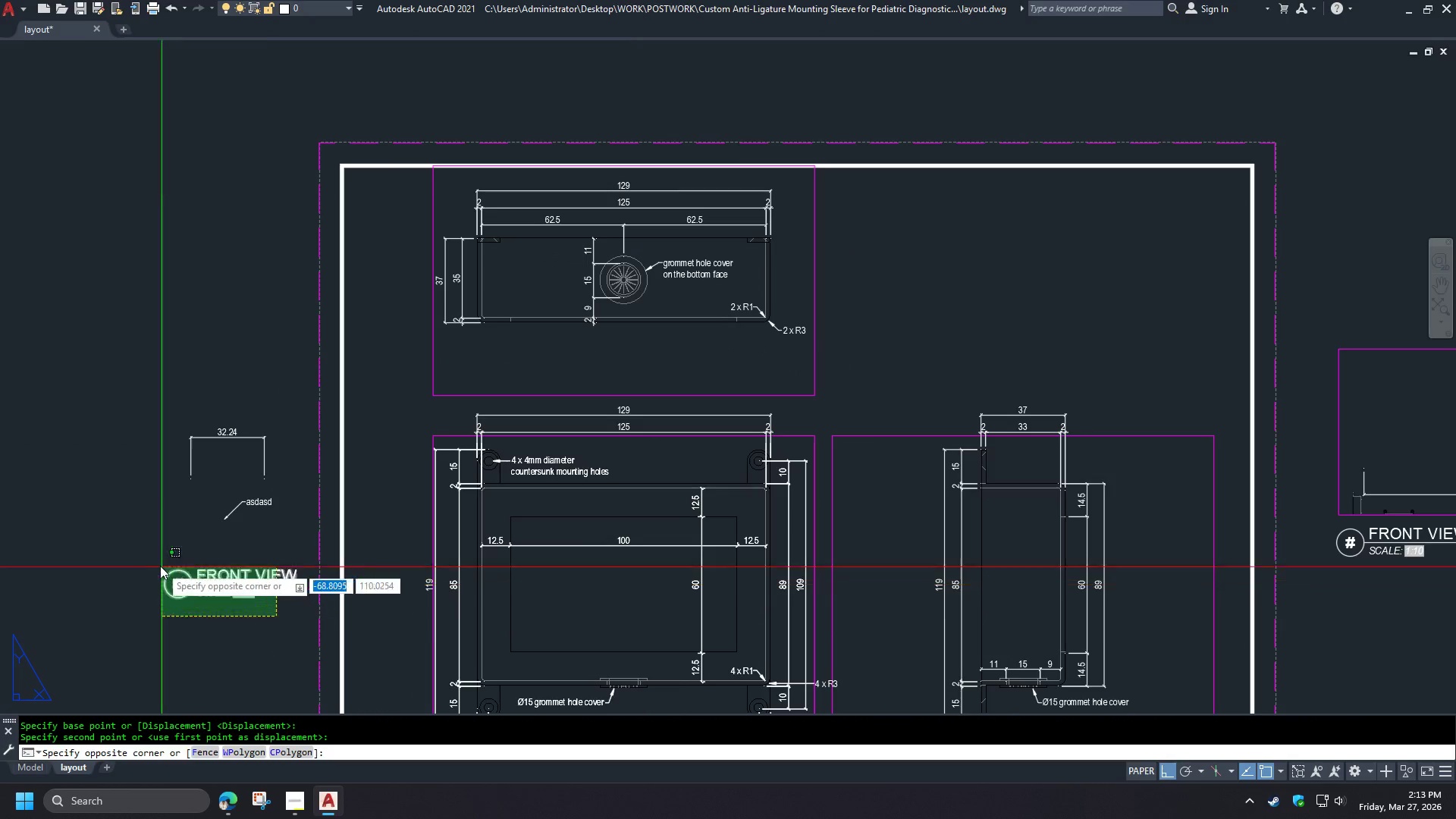 
left_click([146, 555])
 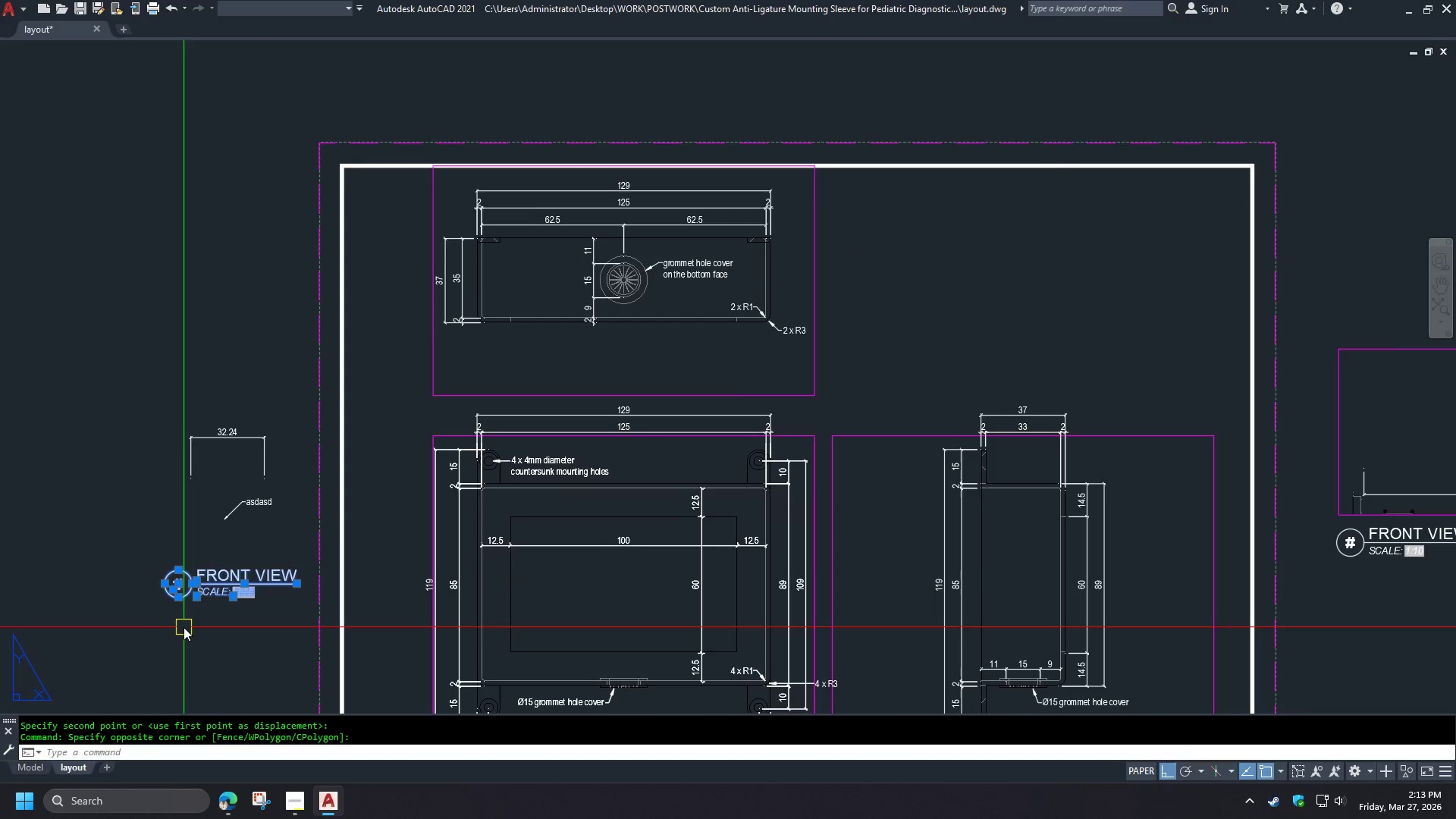 
key(C)
 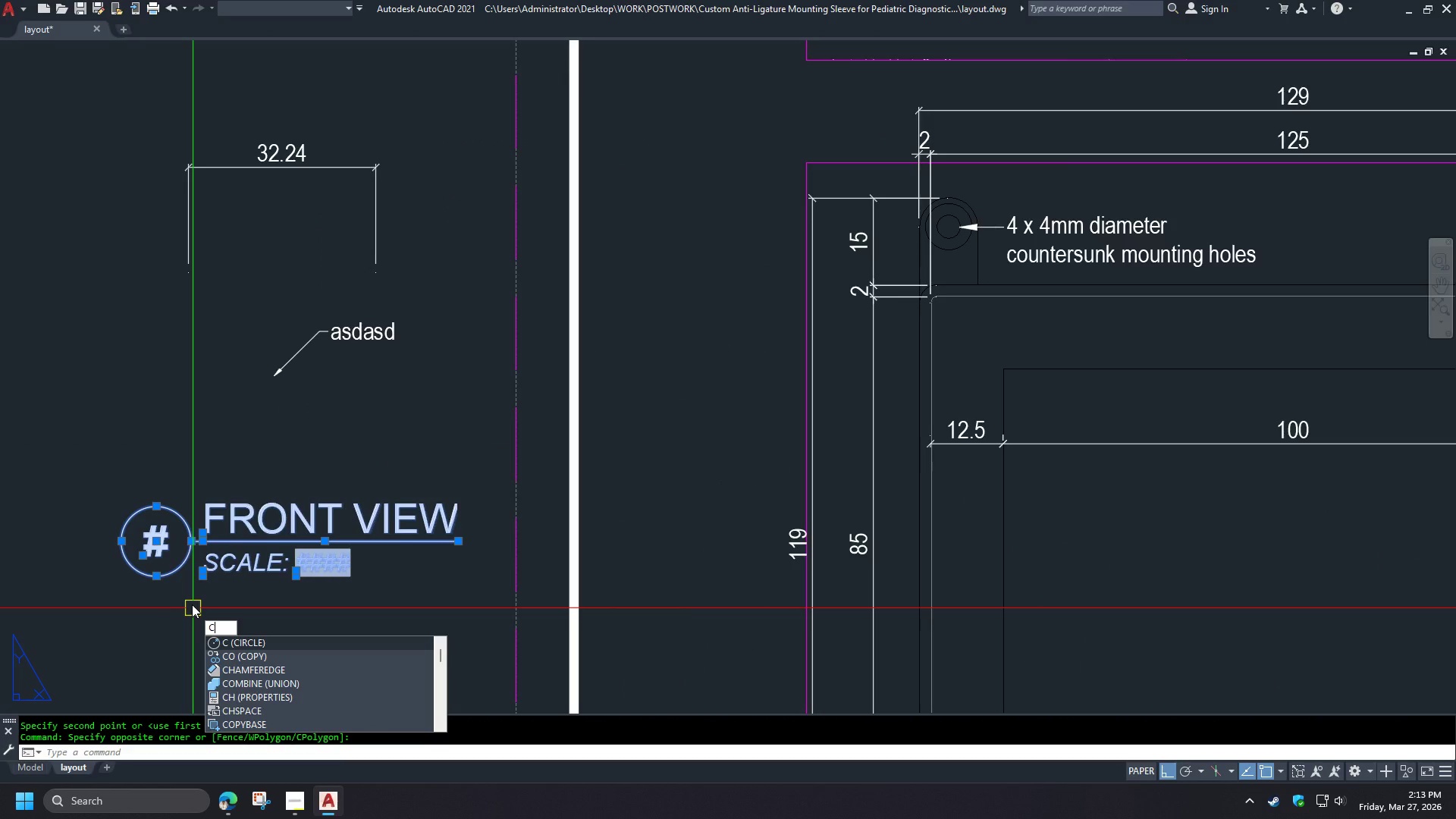 
scroll: coordinate [193, 610], scroll_direction: up, amount: 2.0
 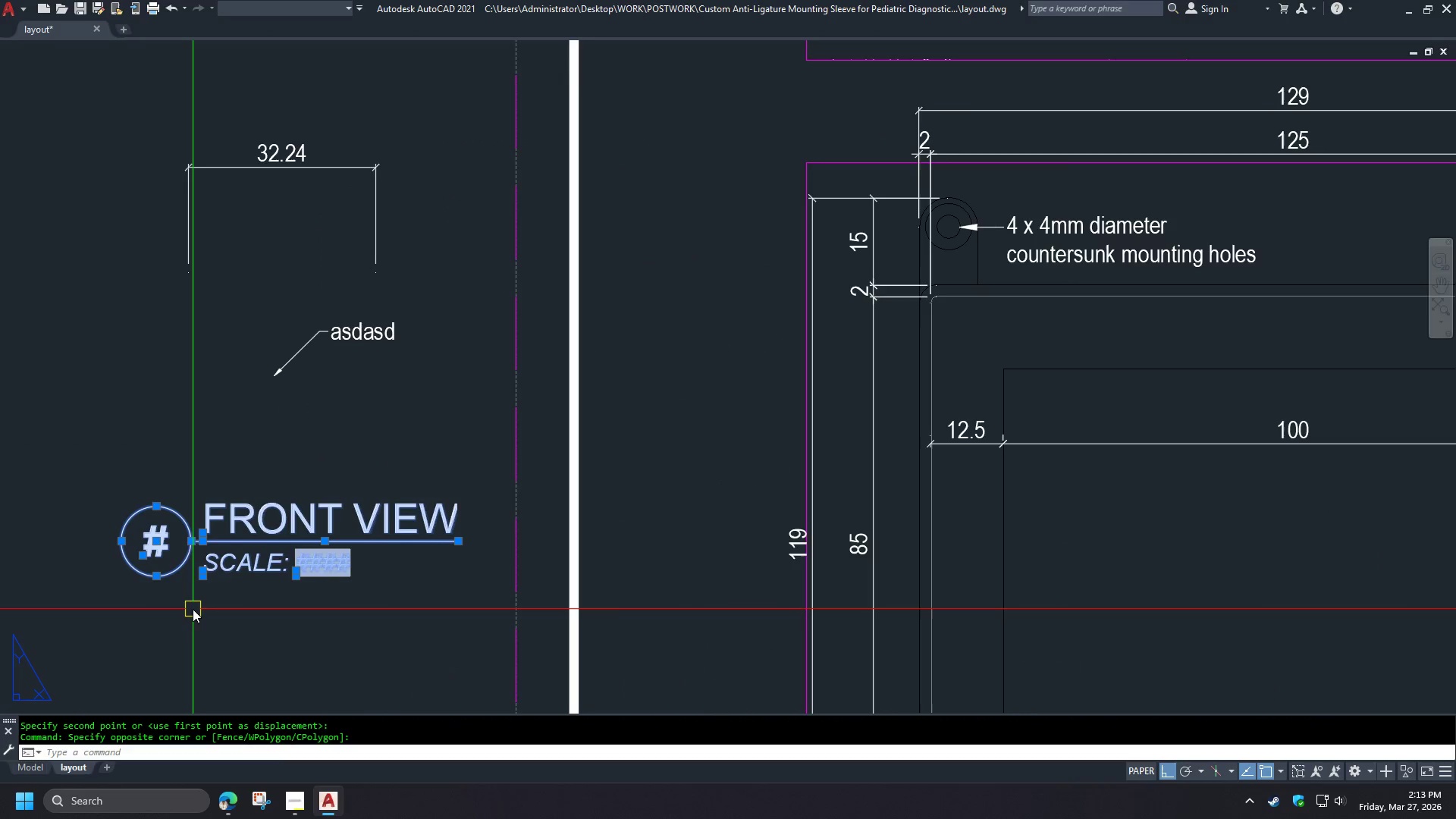 
key(O)
 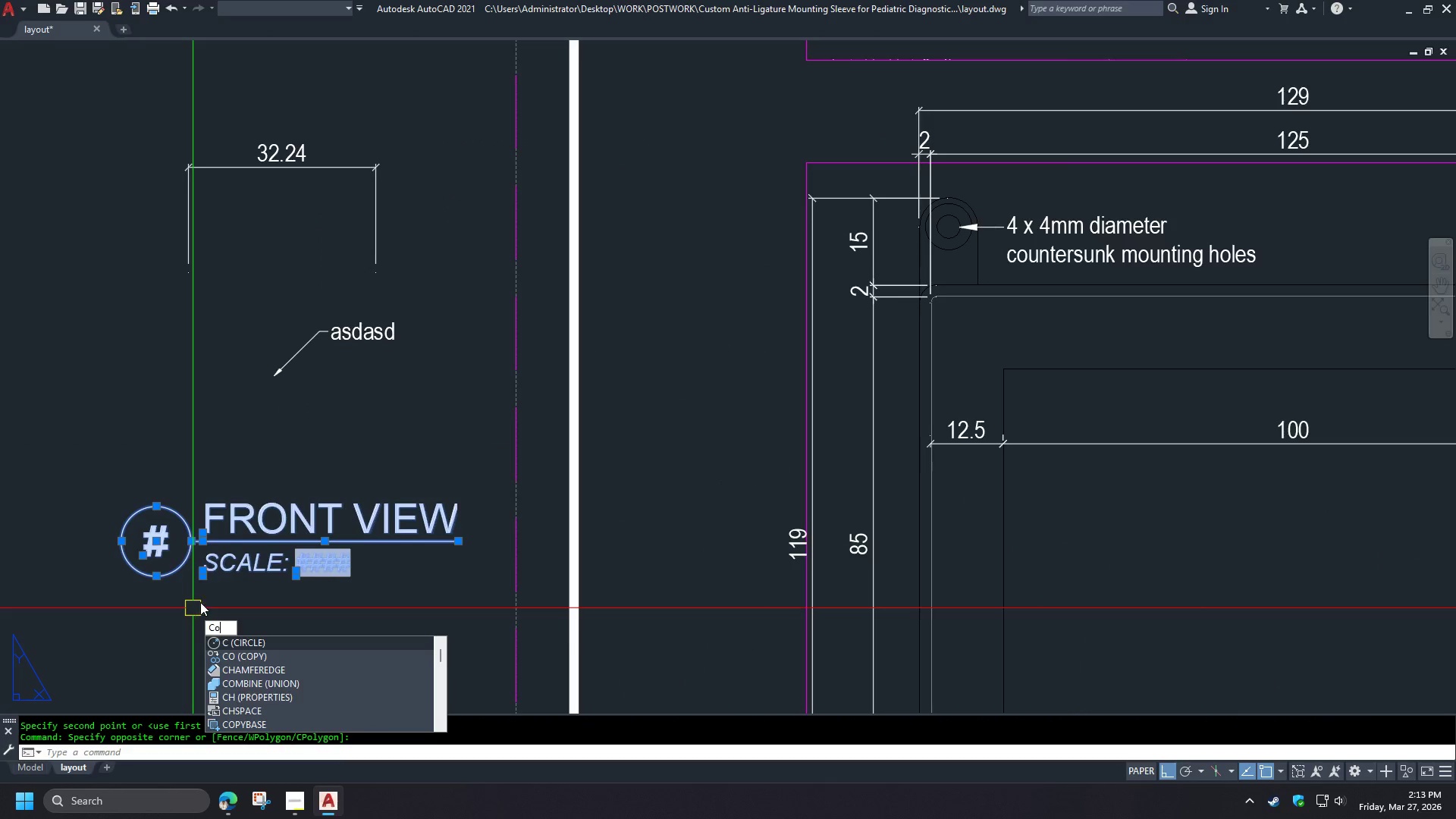 
key(Space)
 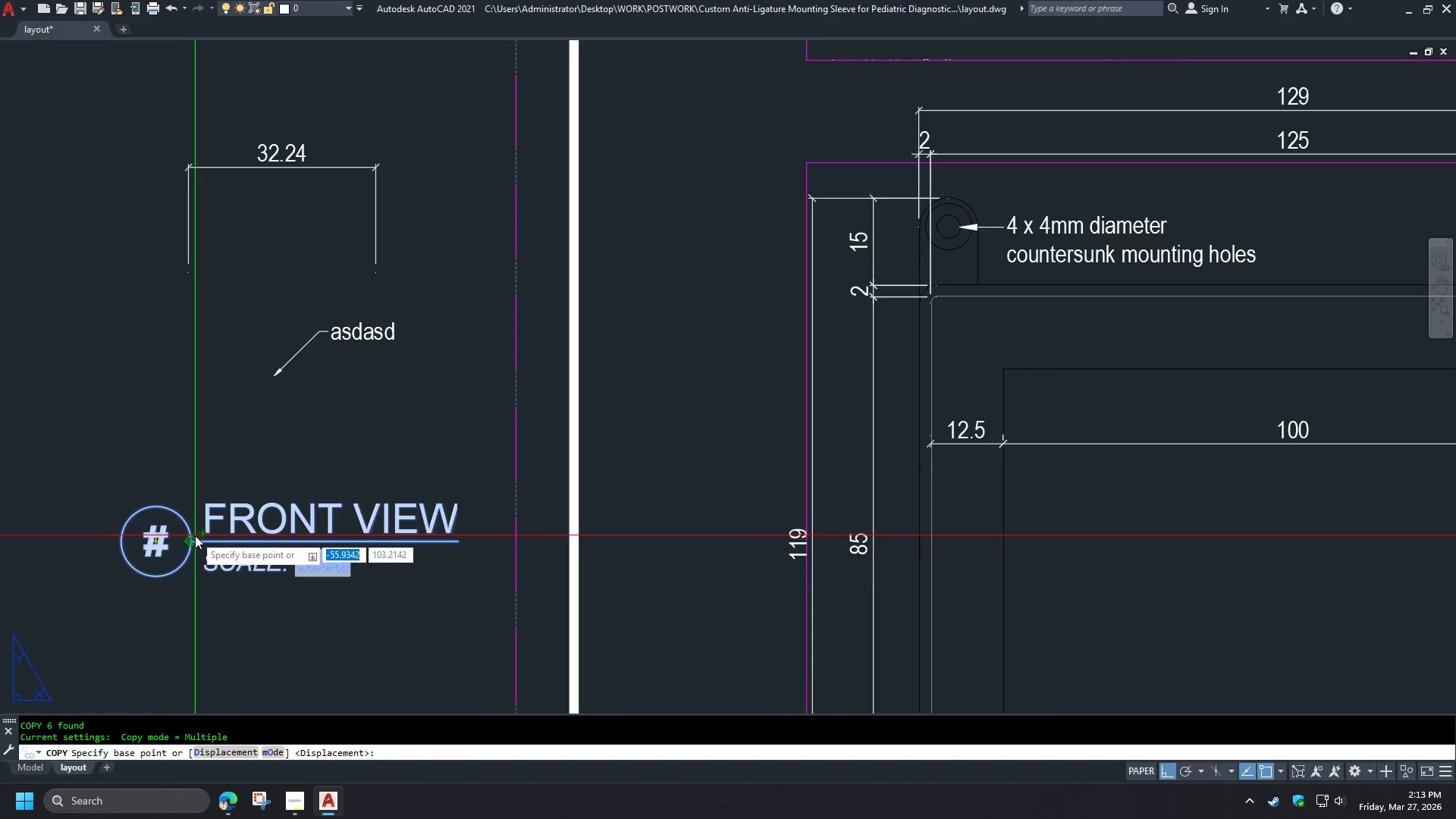 
scroll: coordinate [145, 616], scroll_direction: down, amount: 2.0
 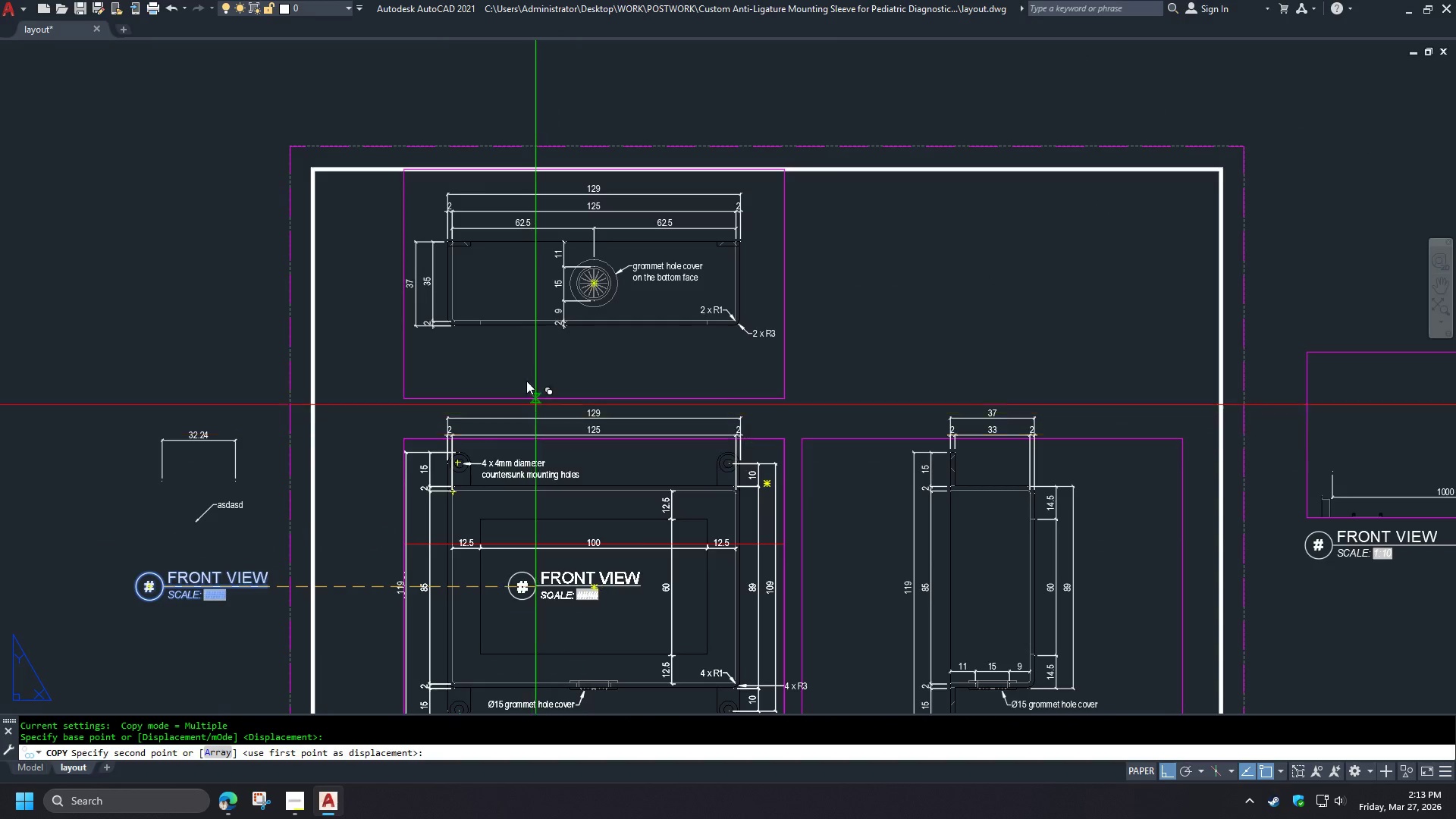 
hold_key(key=ShiftLeft, duration=0.41)
right_click([447, 380])
 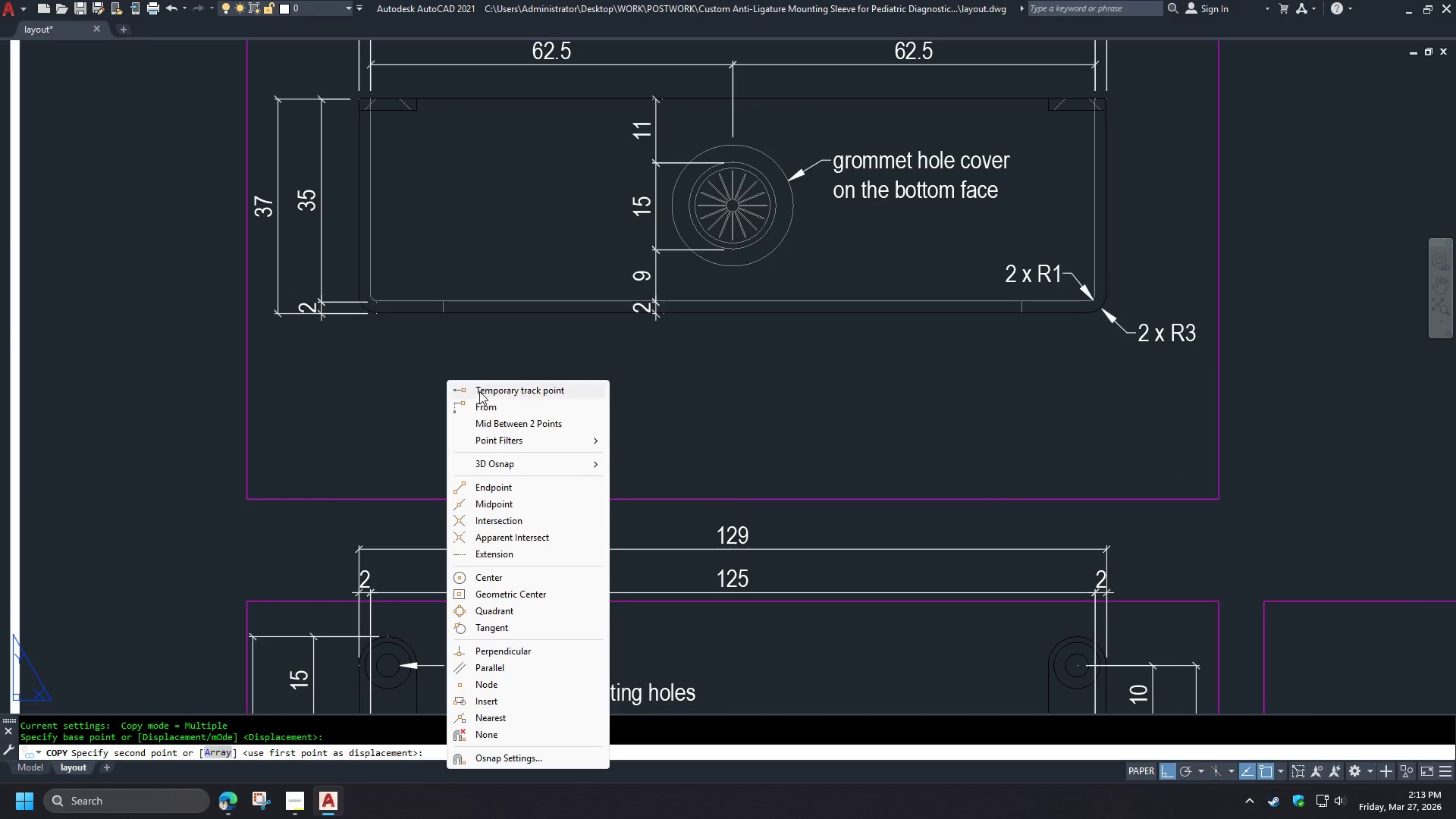 
scroll: coordinate [503, 333], scroll_direction: up, amount: 2.0
 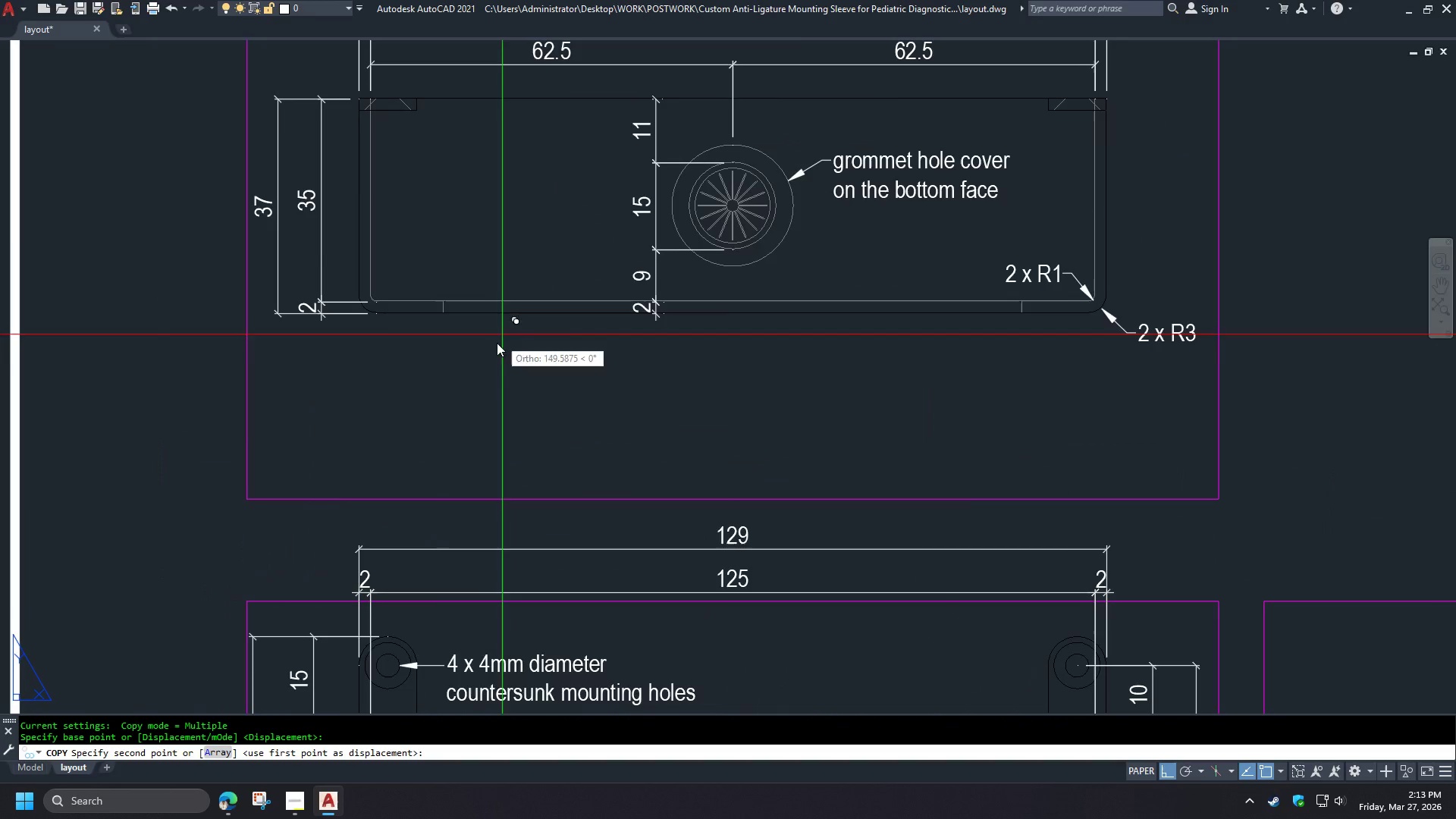 
left_click([482, 407])
 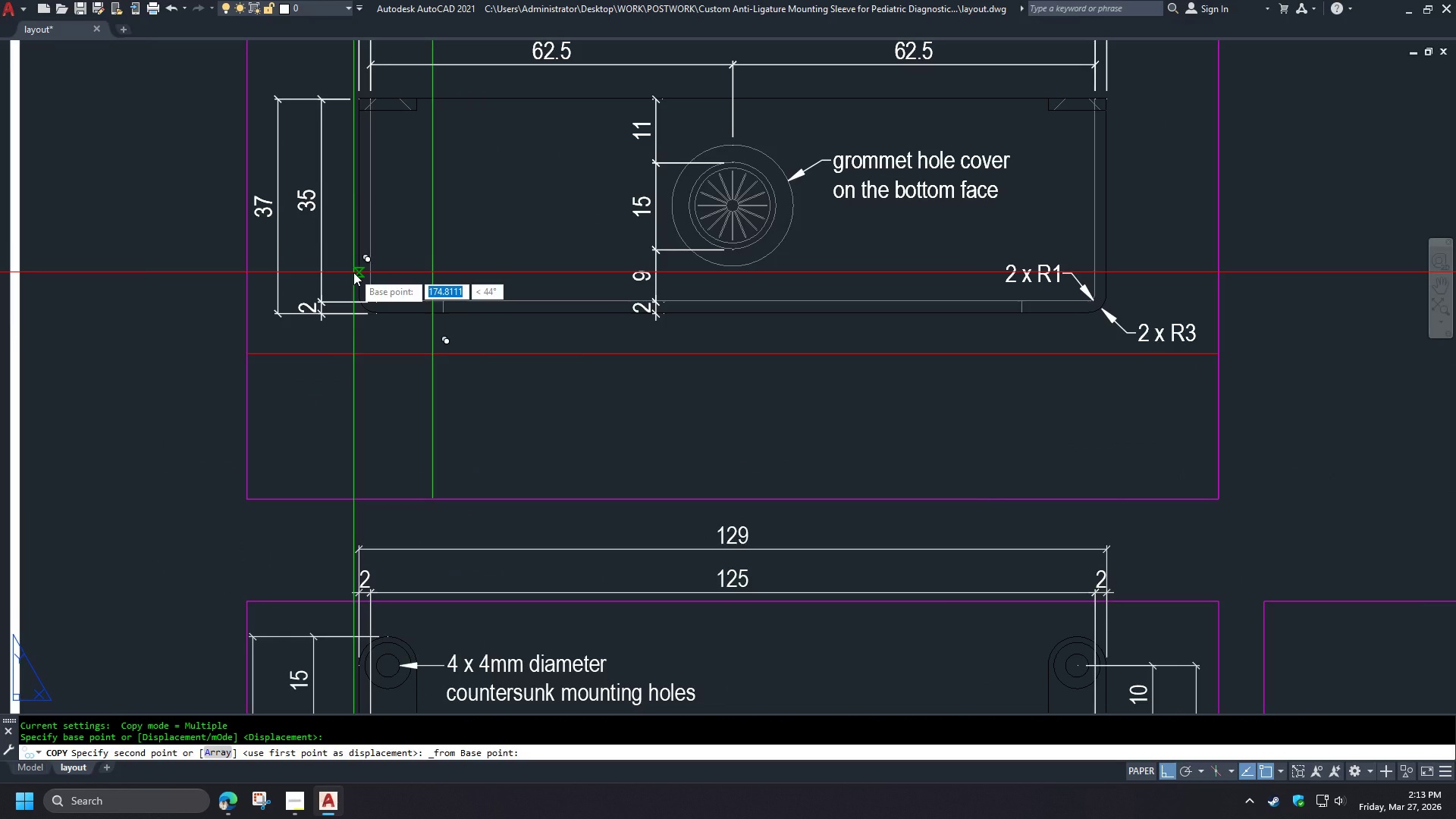 
type(end )
 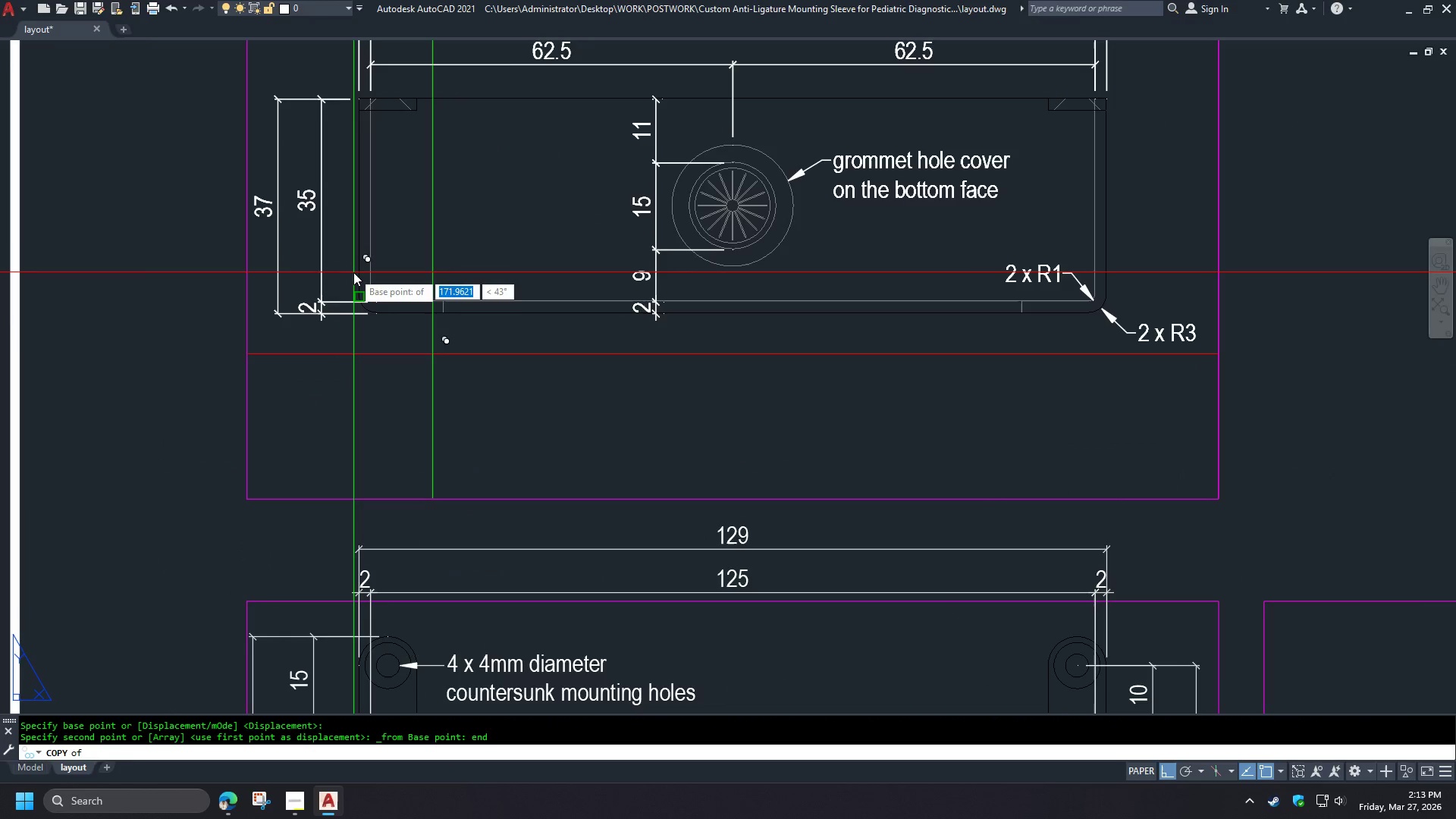 
left_click([353, 272])
 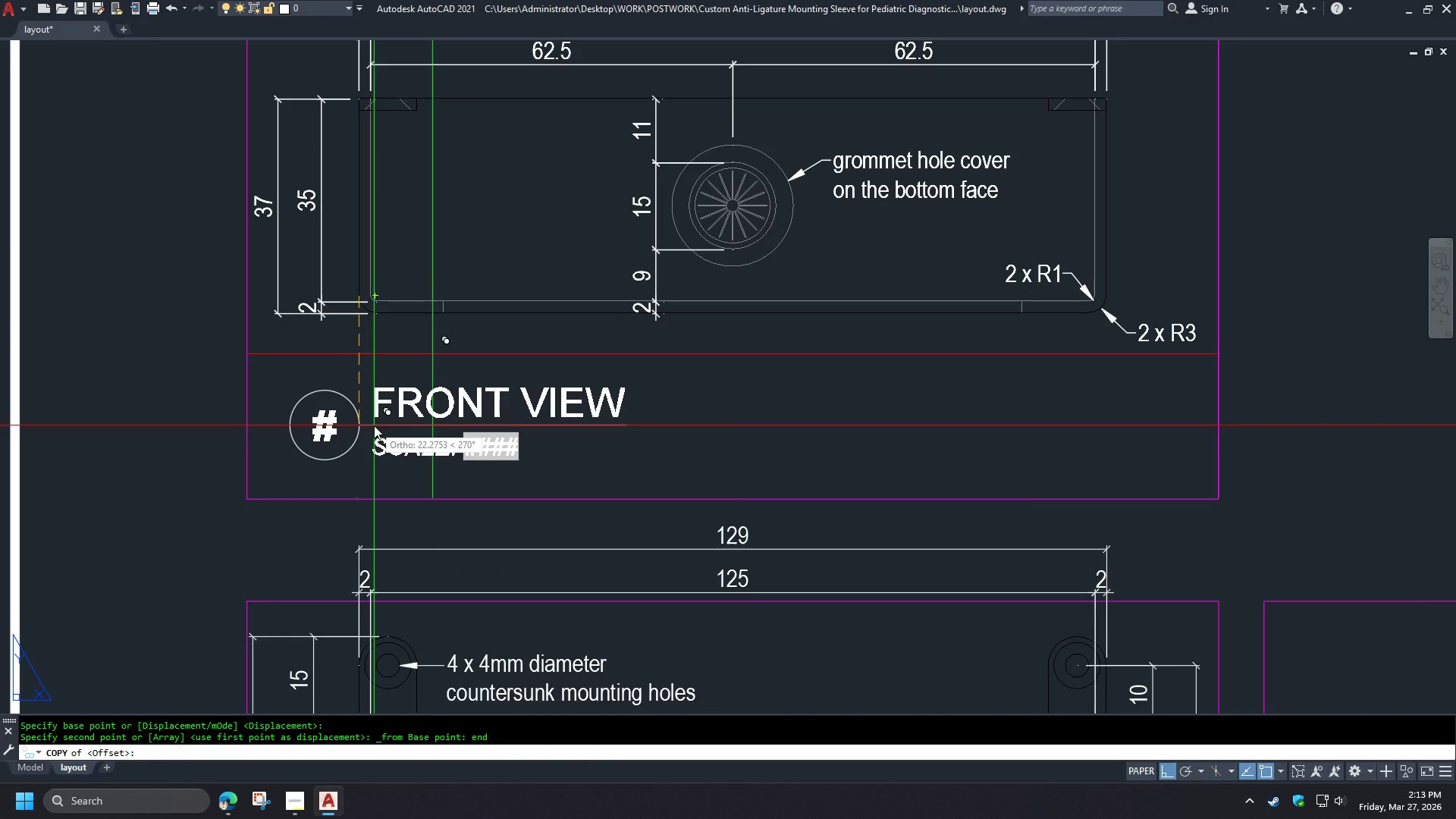 
key(Numpad2)
 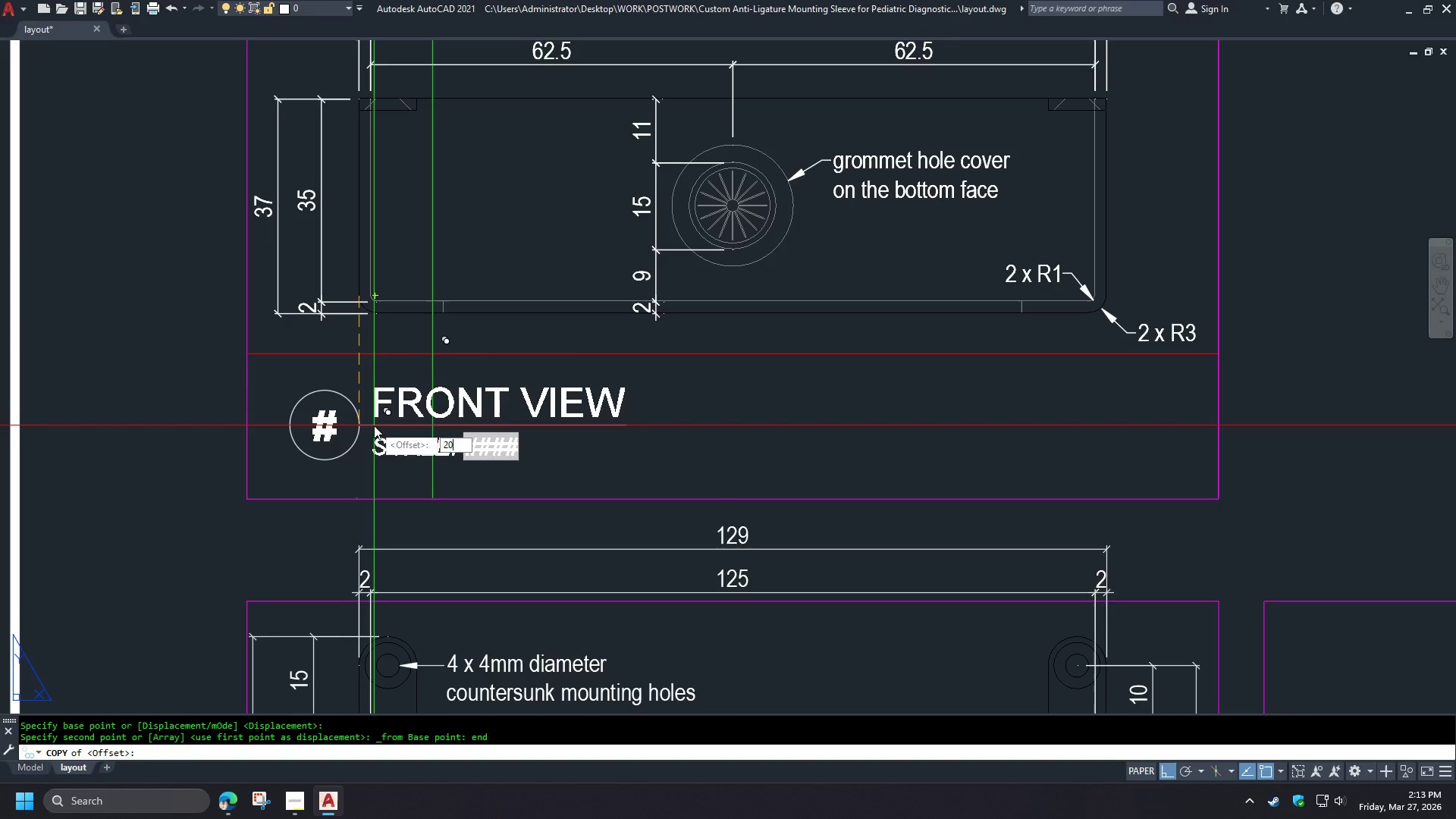 
key(Numpad0)
 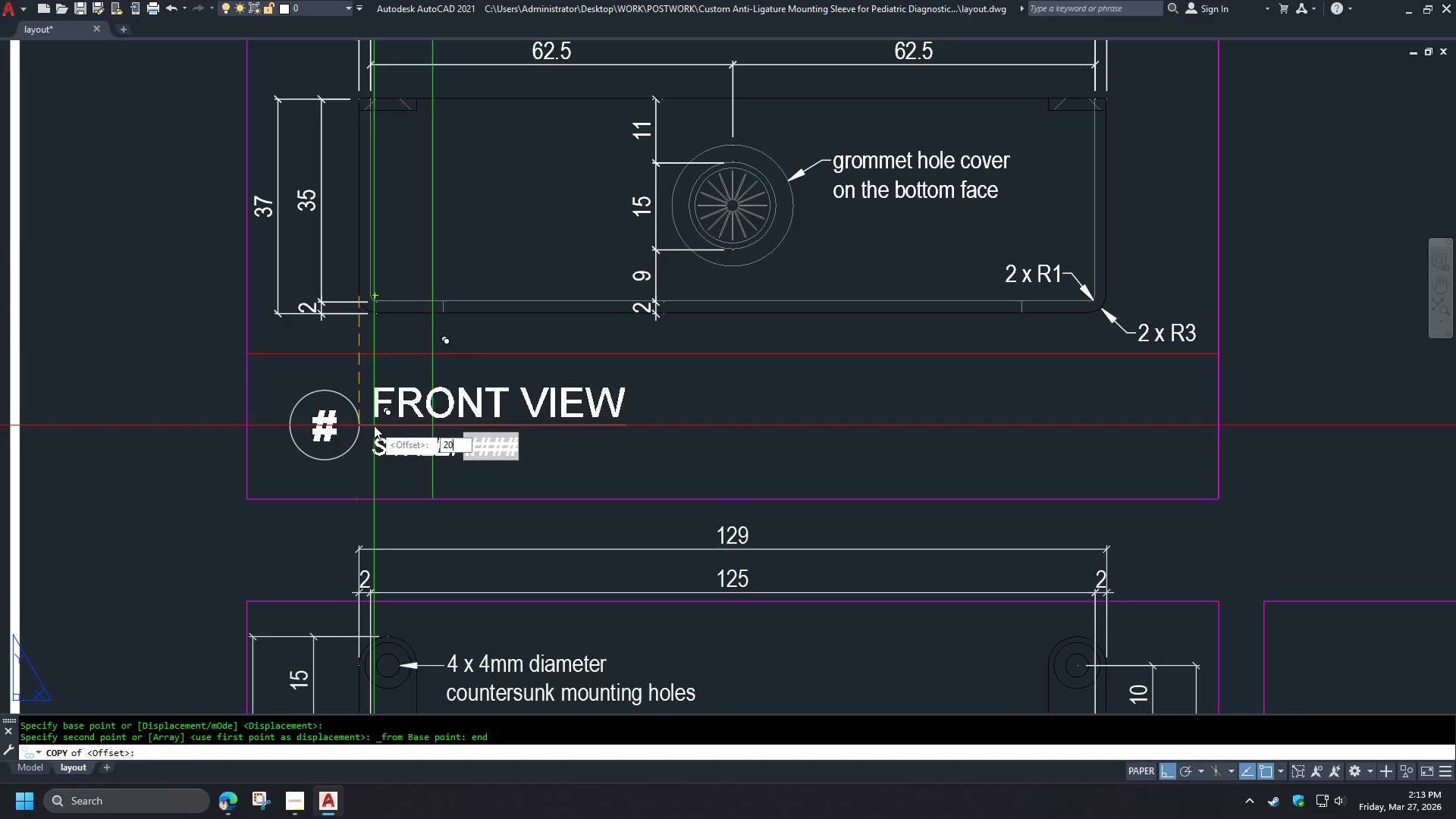 
key(Space)
 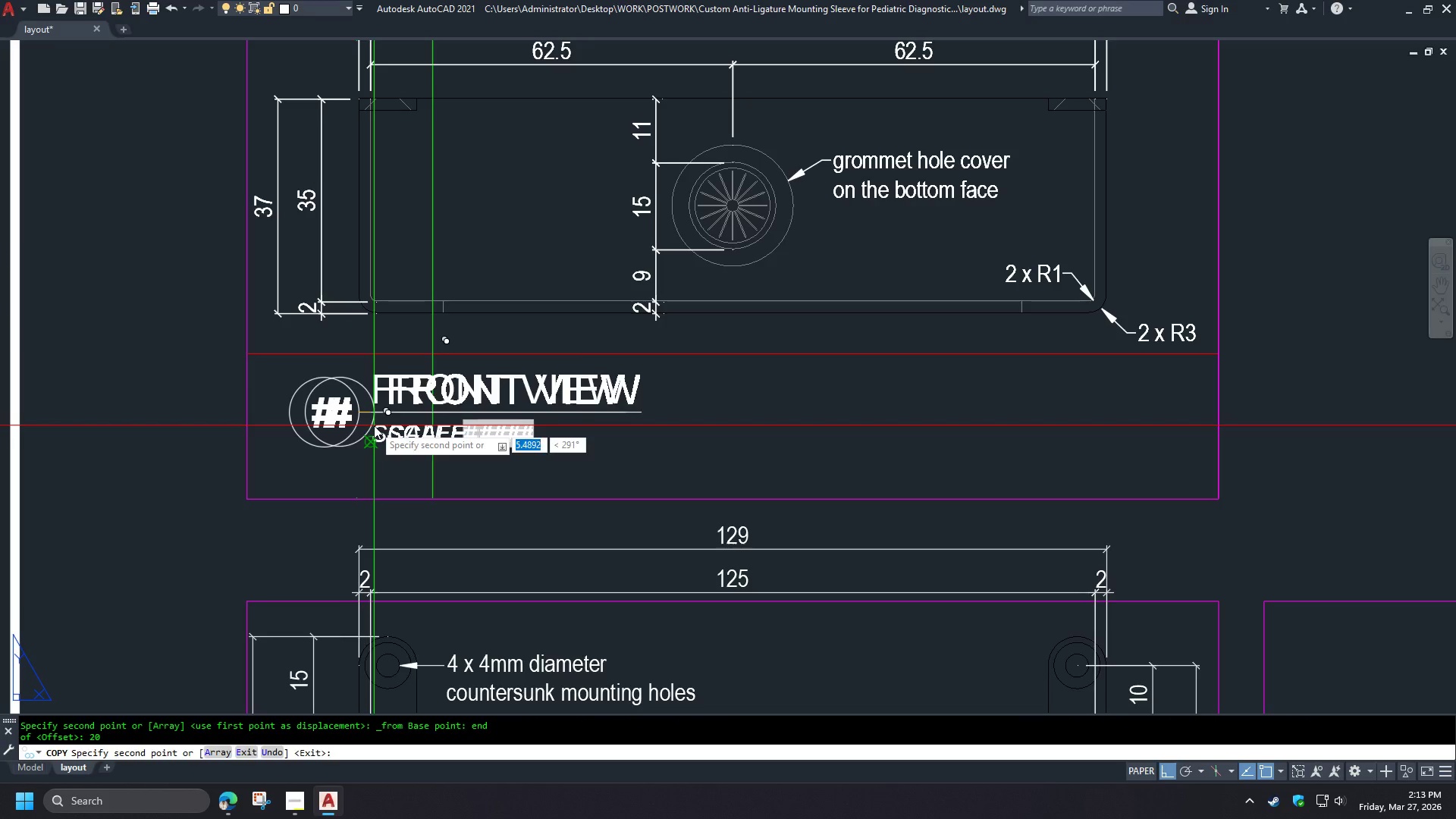 
key(Space)
 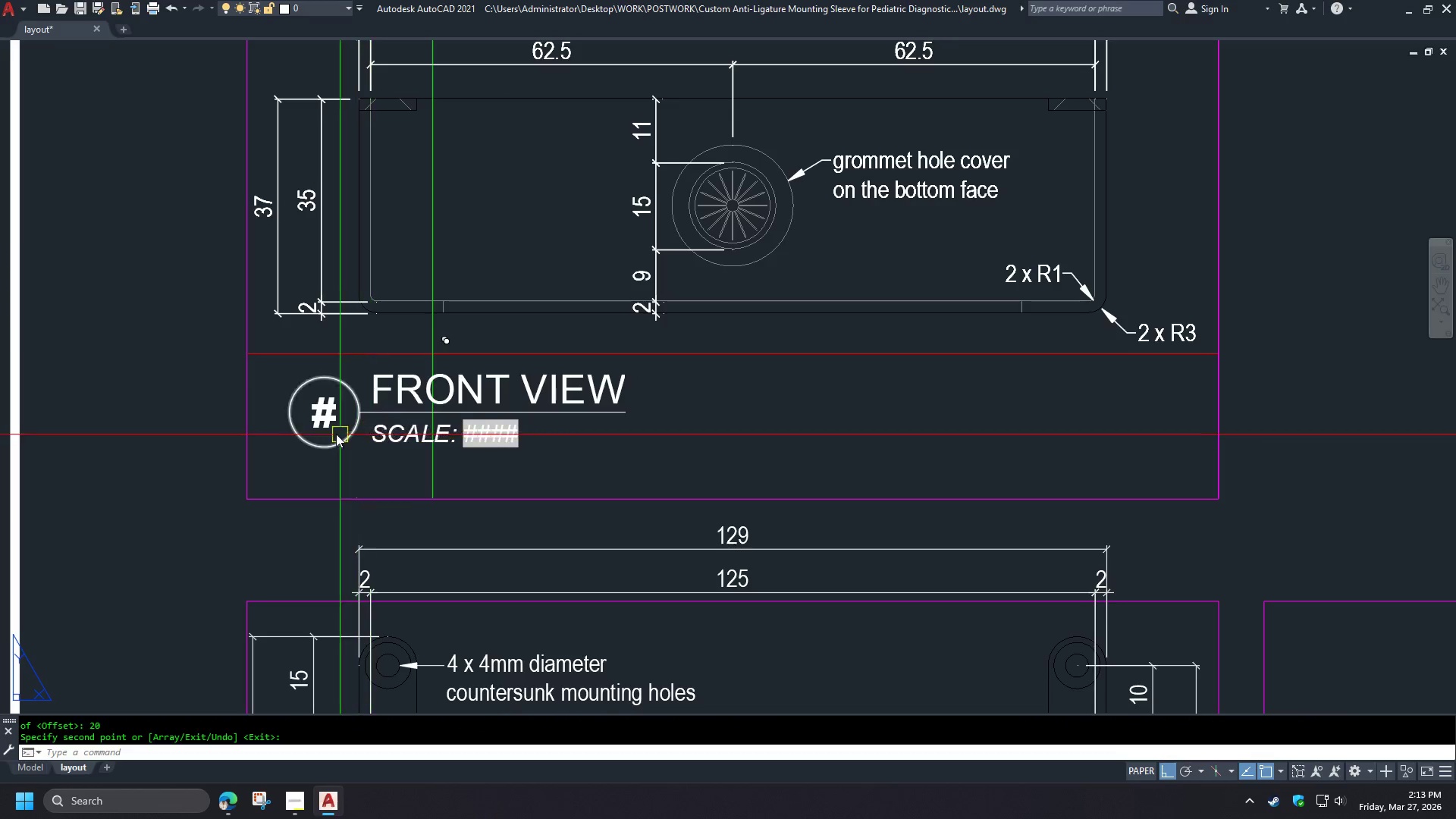 
left_click([325, 416])
 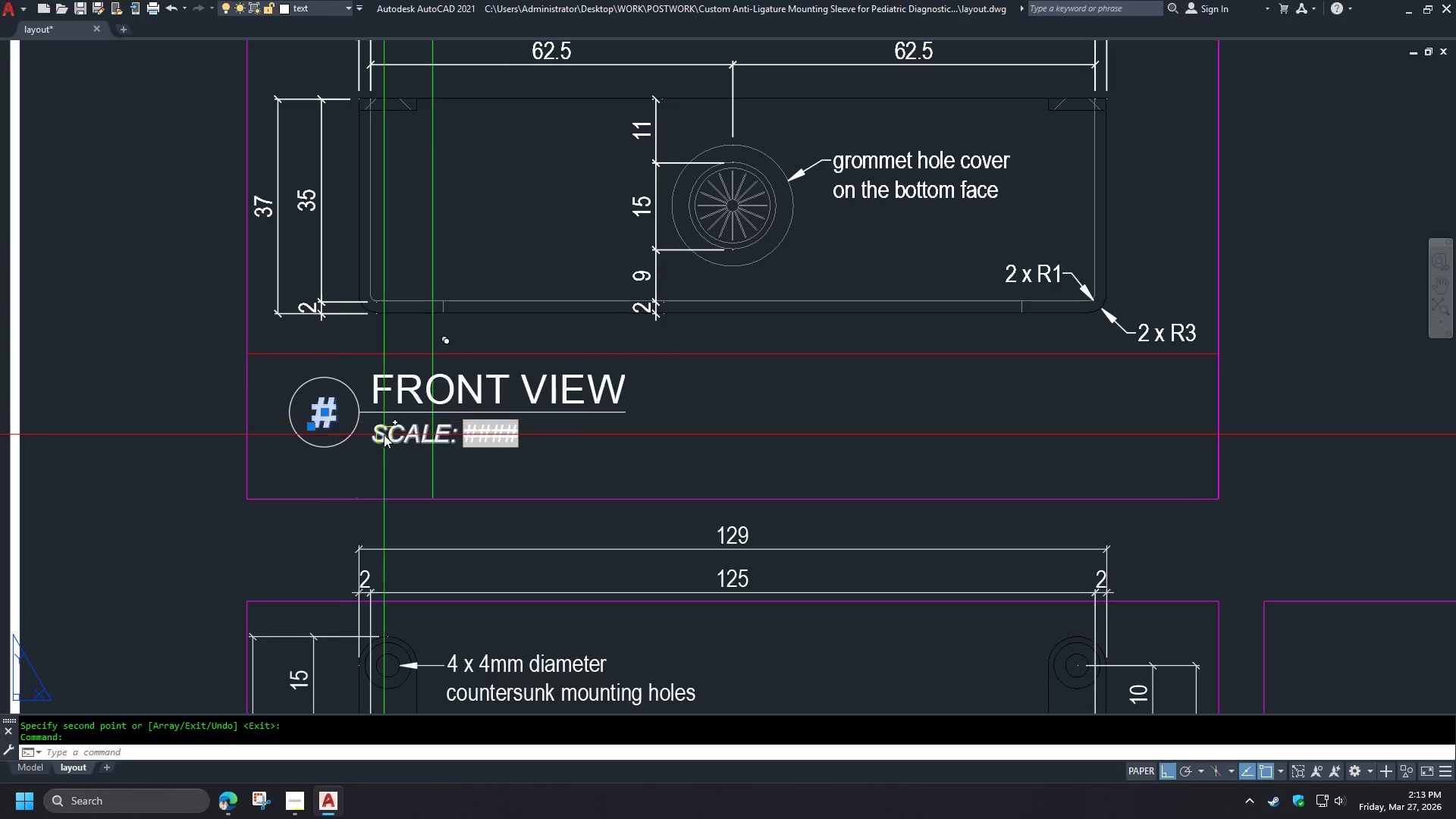 
key(E)
 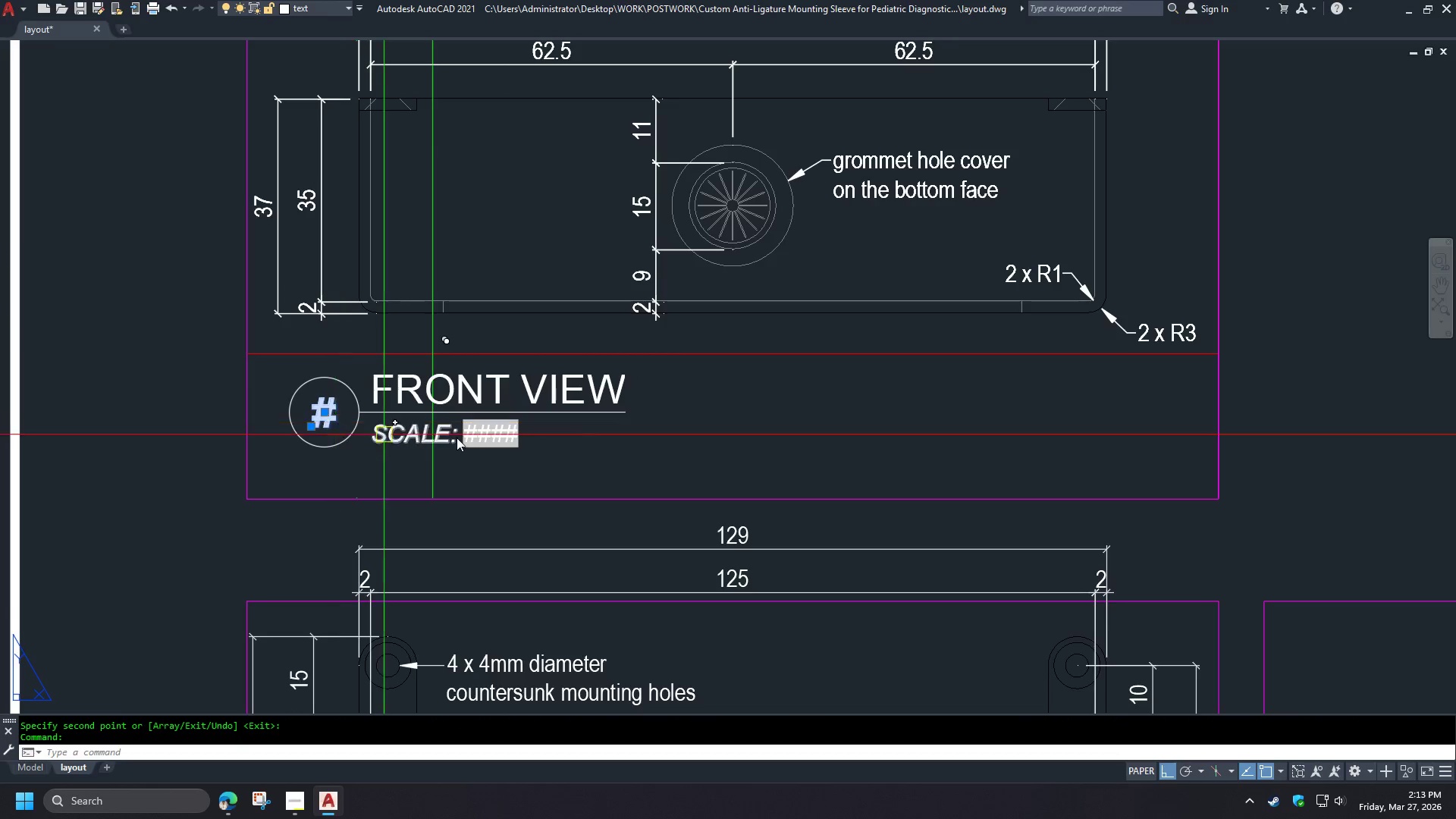 
key(Space)
 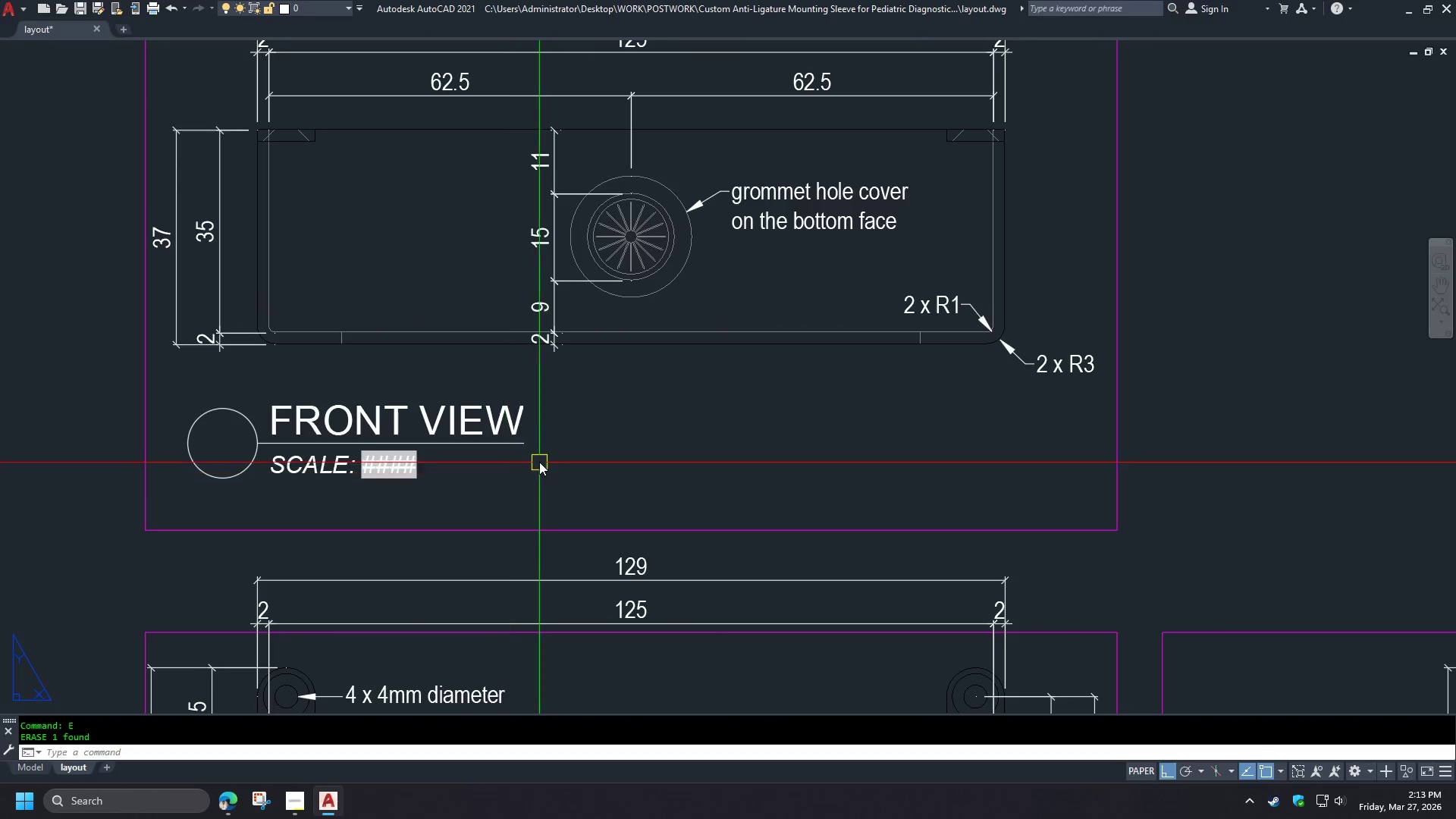 
key(S)
 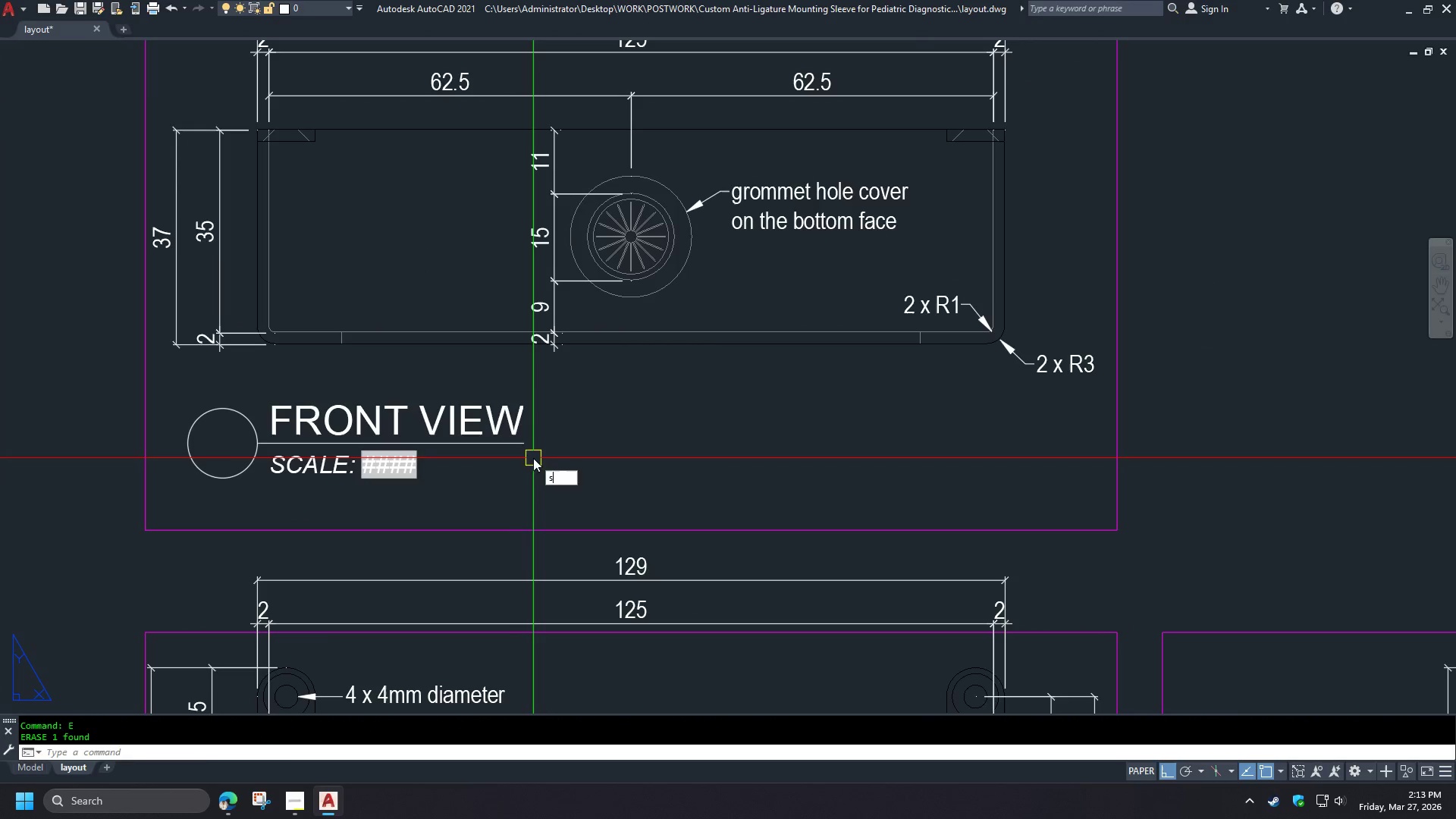 
key(Space)
 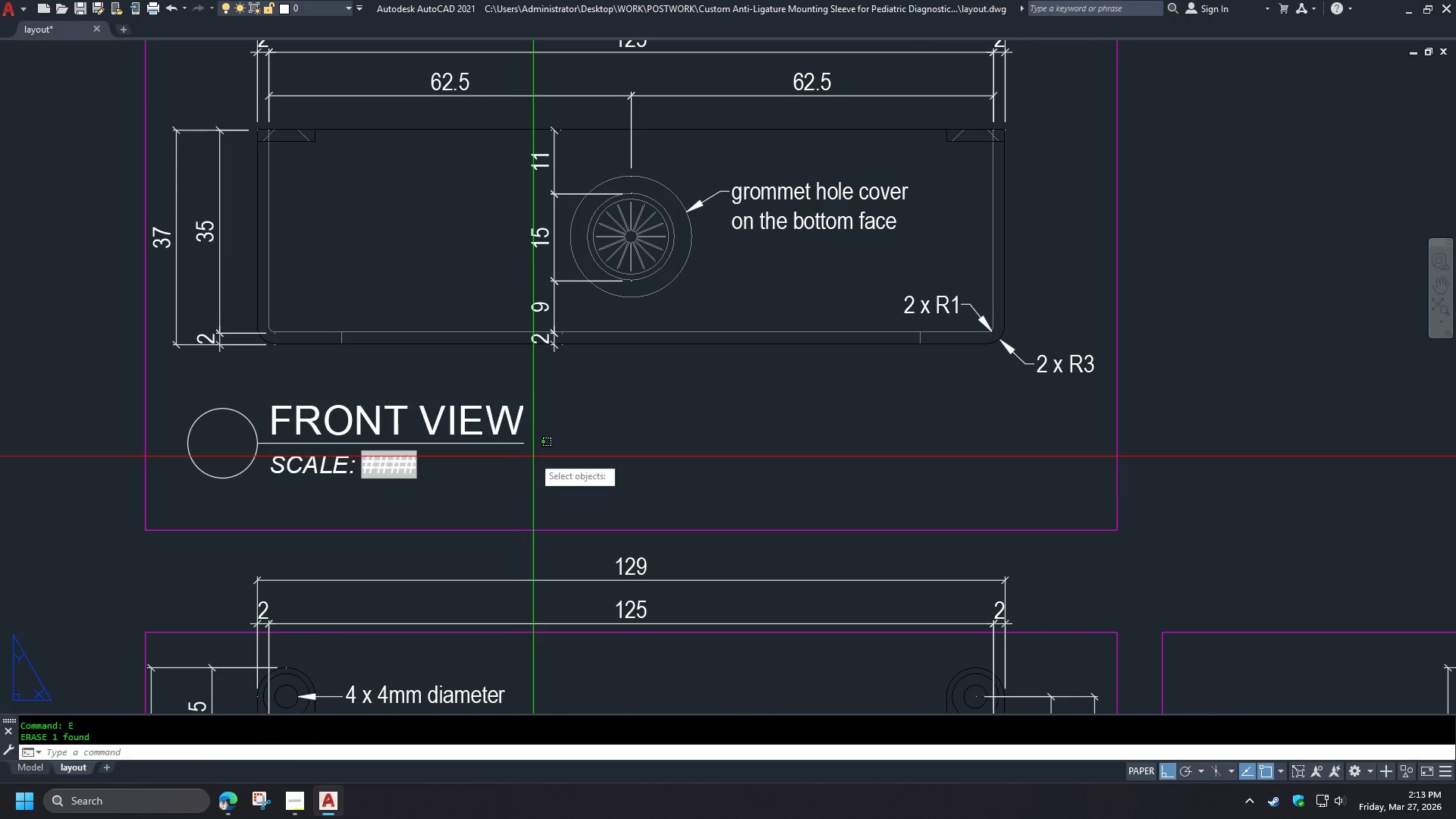 
left_click_drag(start_coordinate=[533, 457], to_coordinate=[529, 450])
 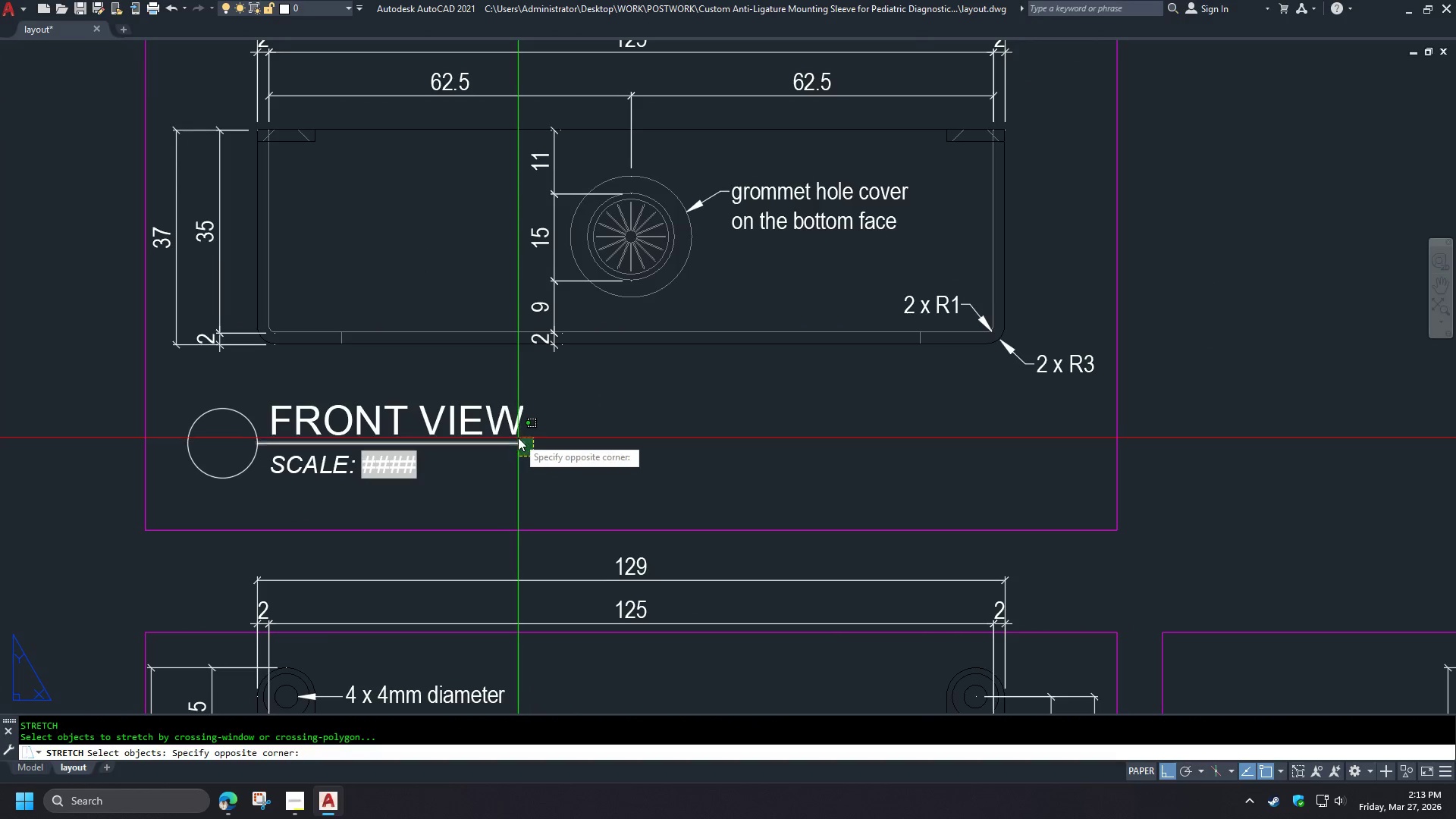 
double_click([517, 438])
 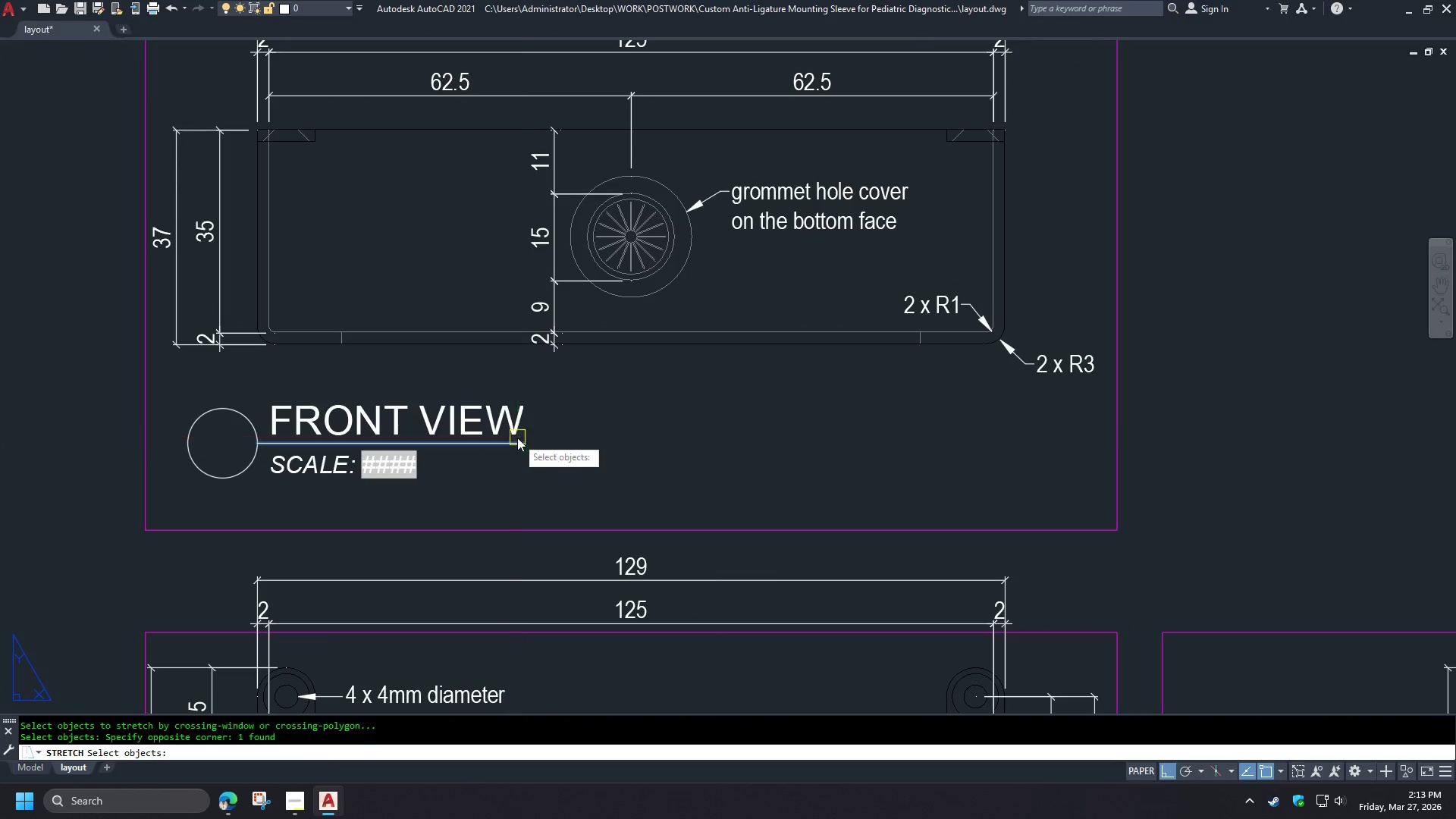 
key(Space)
 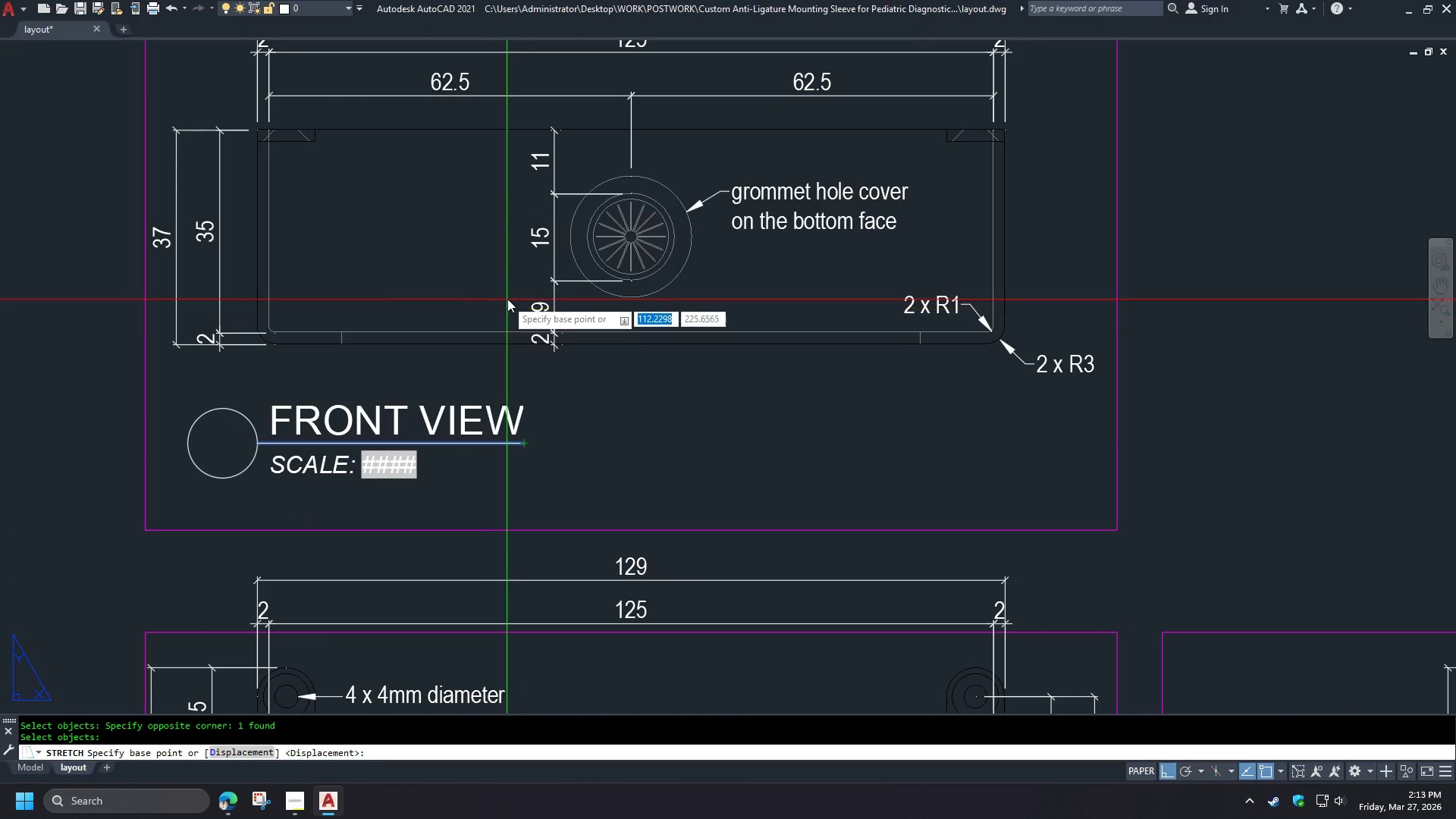 
left_click_drag(start_coordinate=[520, 281], to_coordinate=[525, 281])
 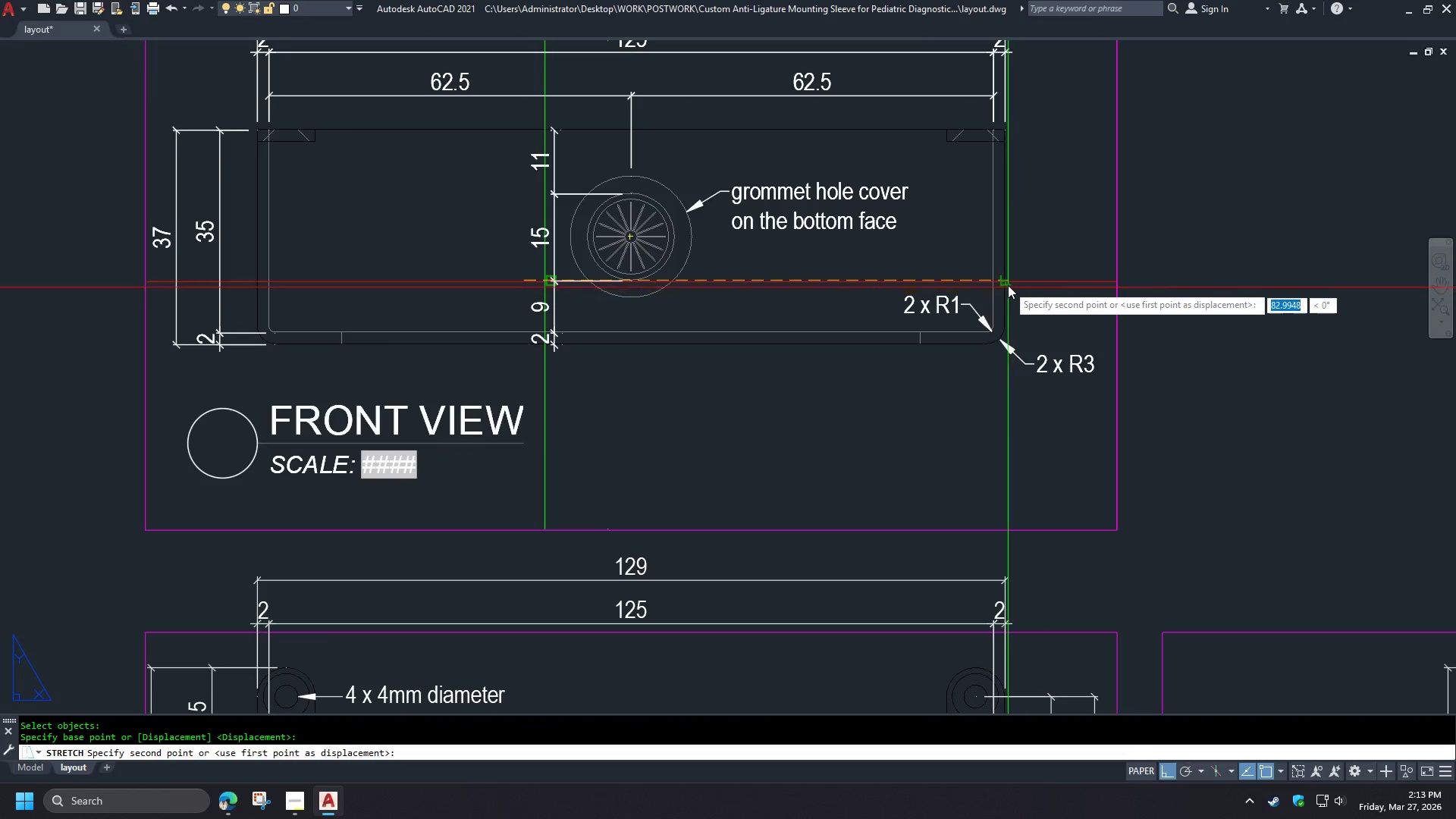 
left_click([1009, 282])
 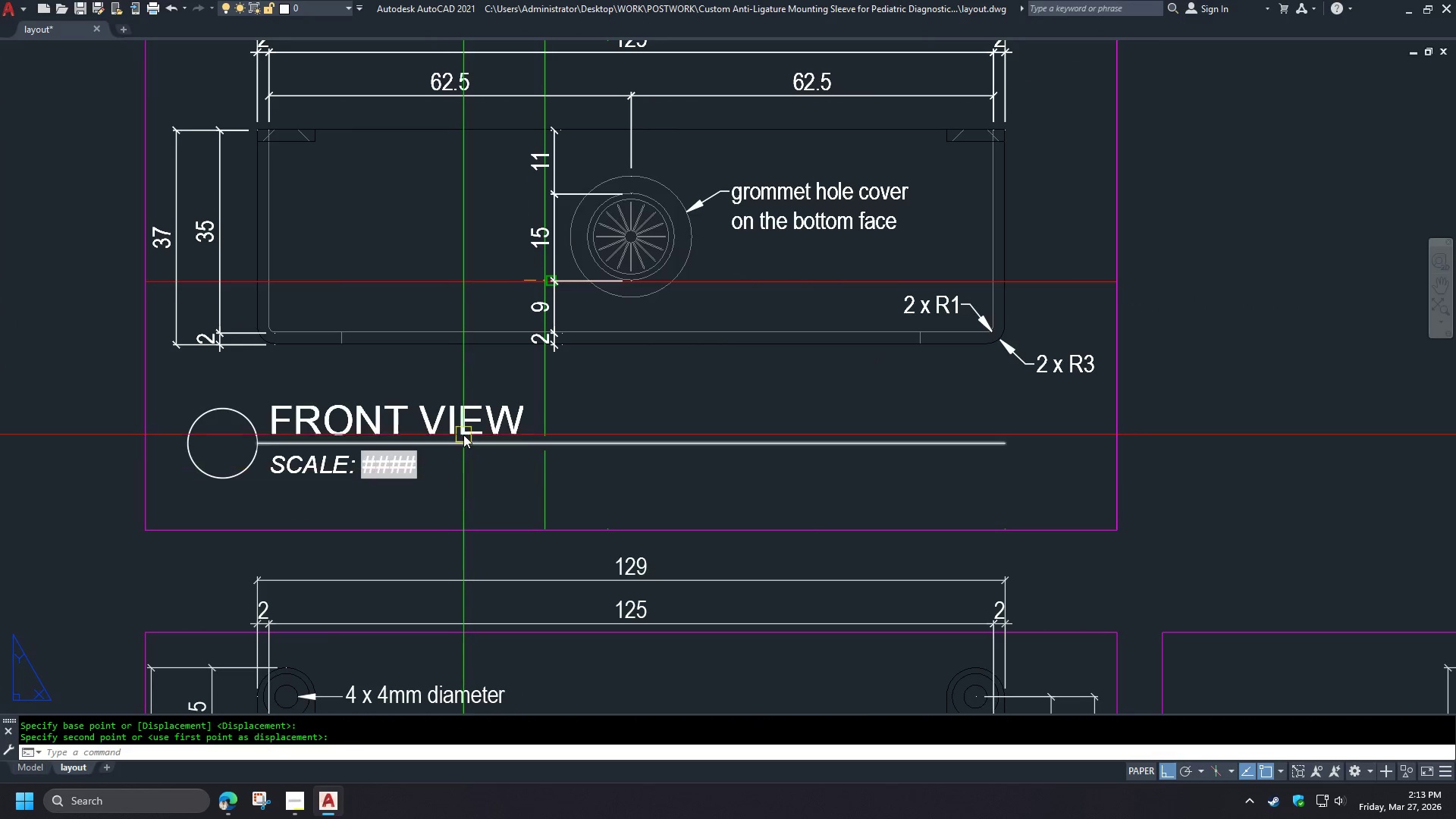 
double_click([443, 440])
 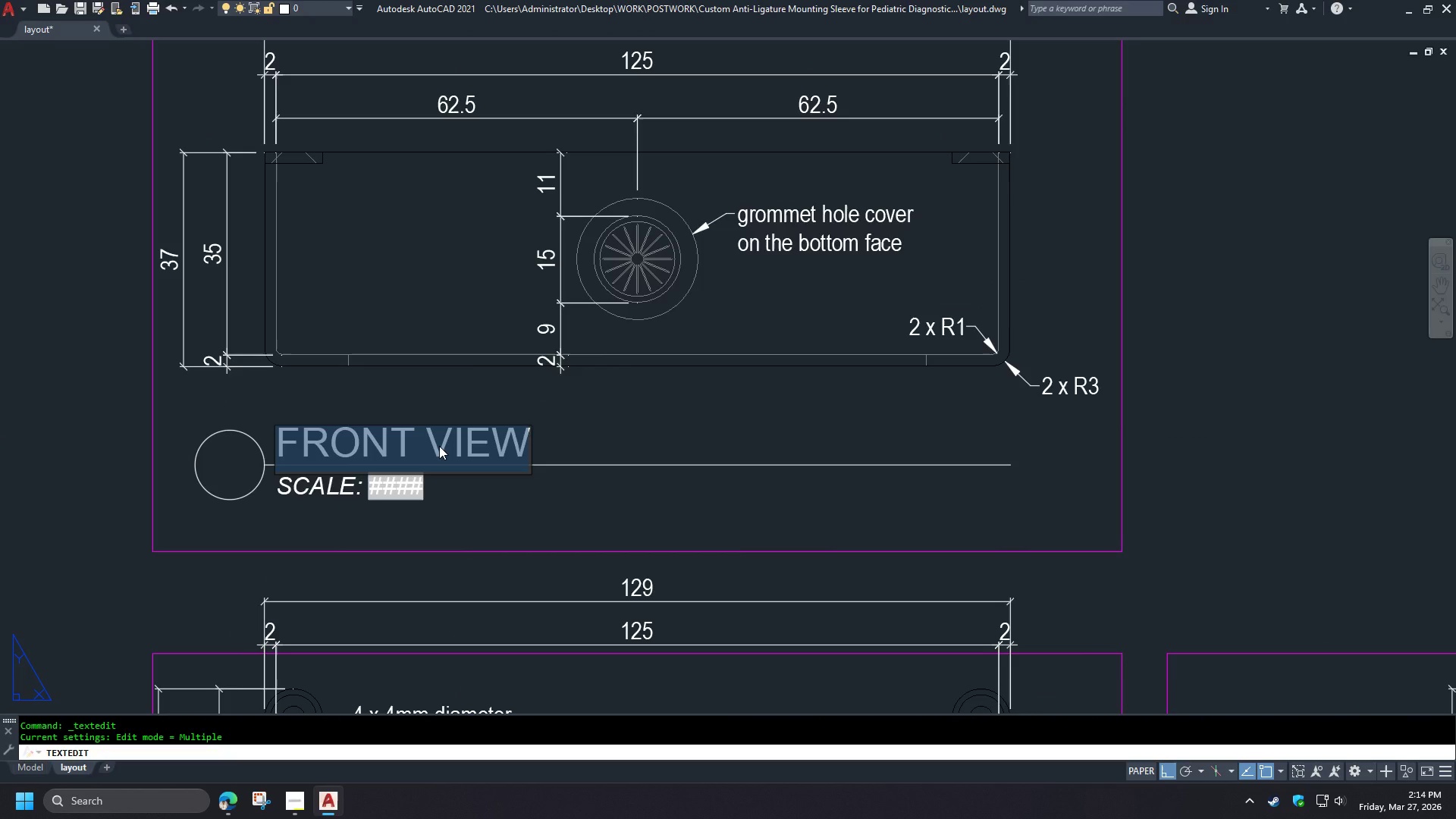 
scroll: coordinate [457, 429], scroll_direction: none, amount: 0.0
 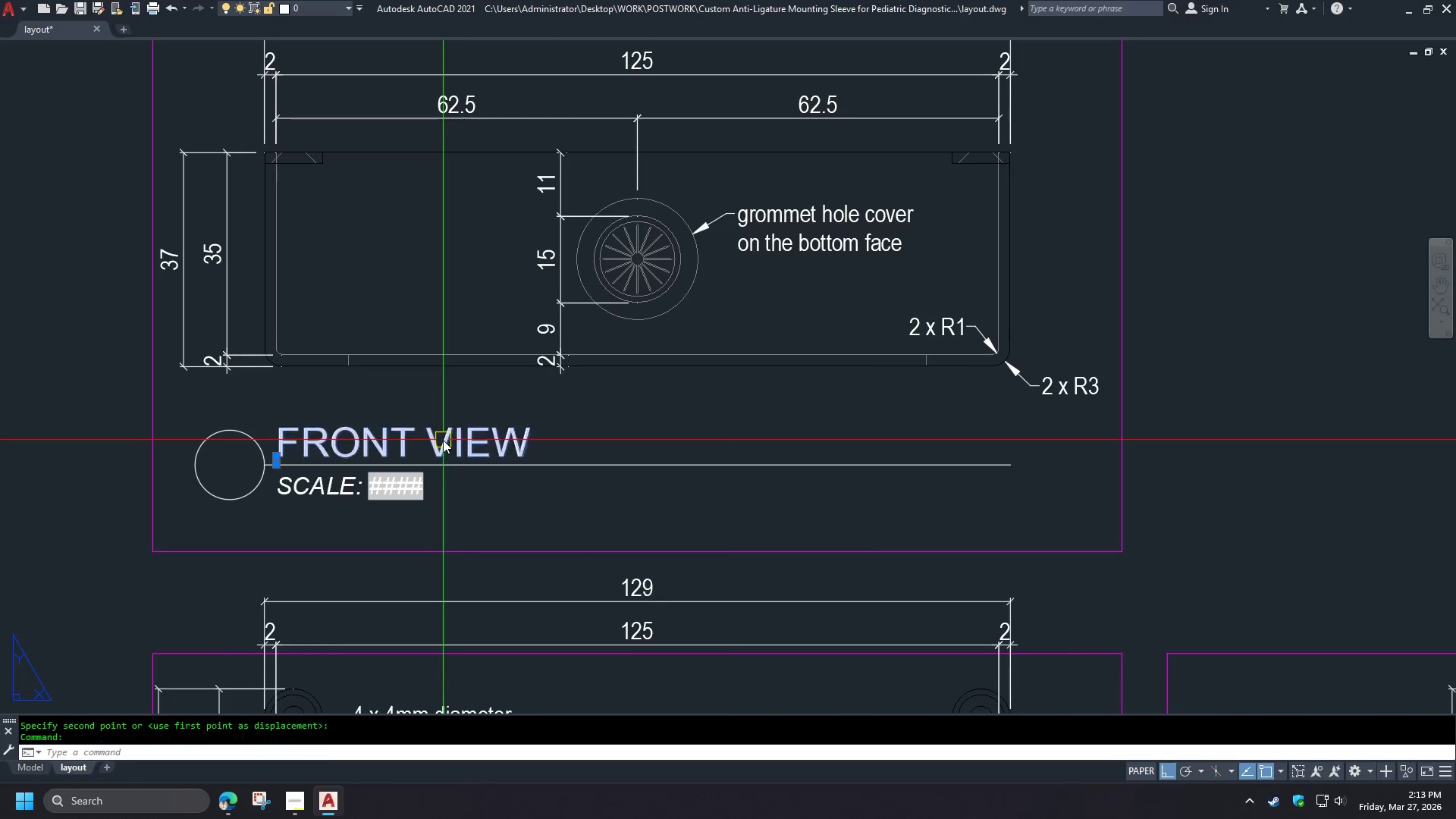 
type(top )
key(Backspace)
key(Backspace)
key(Backspace)
key(Backspace)
type(TOP VIEW)
 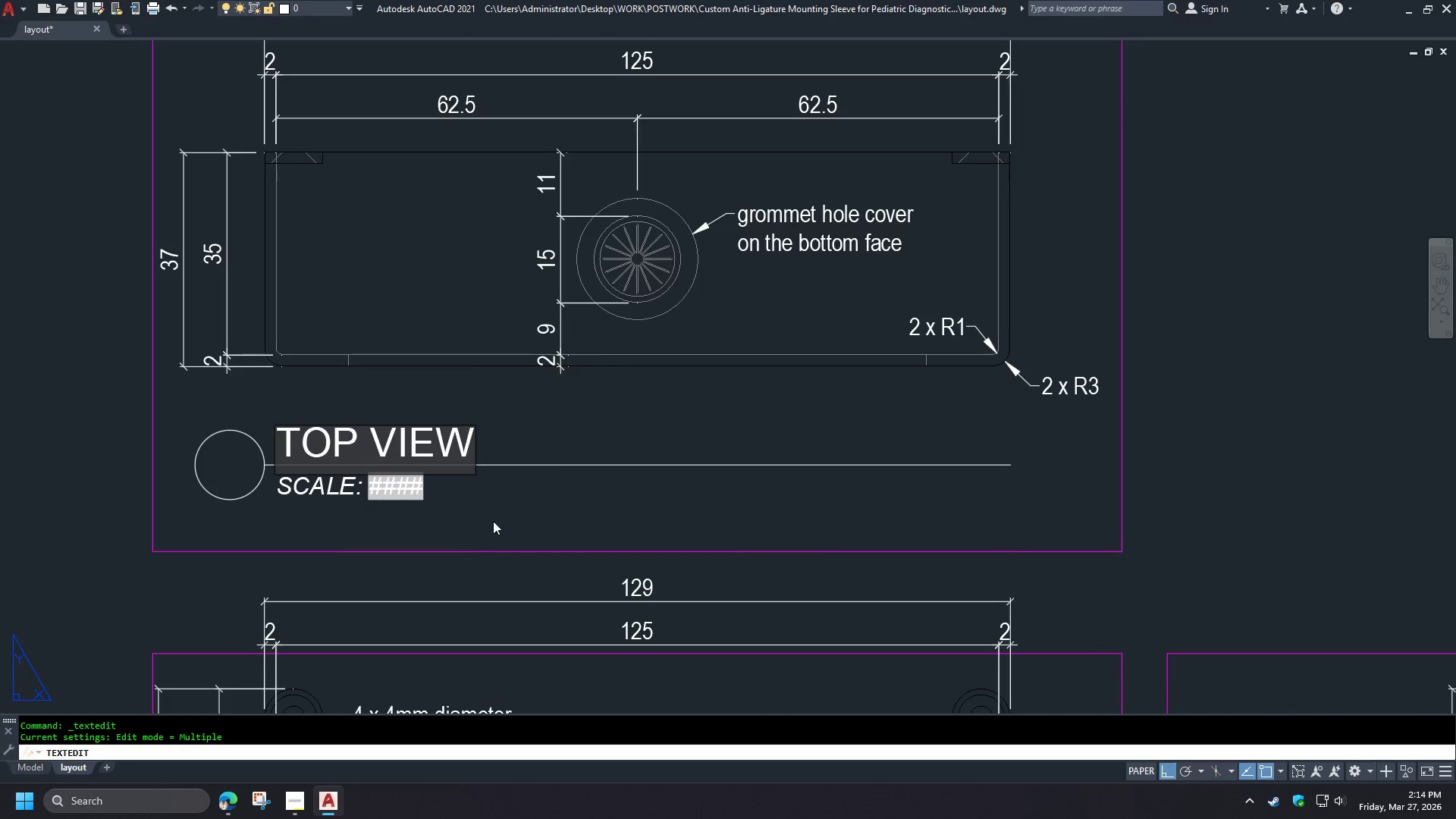 
type( (WIREFRAME))
 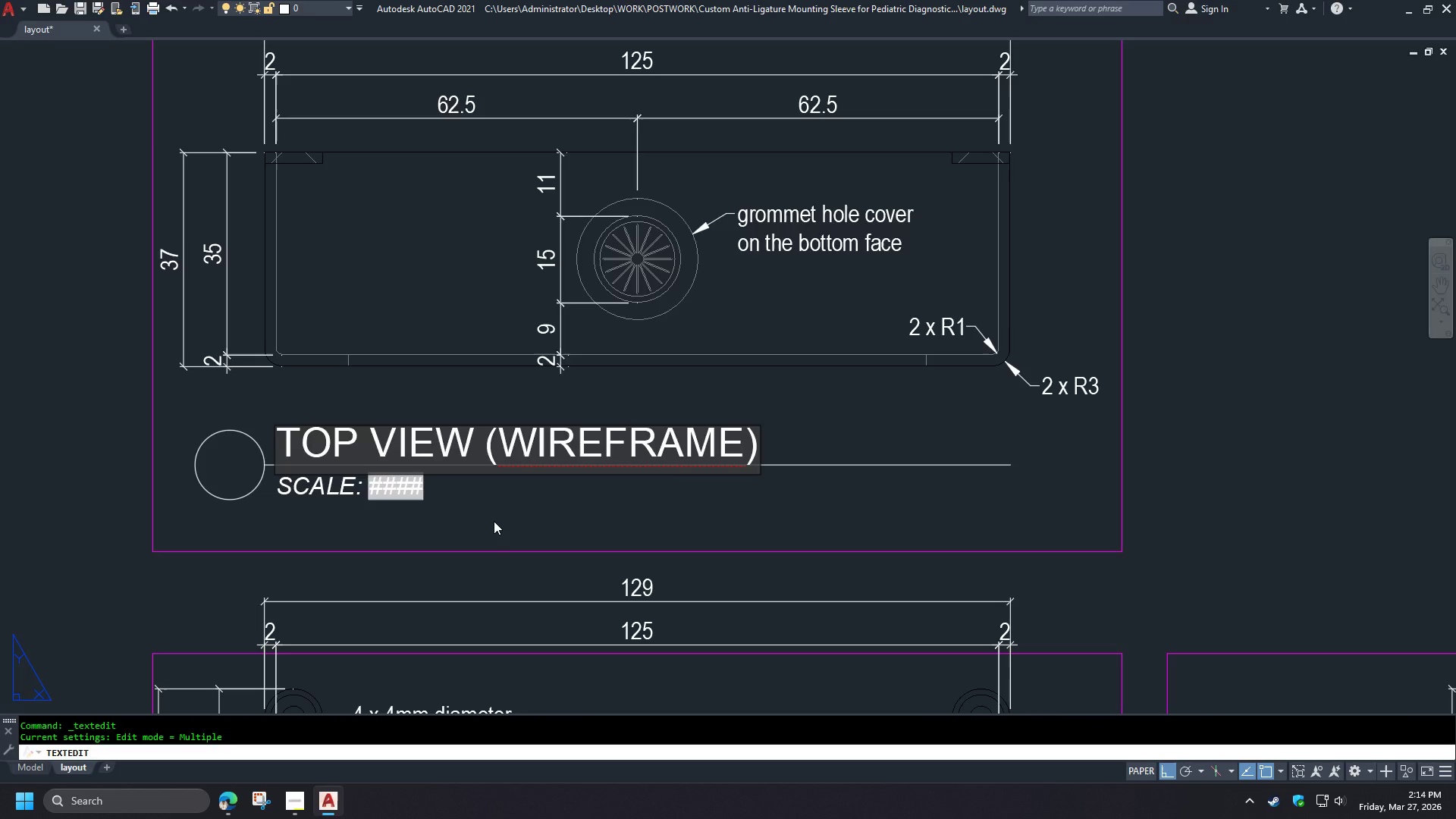 
left_click([488, 501])
 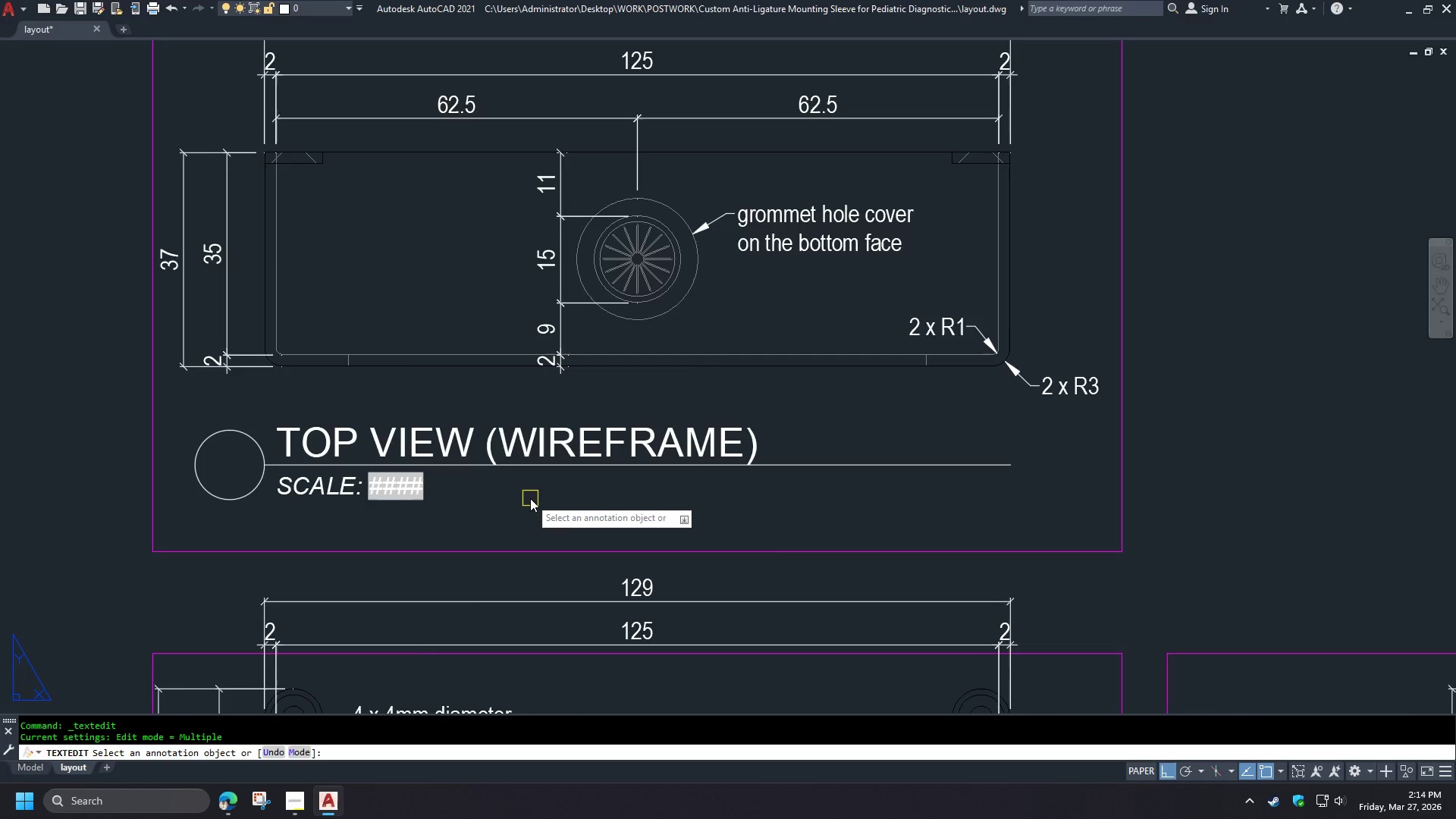 
scroll: coordinate [530, 498], scroll_direction: down, amount: 2.0
 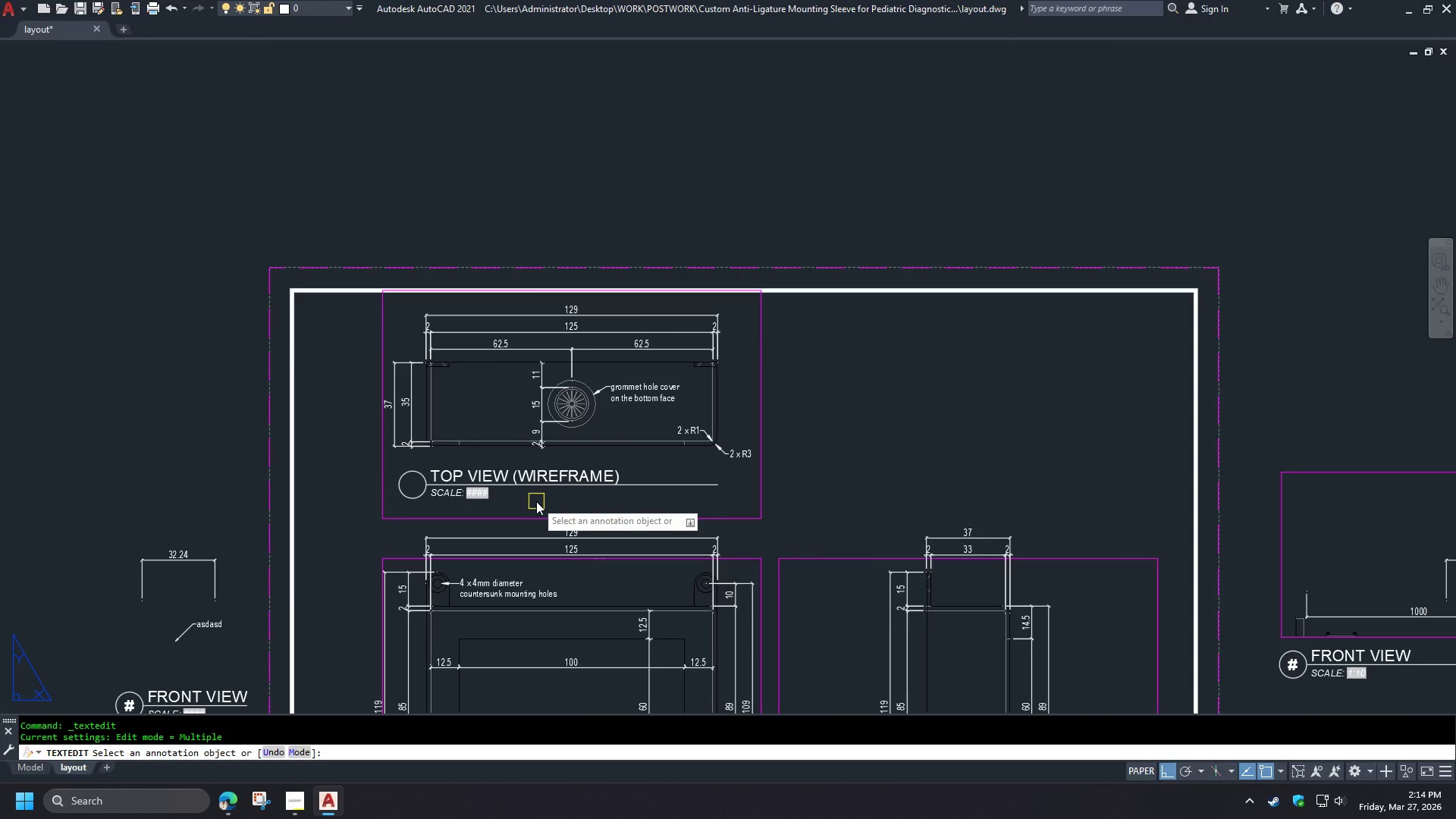 
scroll: coordinate [536, 501], scroll_direction: up, amount: 1.0
 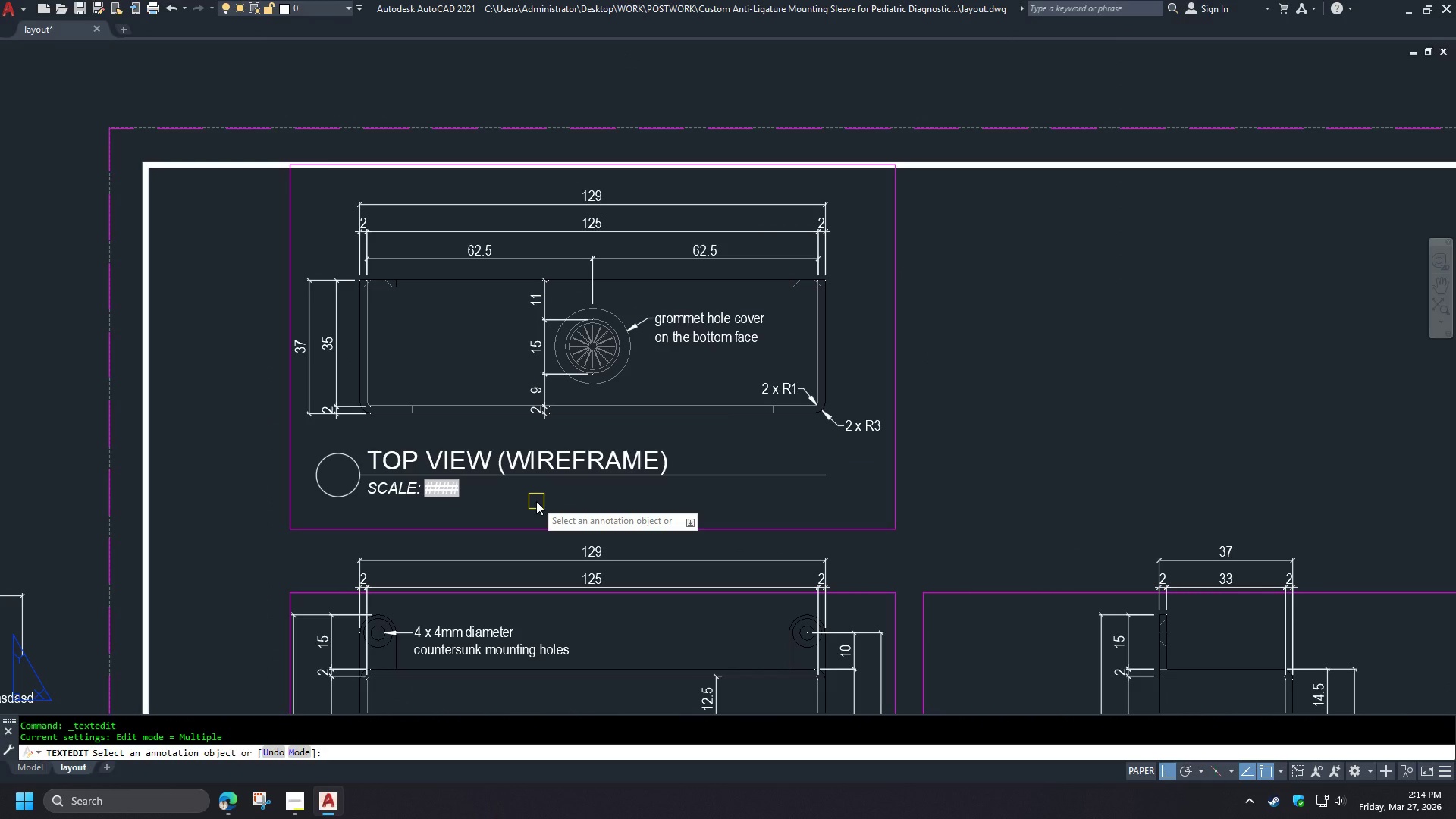 
key(Space)
 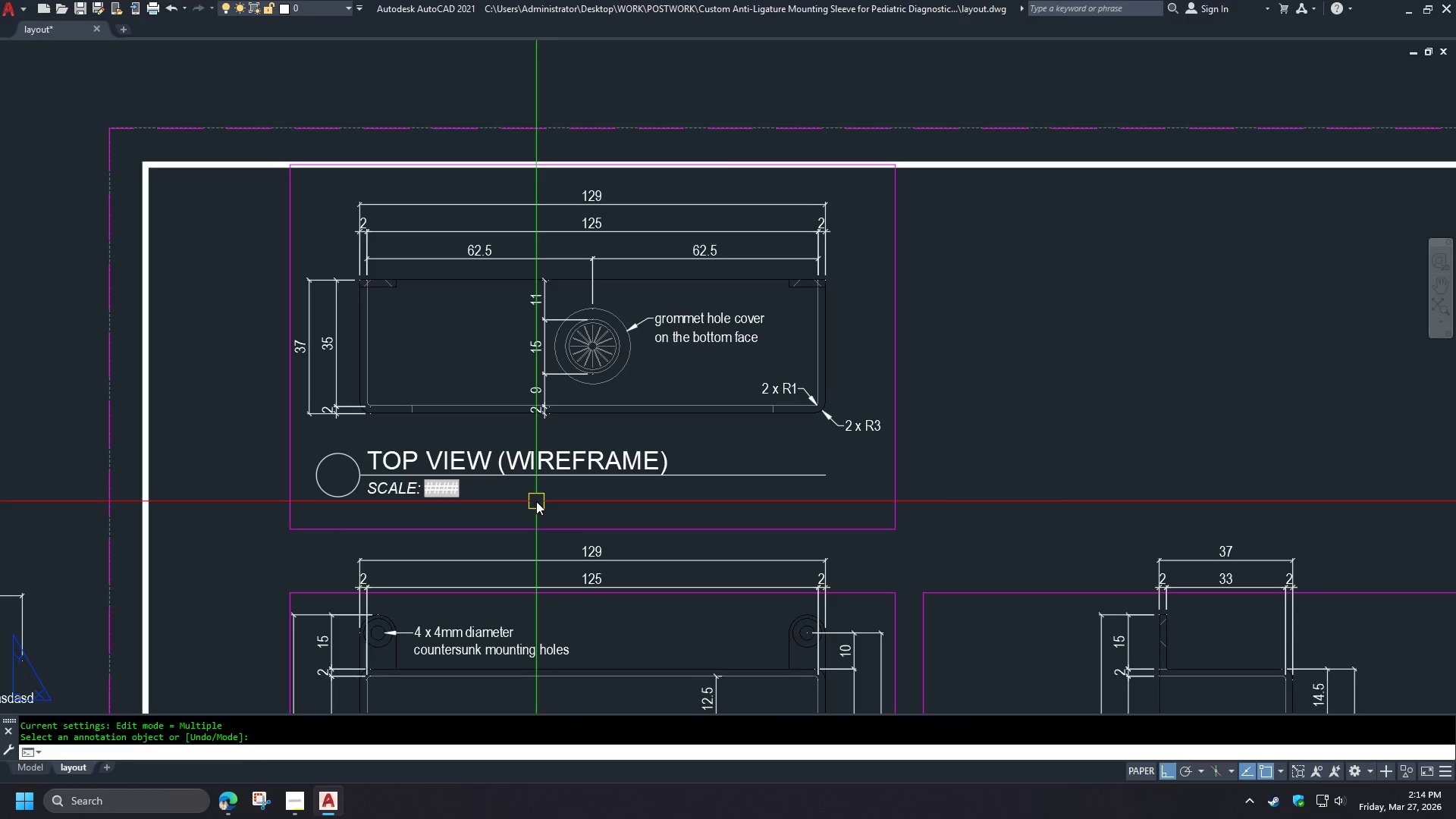 
left_click([296, 802])
 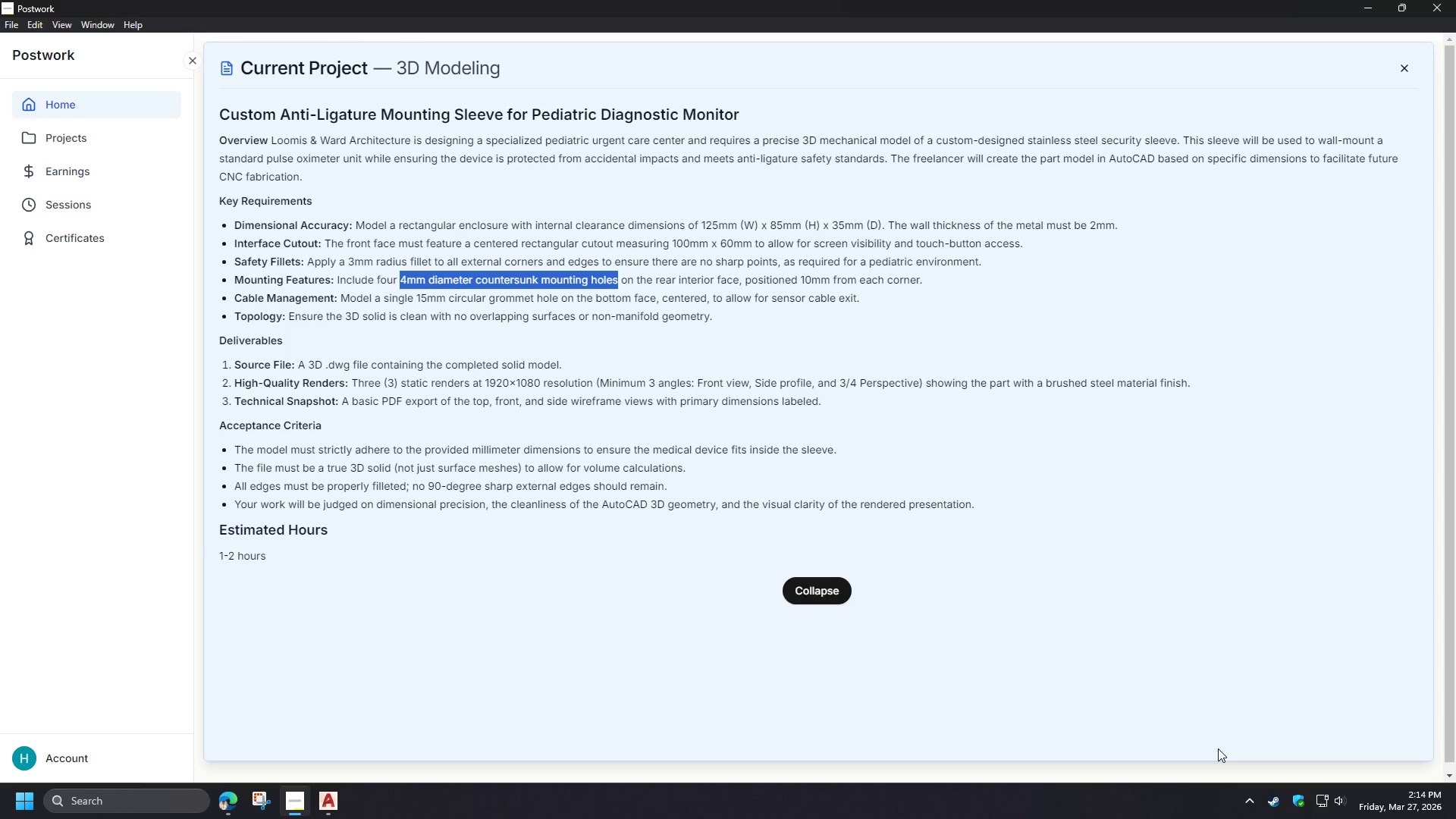 
wait(42.81)
 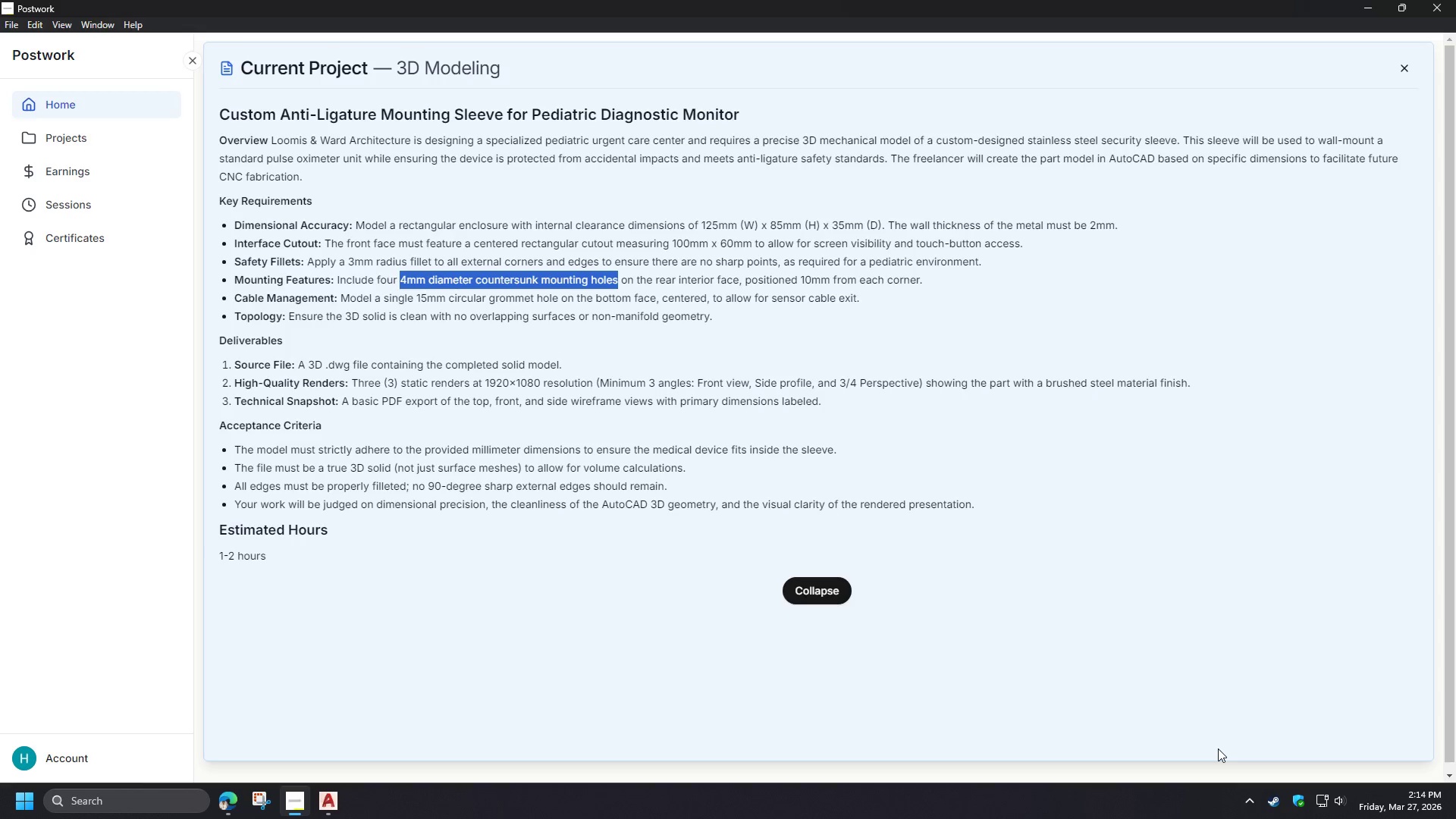 
left_click([1373, 0])
 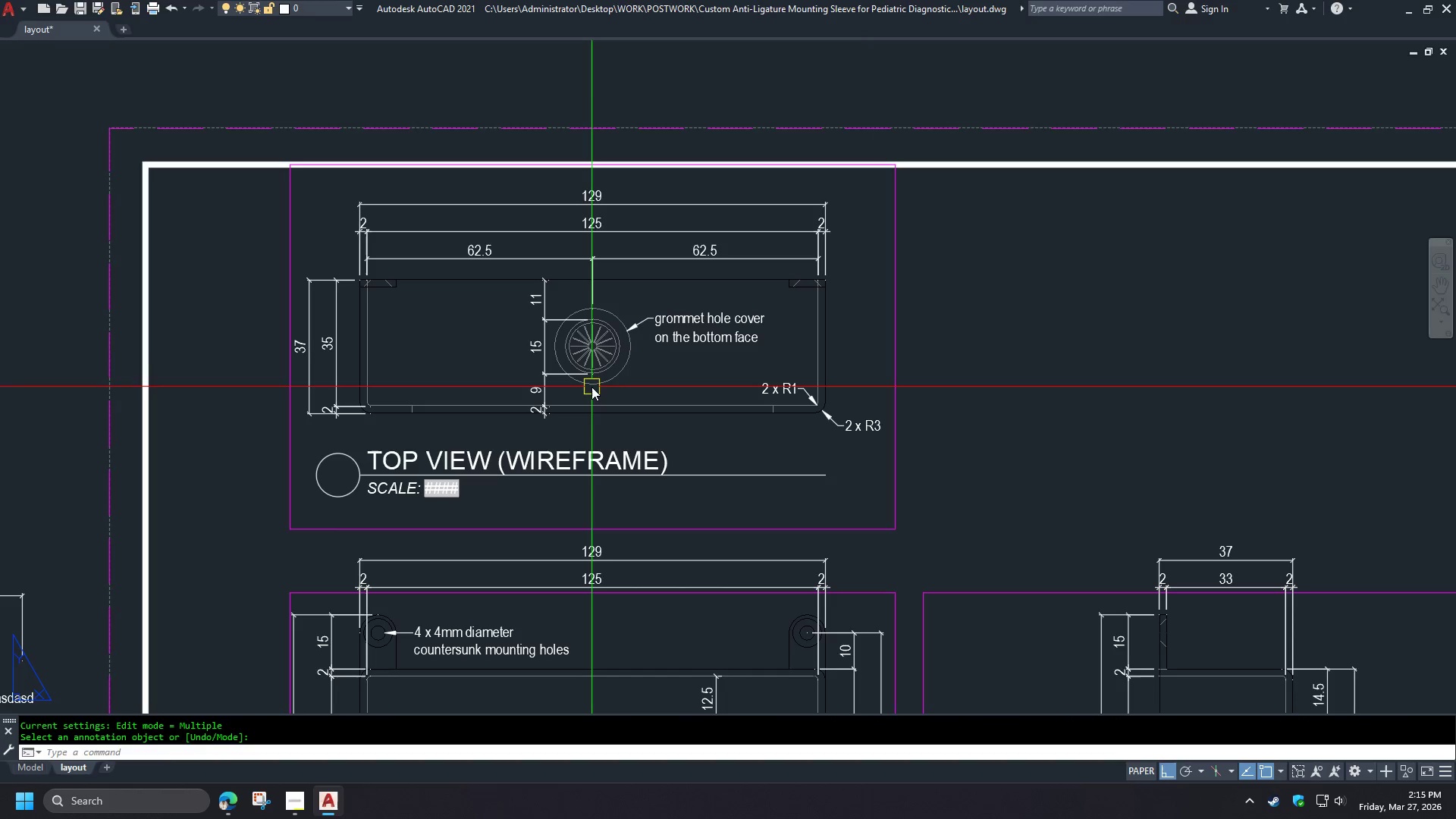 
scroll: coordinate [571, 454], scroll_direction: down, amount: 1.0
 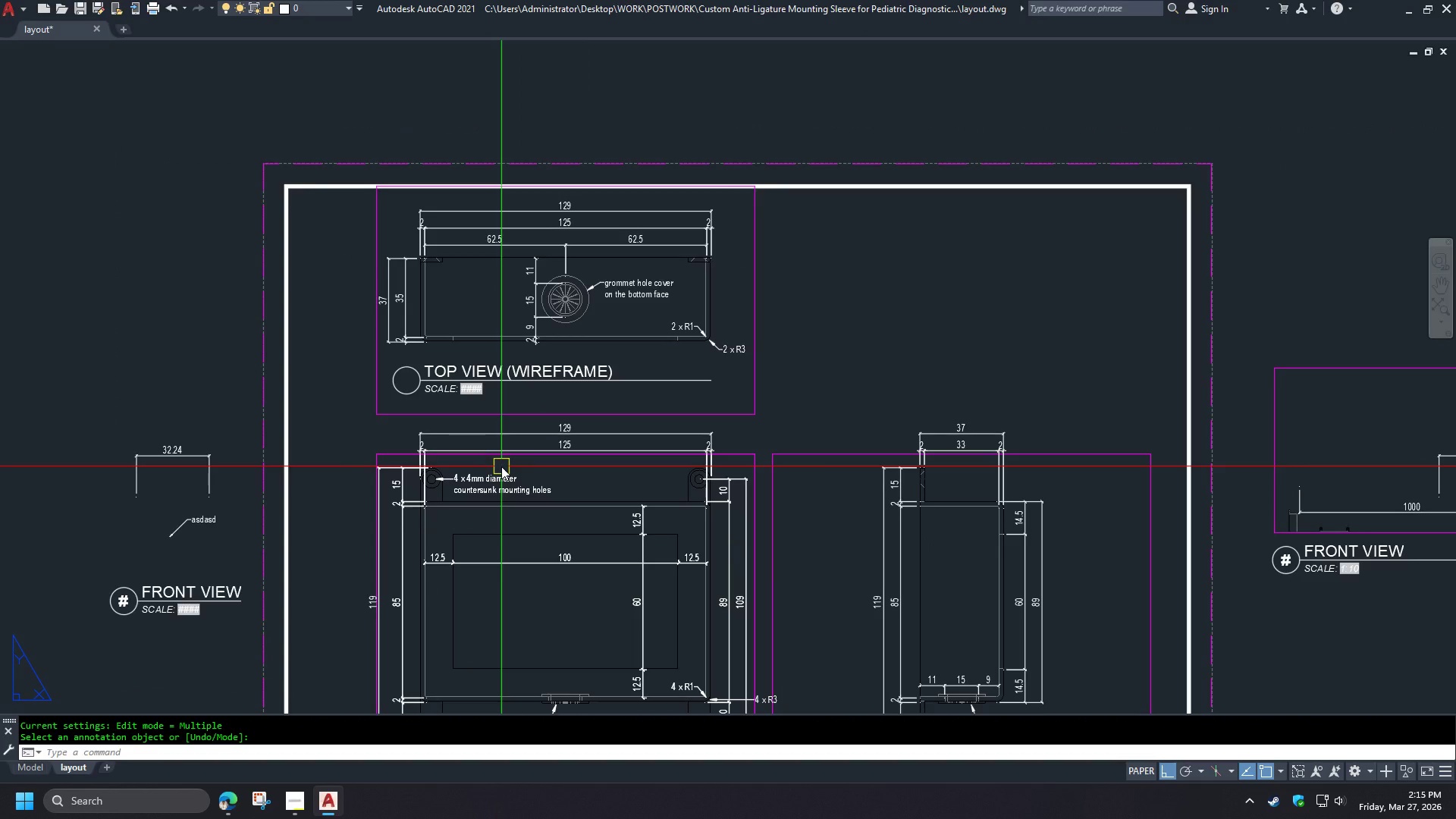 
wait(5.46)
 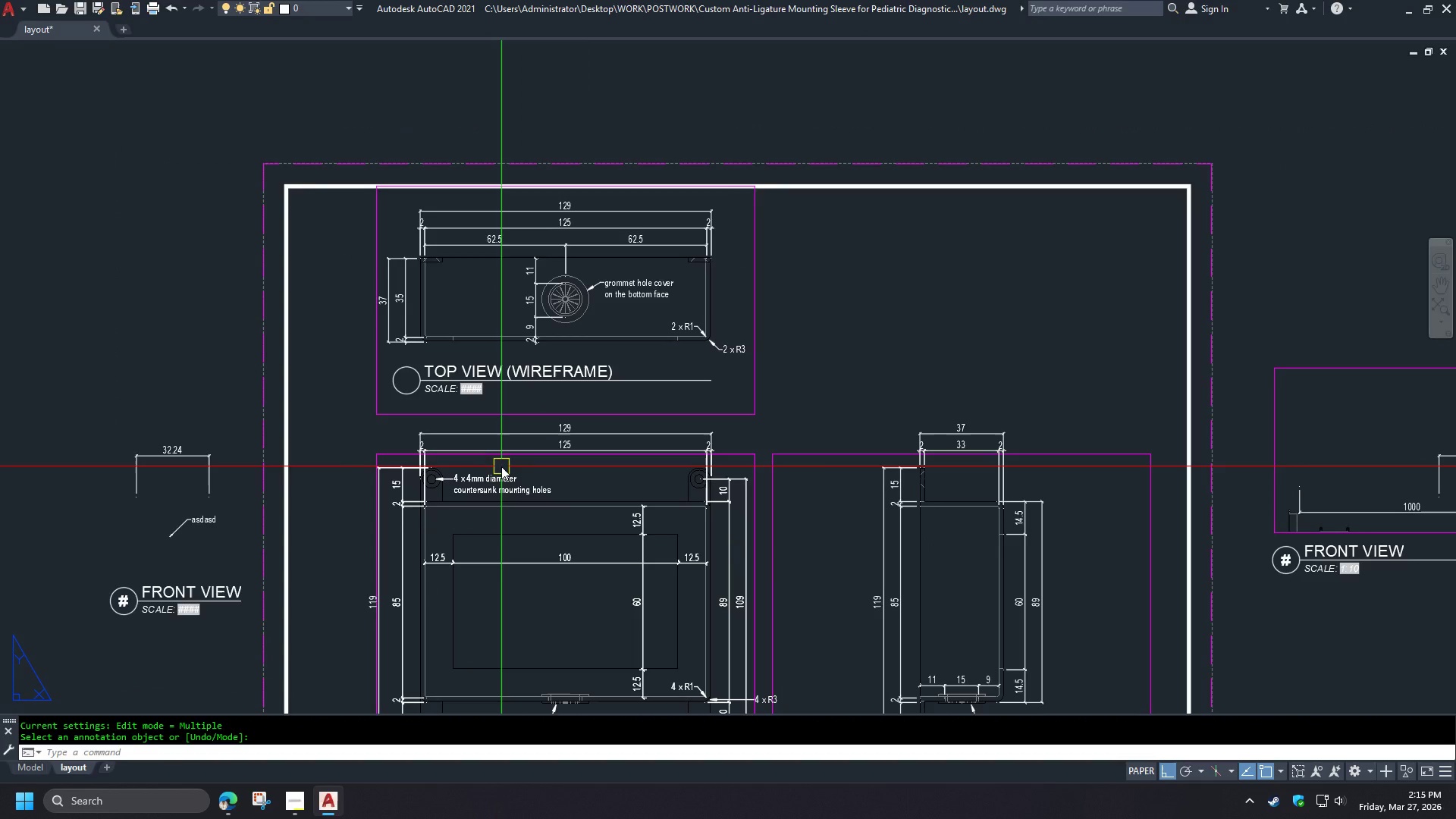 
scroll: coordinate [461, 410], scroll_direction: down, amount: 1.0
 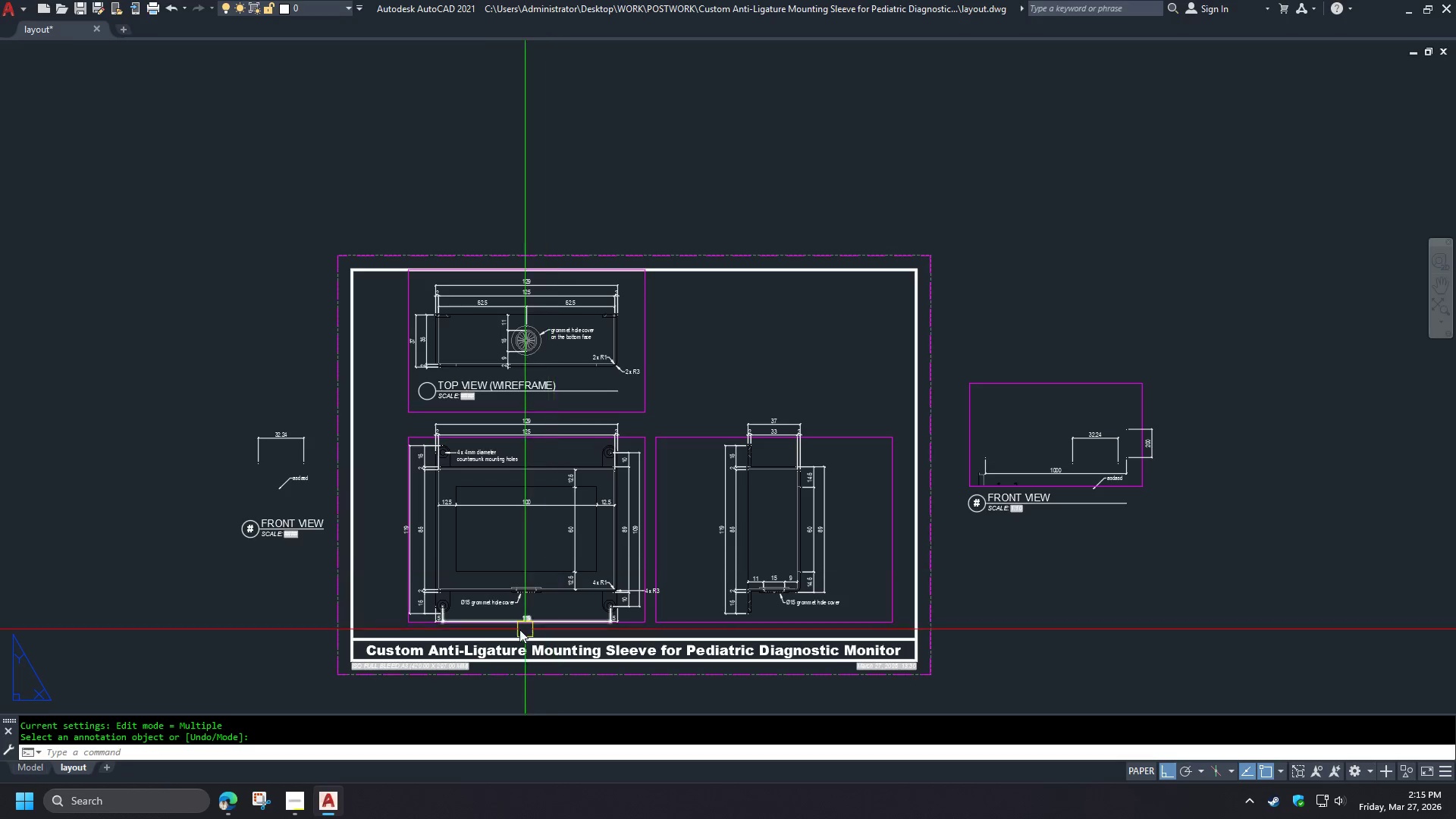 
scroll: coordinate [455, 604], scroll_direction: up, amount: 3.0
 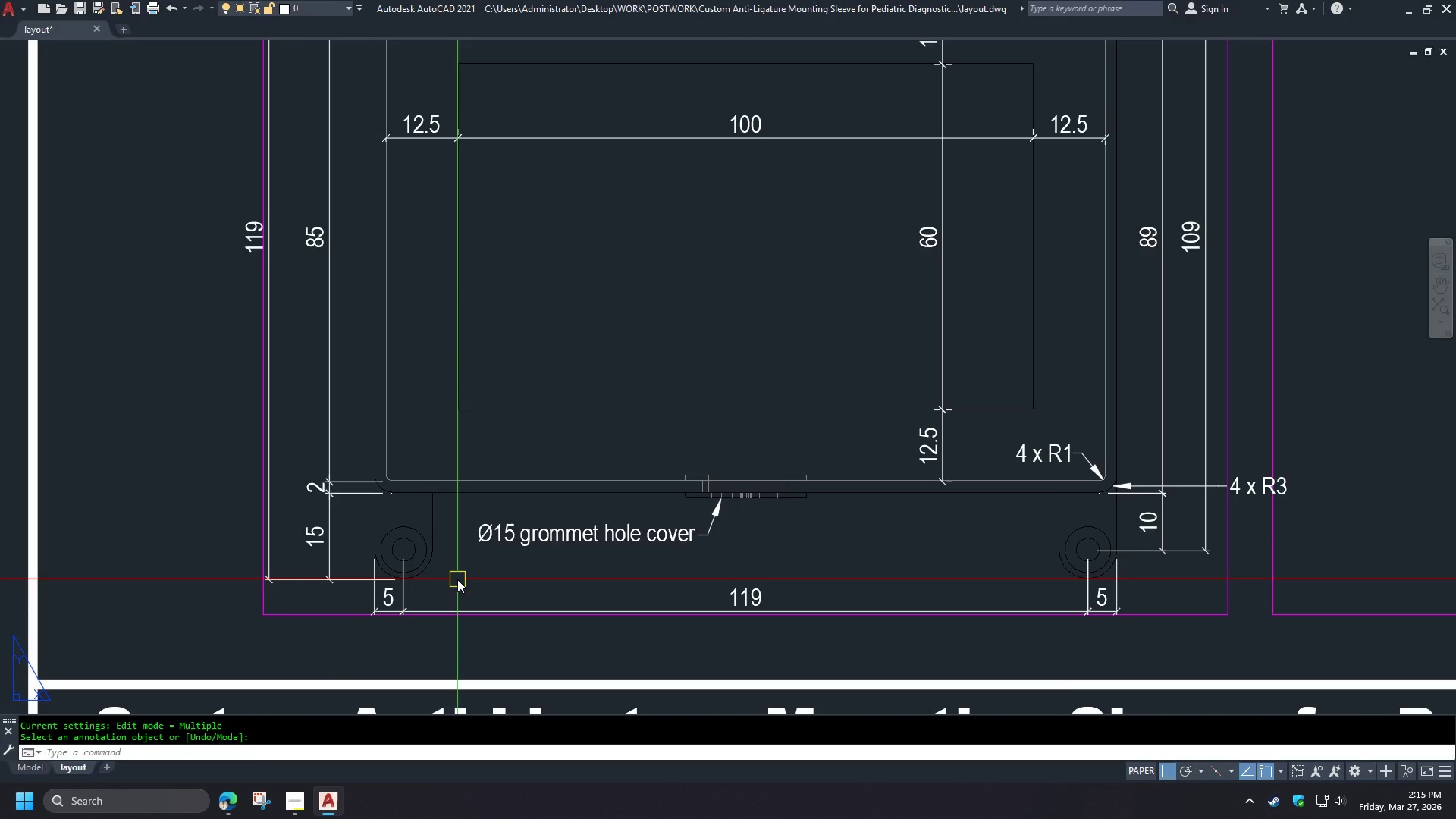 
scroll: coordinate [457, 579], scroll_direction: down, amount: 1.0
 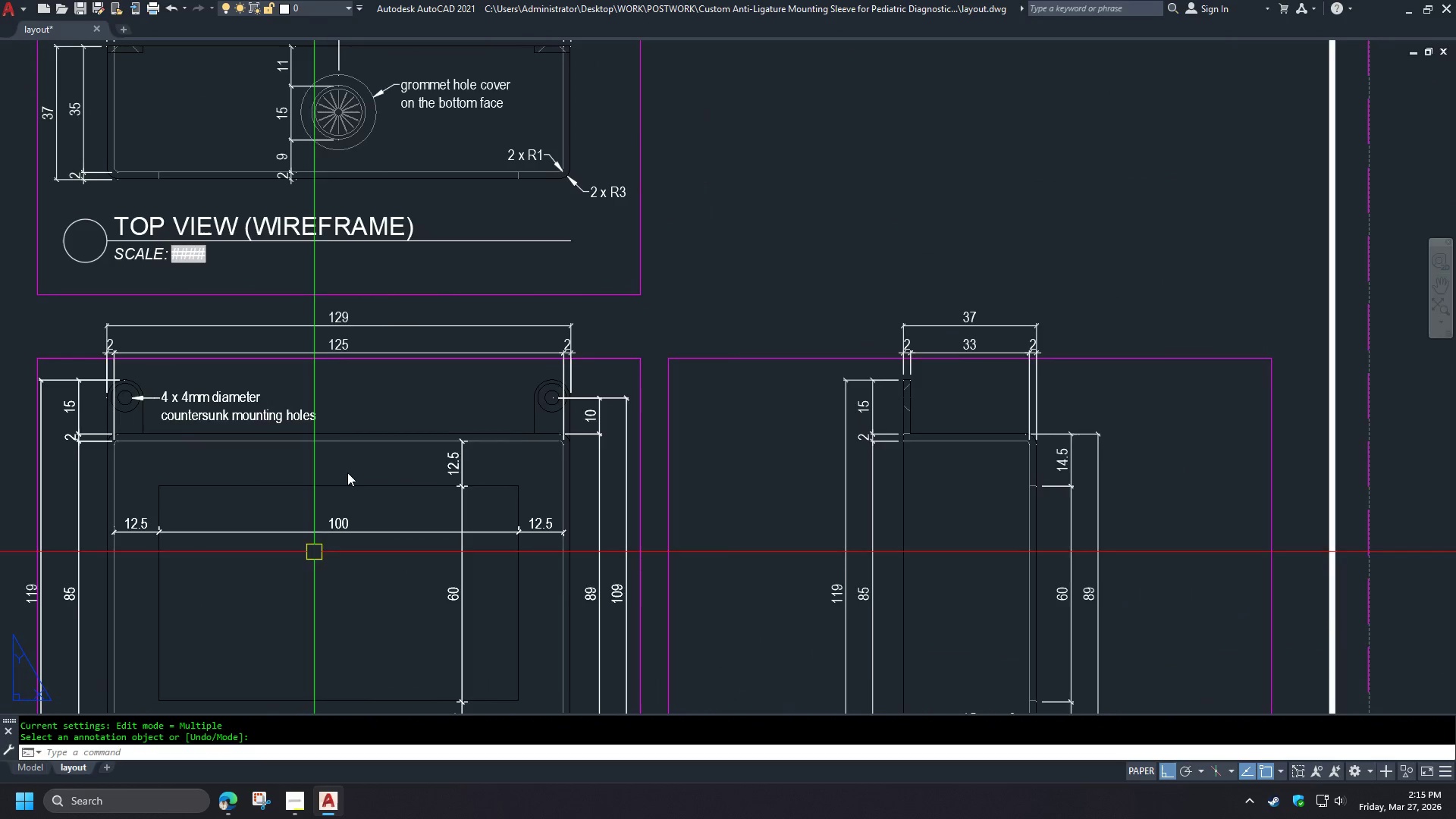 
scroll: coordinate [155, 271], scroll_direction: up, amount: 2.0
 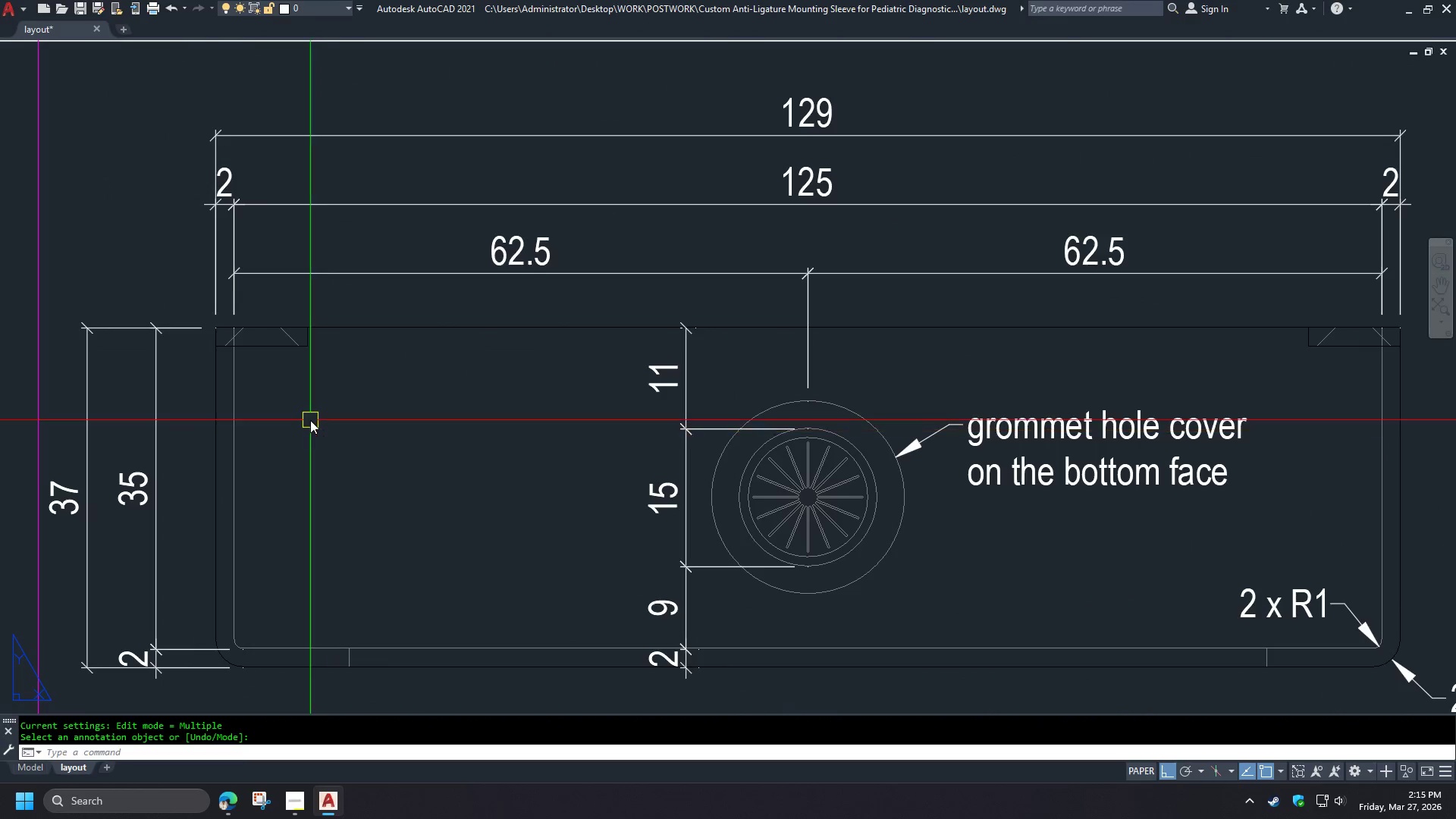 
type(DLI )
 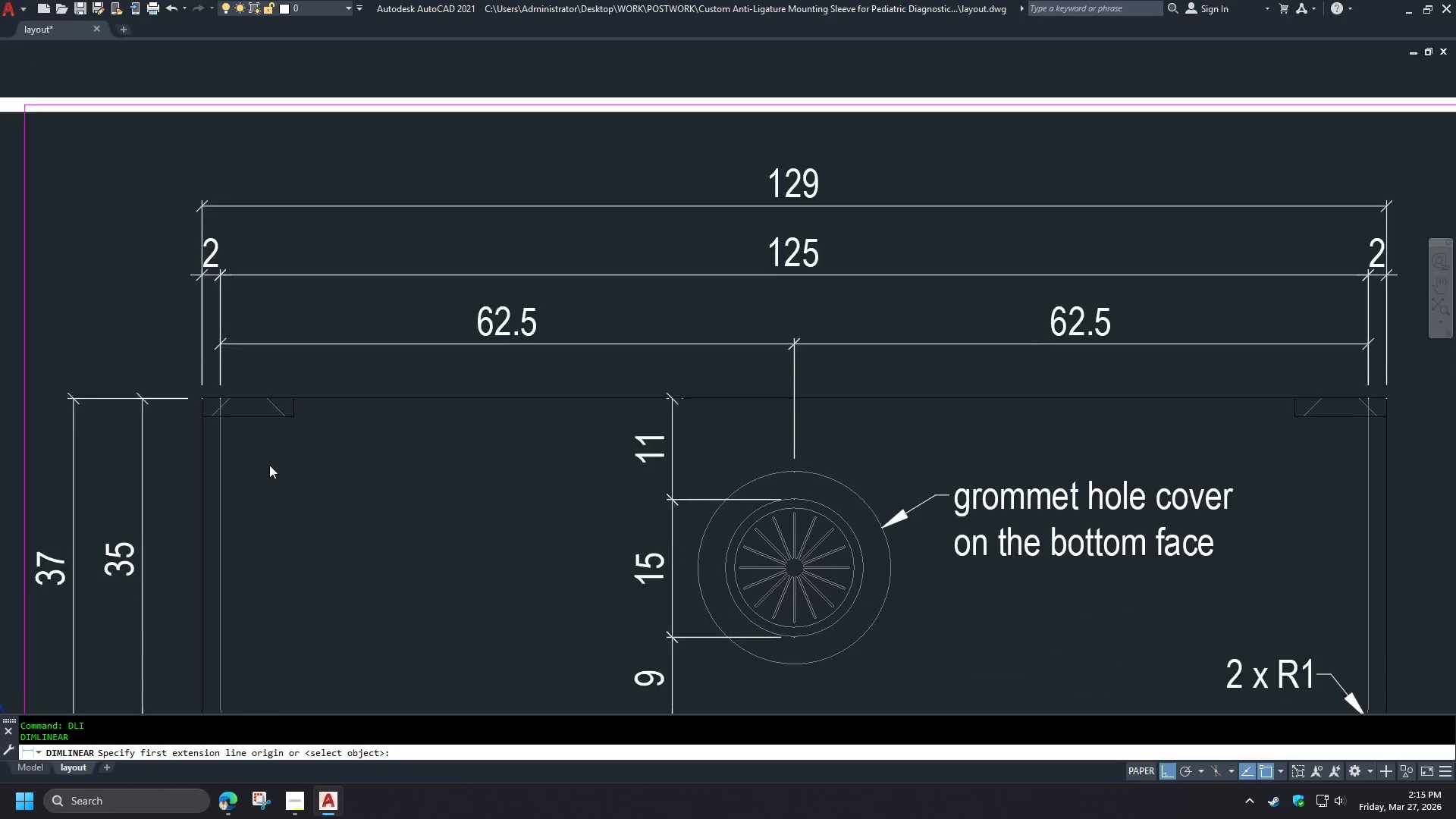 
key(Space)
 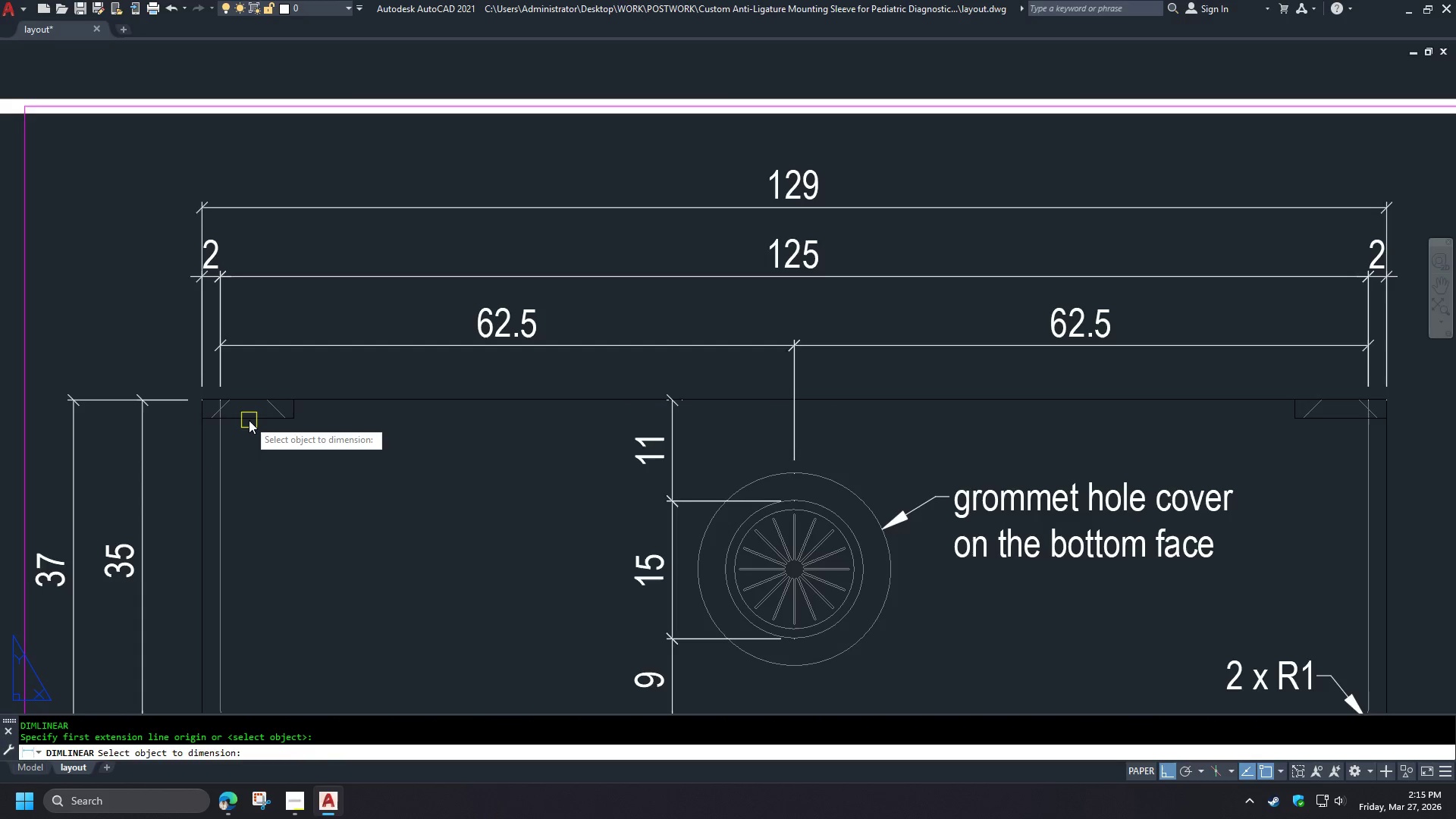 
left_click([249, 420])
 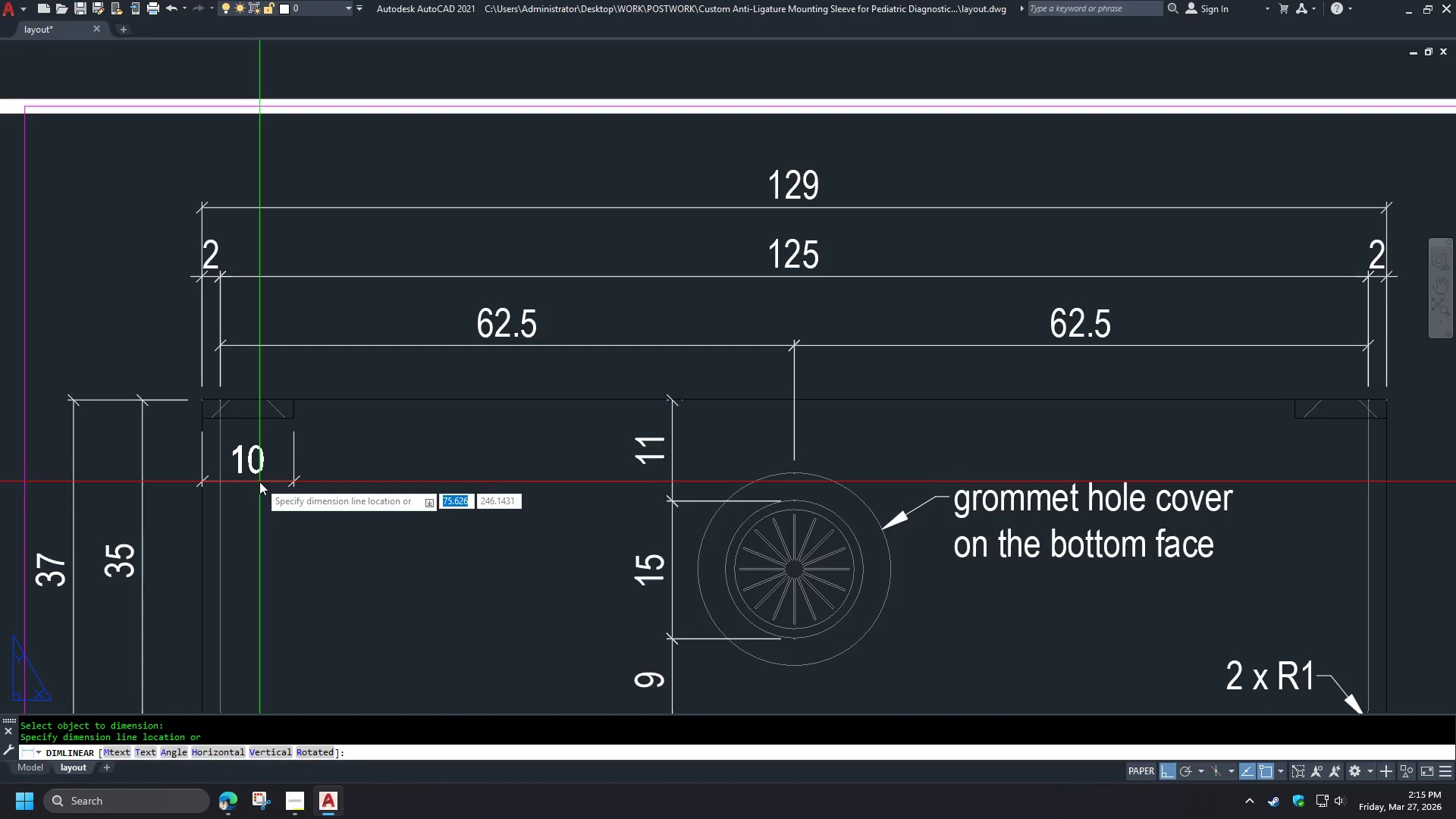 
left_click([259, 482])
 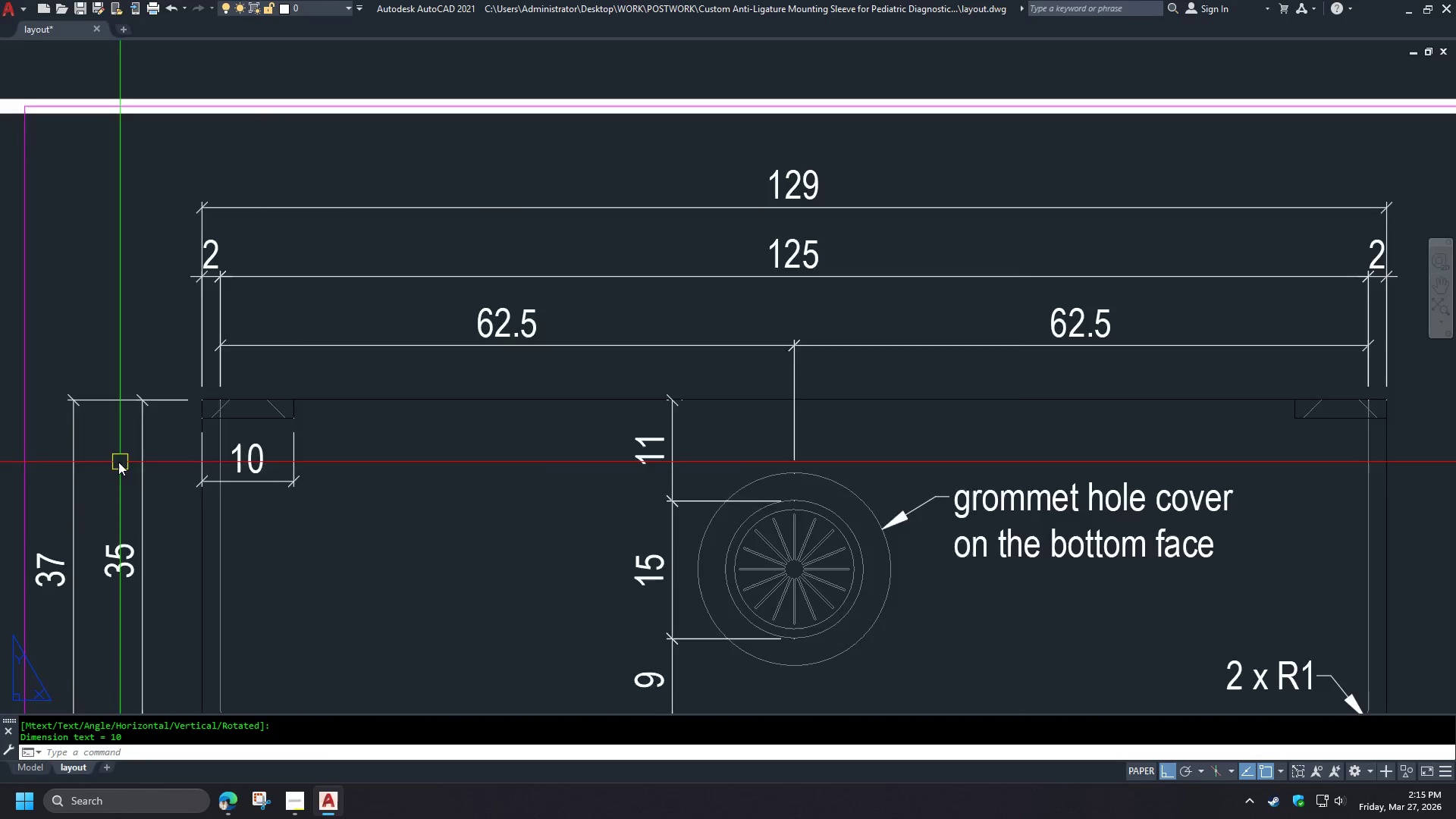 
scroll: coordinate [107, 461], scroll_direction: down, amount: 1.0
 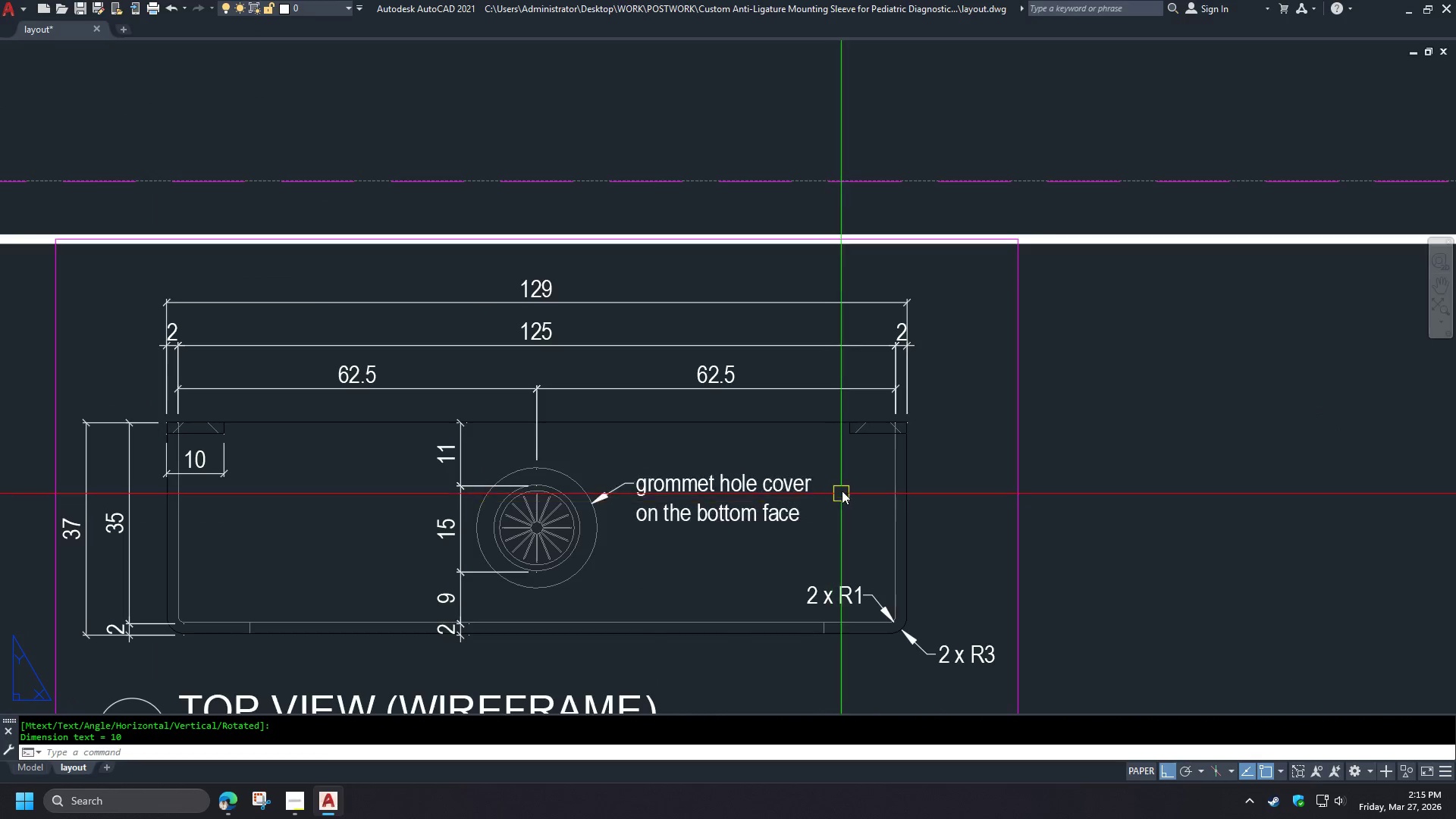 
key(Space)
 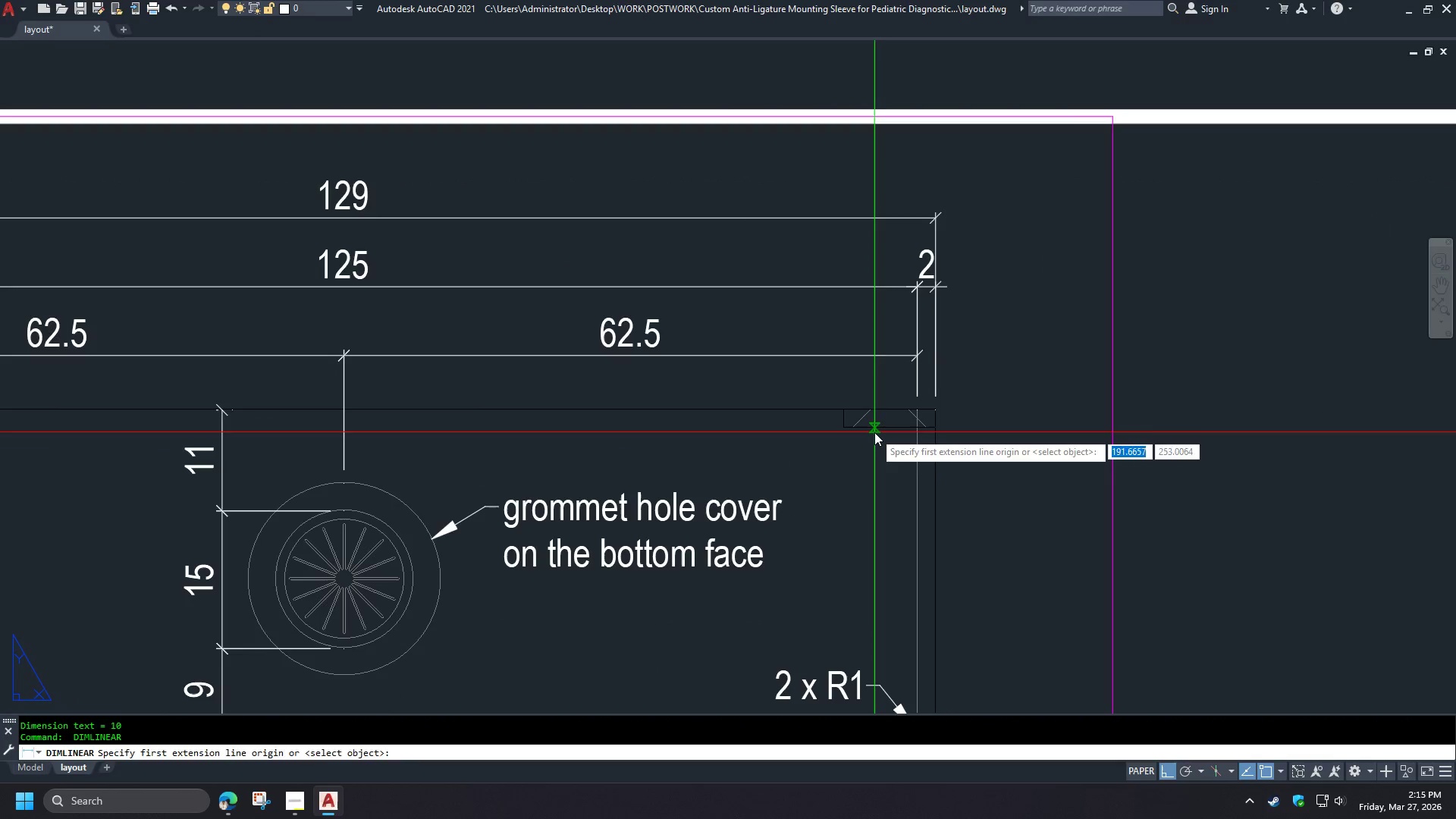 
scroll: coordinate [861, 445], scroll_direction: up, amount: 1.0
 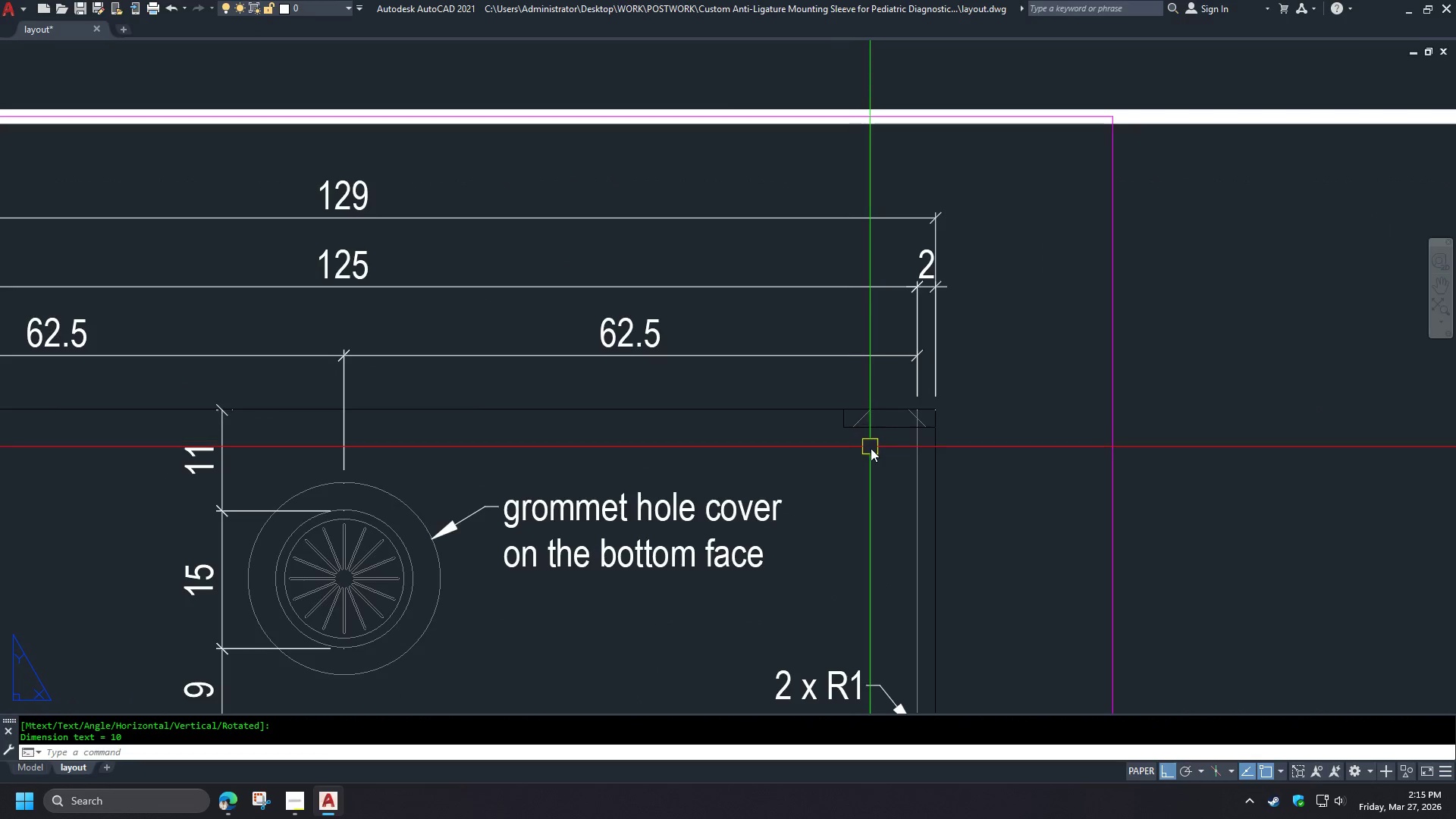 
key(Space)
 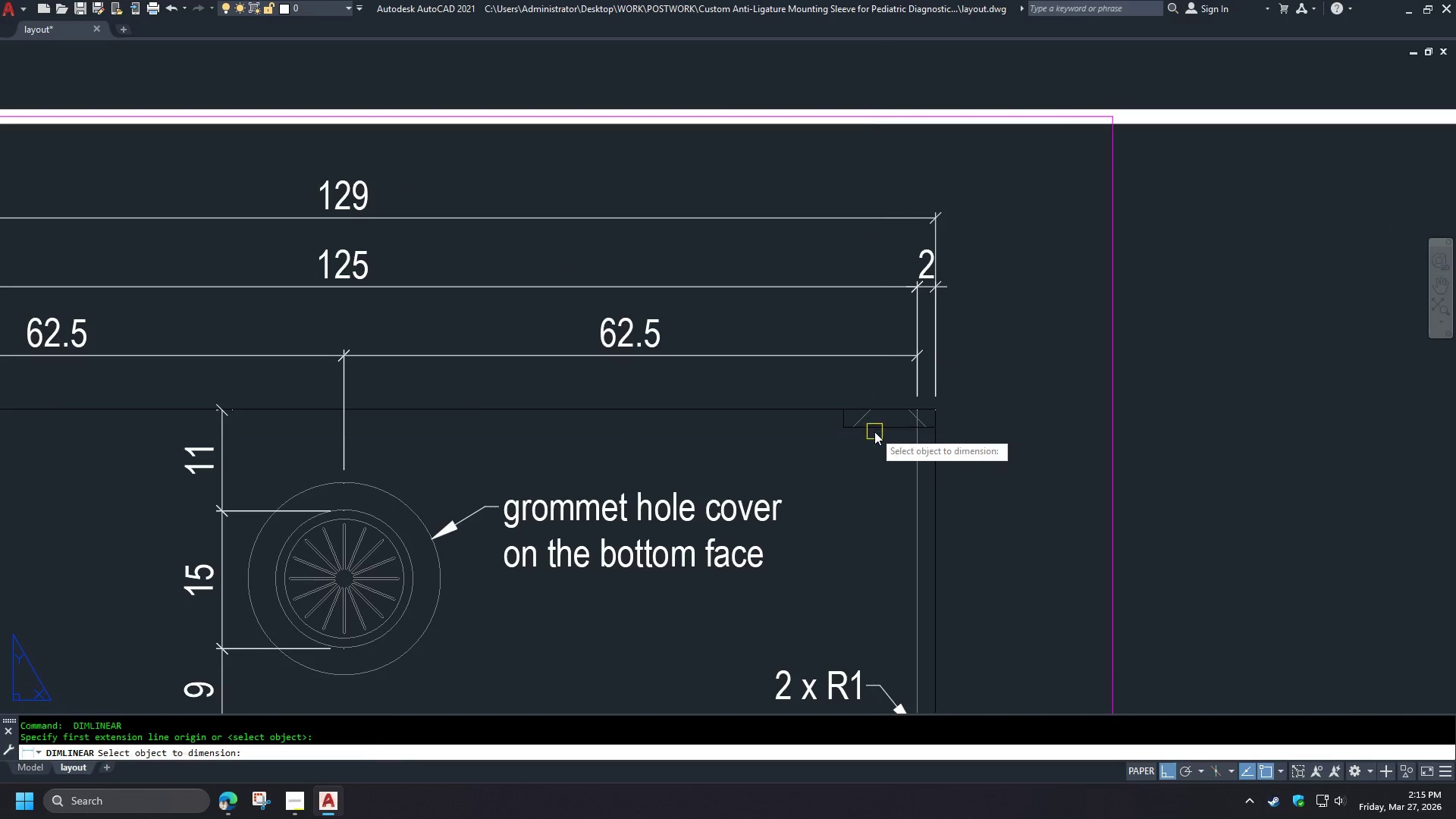 
left_click([874, 431])
 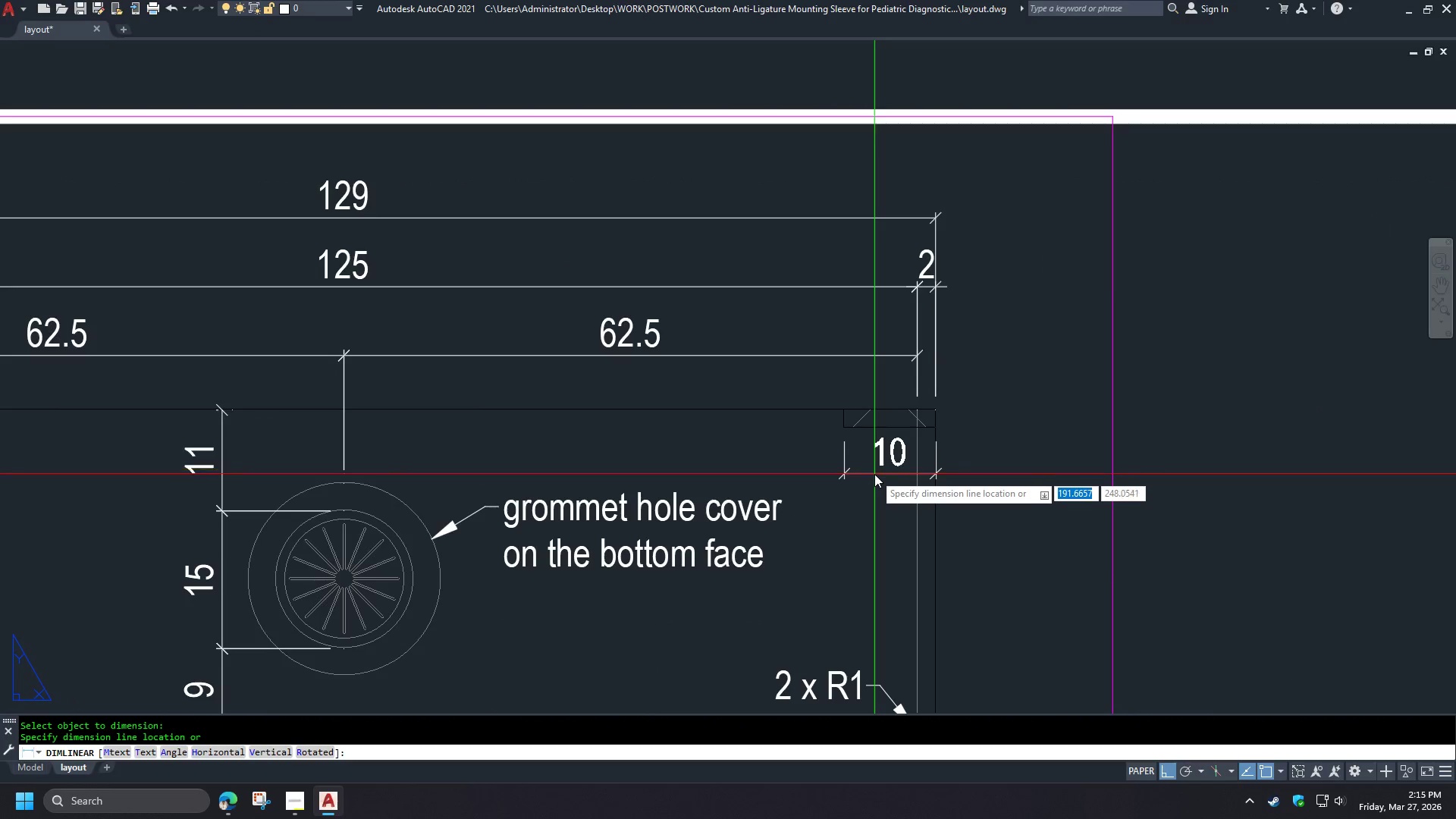 
scroll: coordinate [874, 474], scroll_direction: down, amount: 1.0
 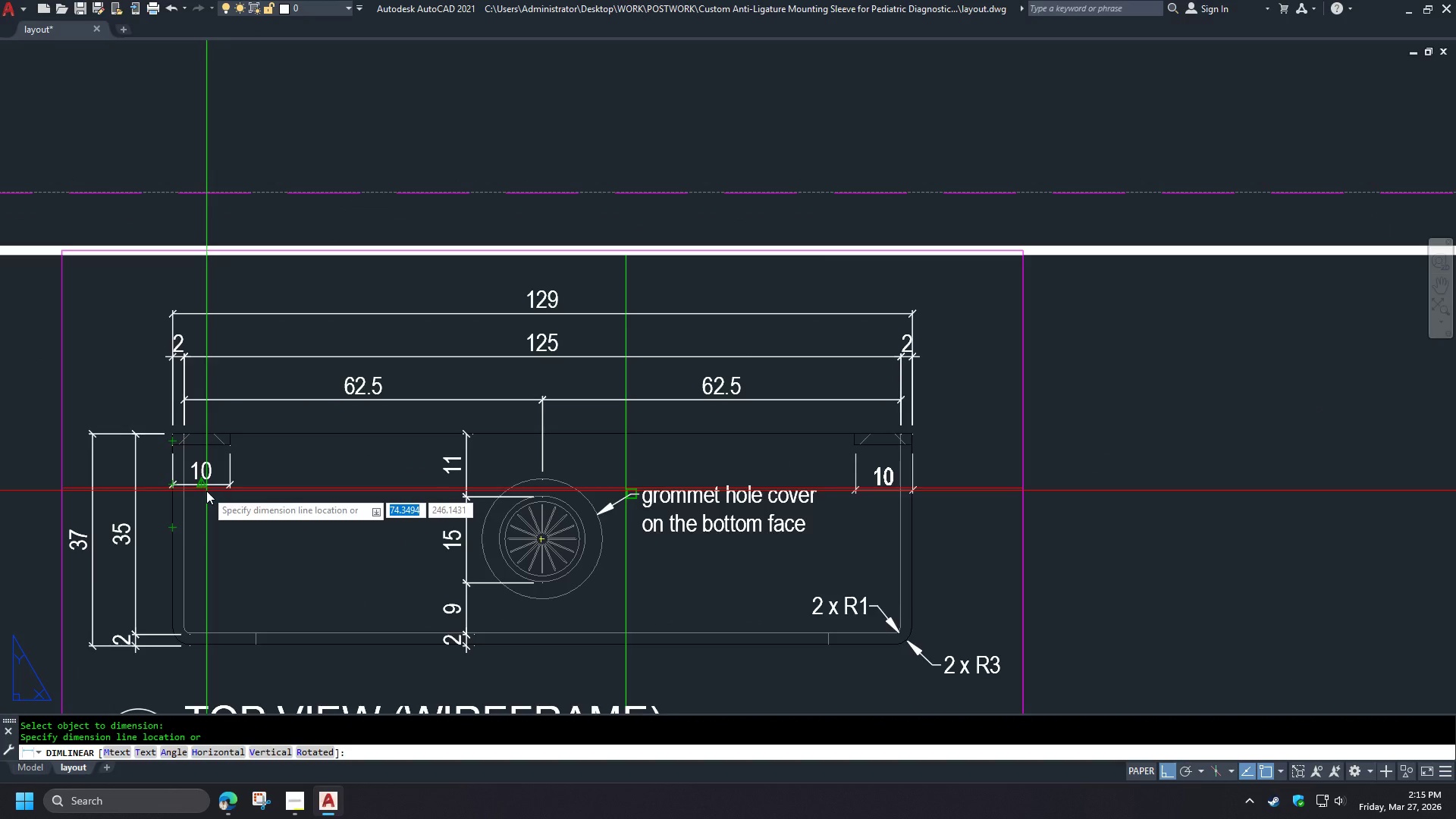 
left_click([206, 491])
 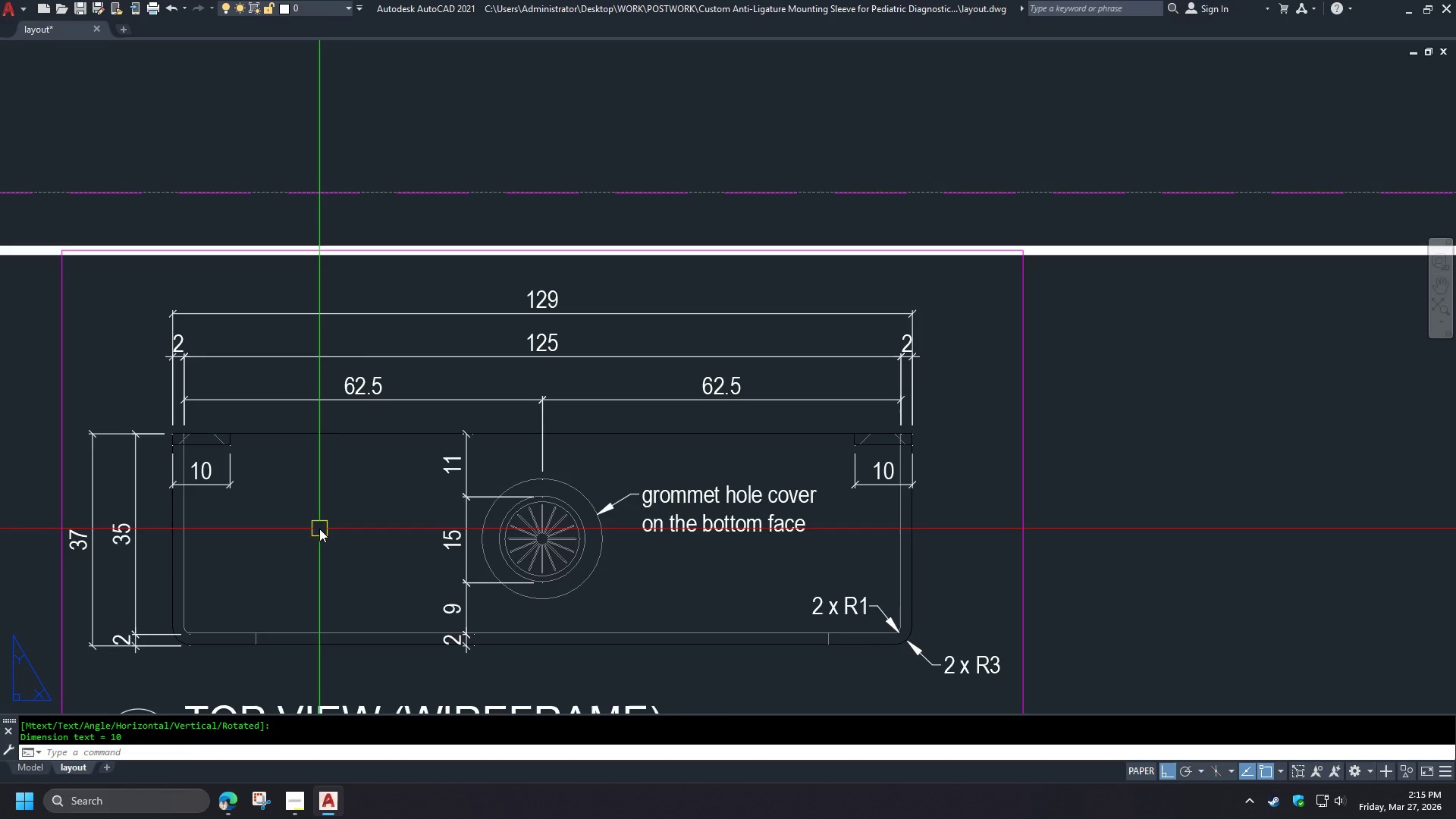 
wait(8.88)
 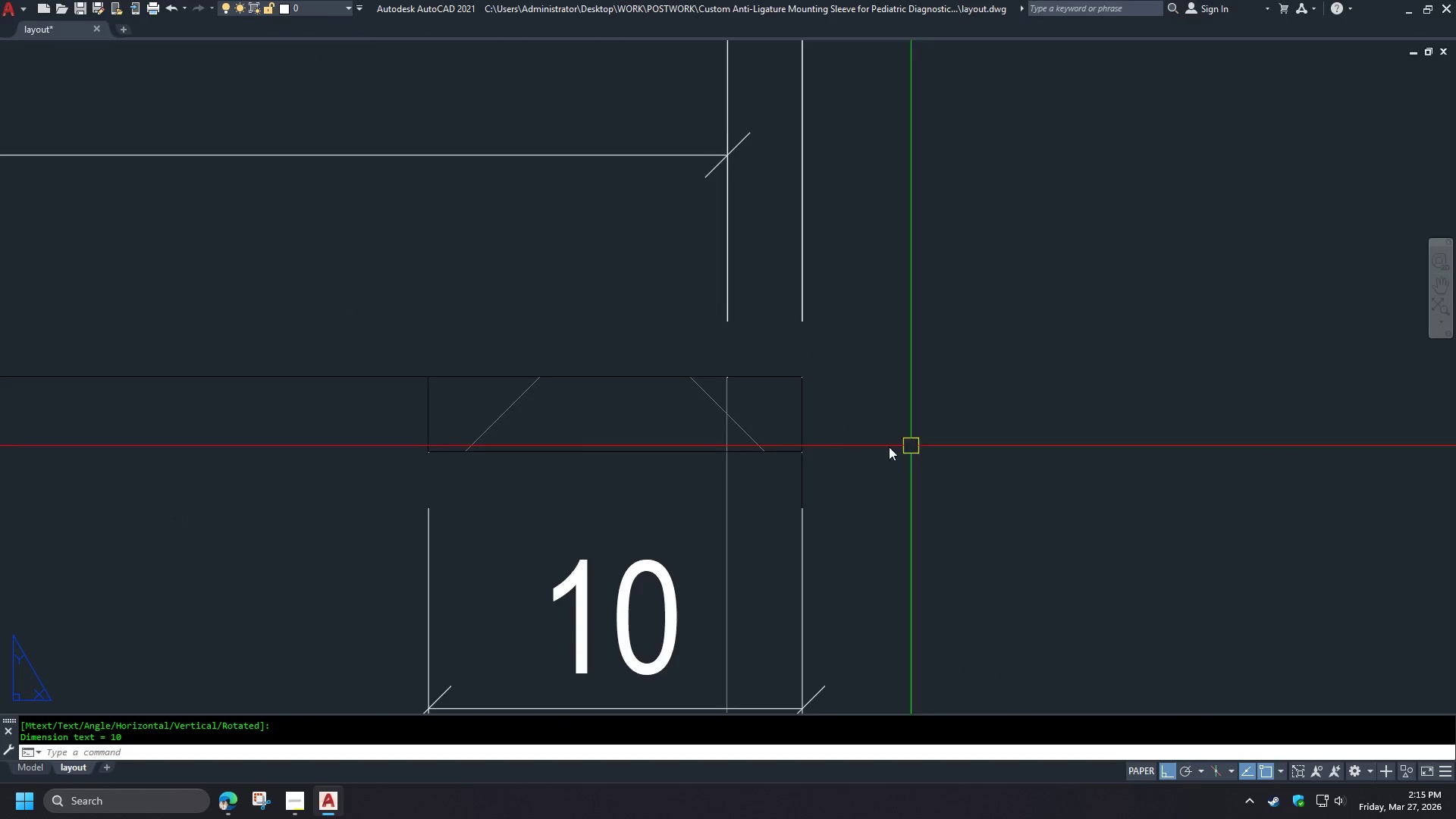 
key(Space)
 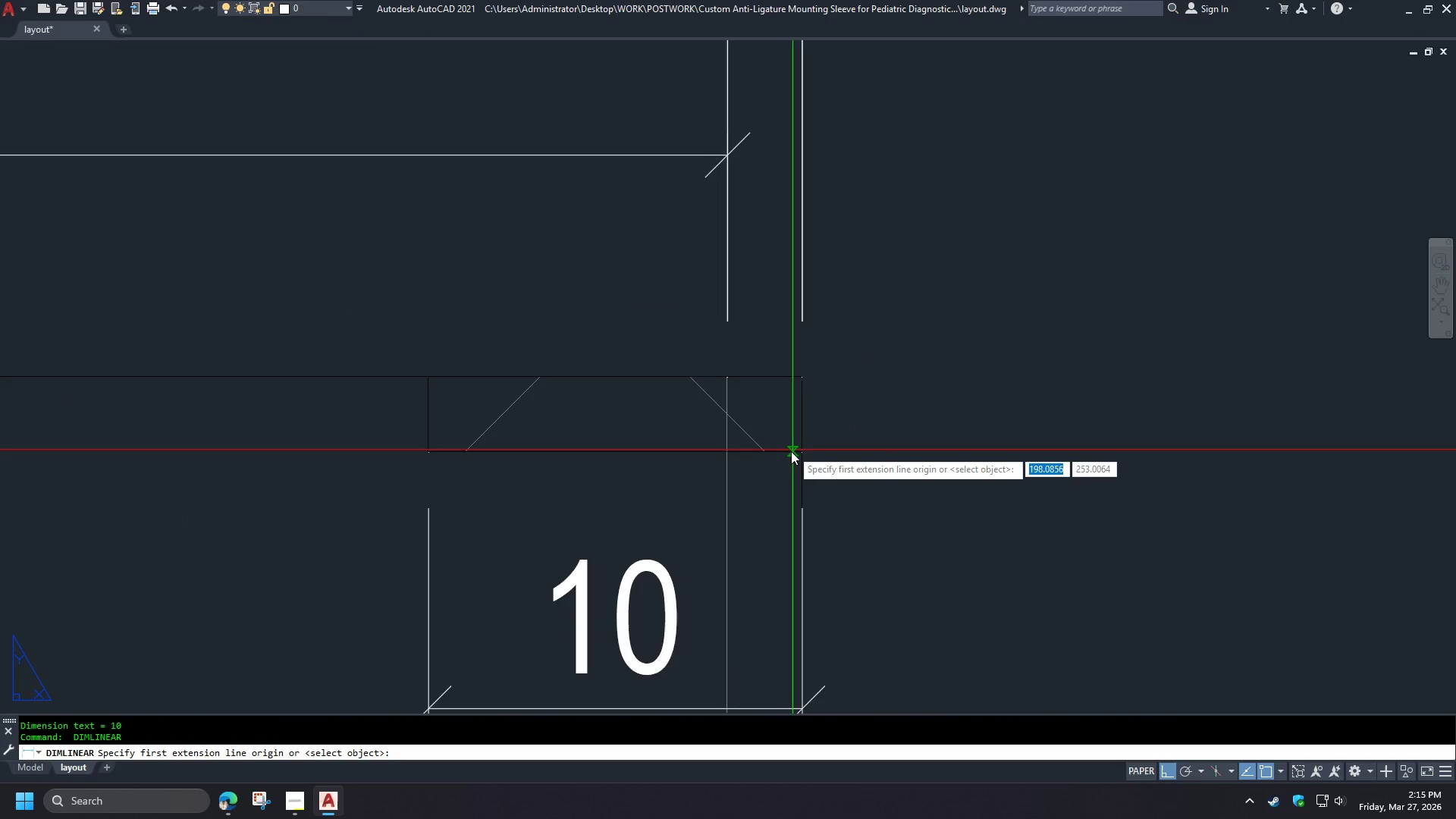 
scroll: coordinate [932, 445], scroll_direction: up, amount: 4.0
 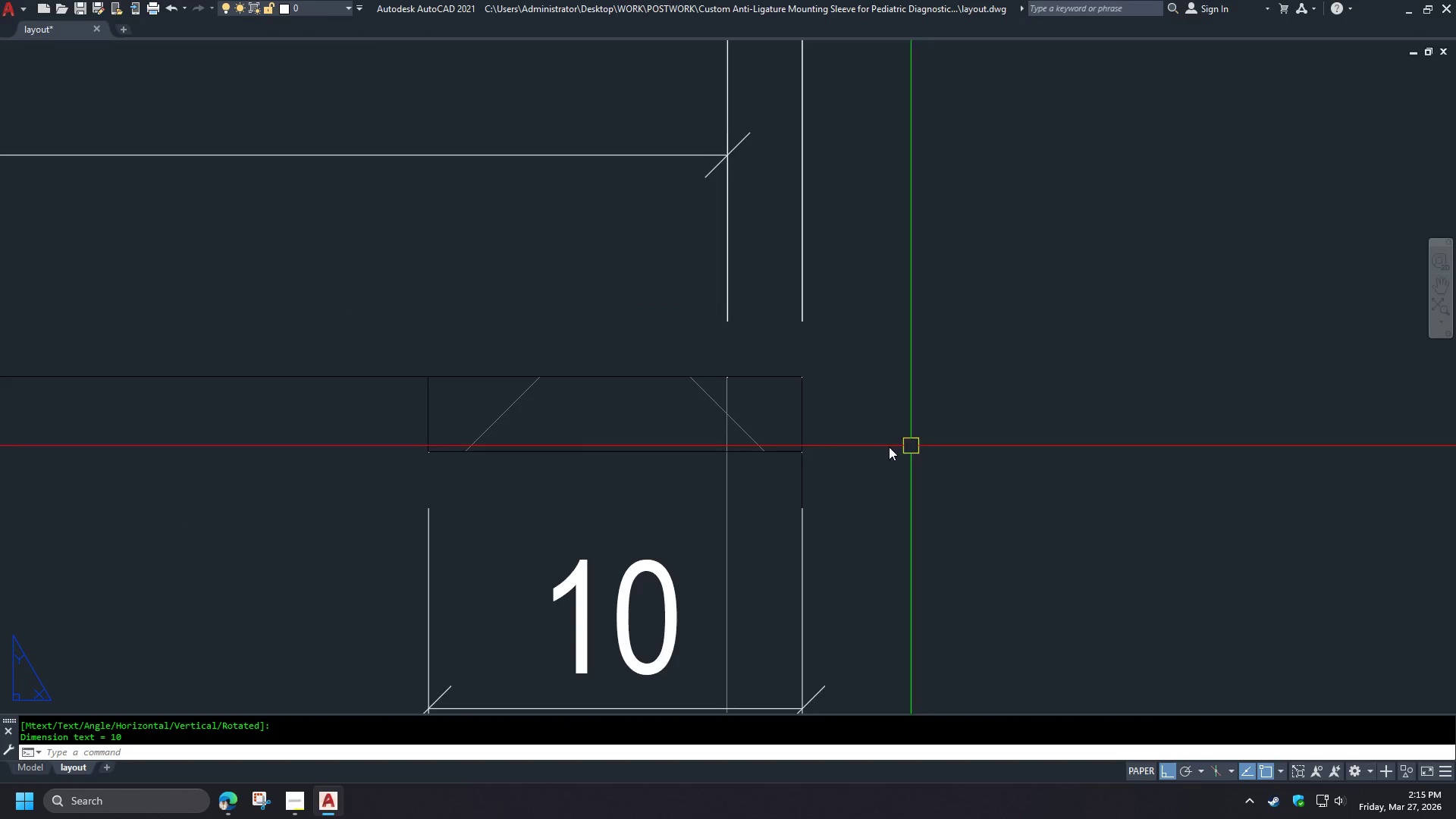 
type(END )
 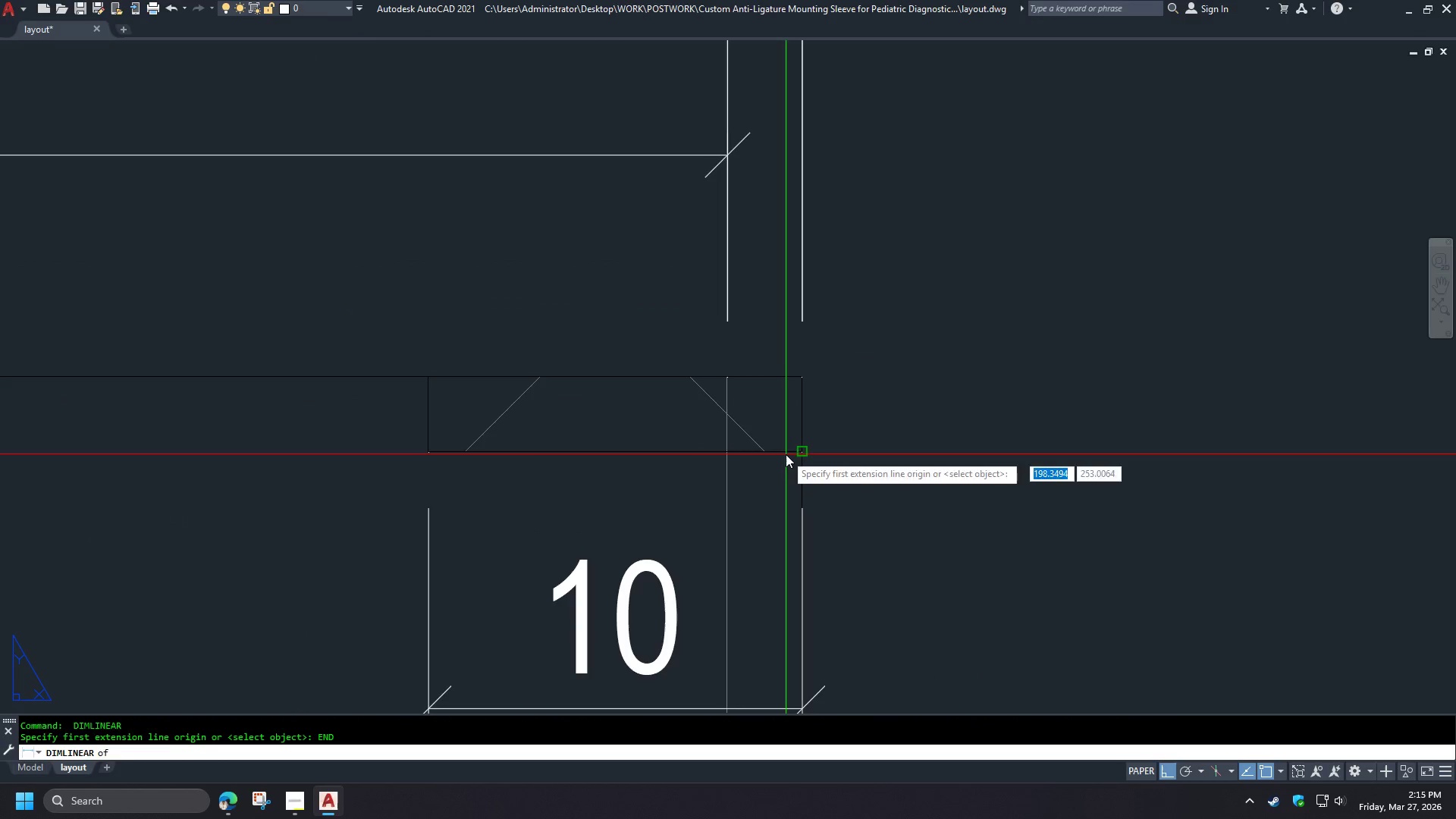 
left_click([786, 454])
 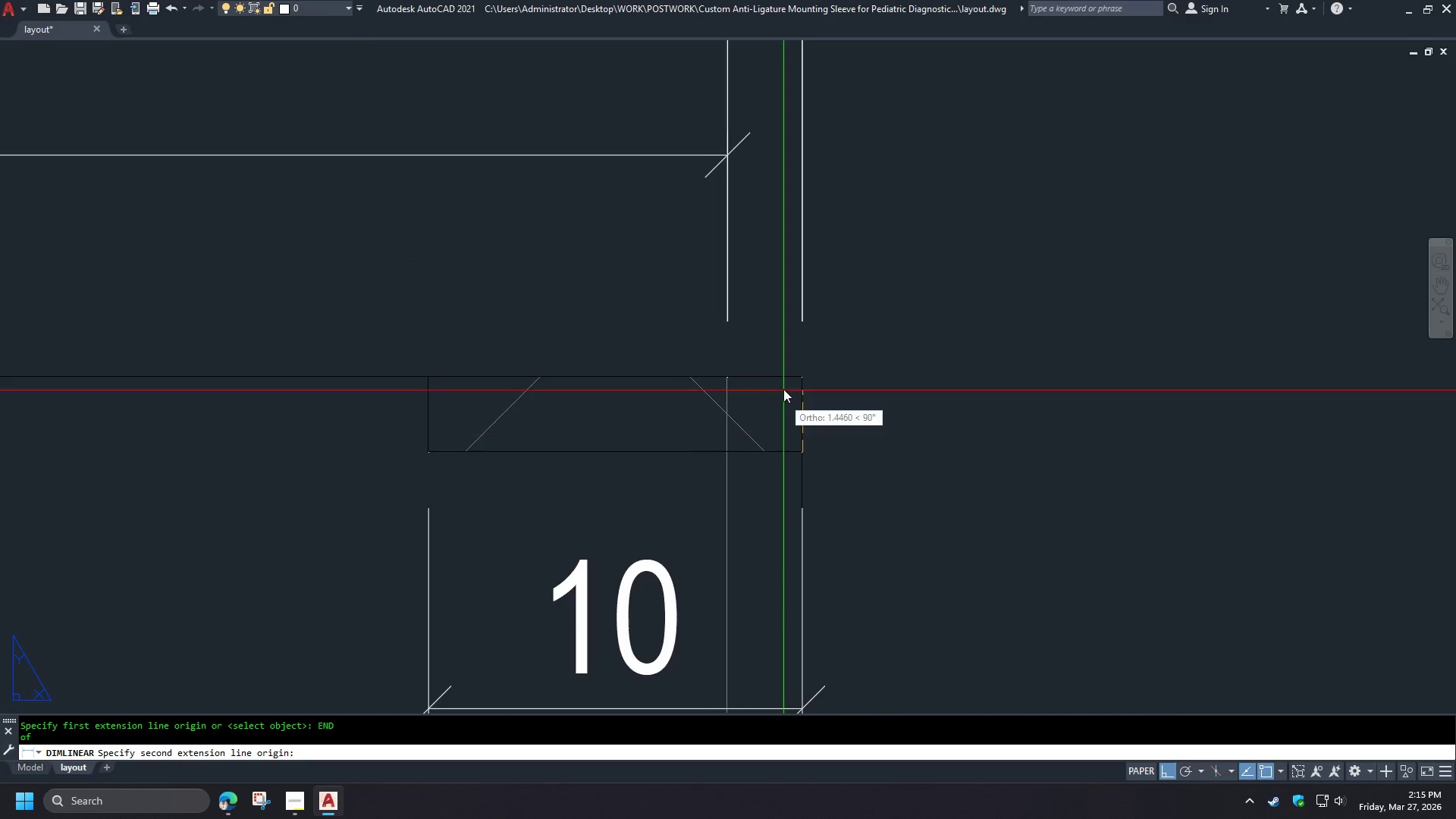 
type(END )
 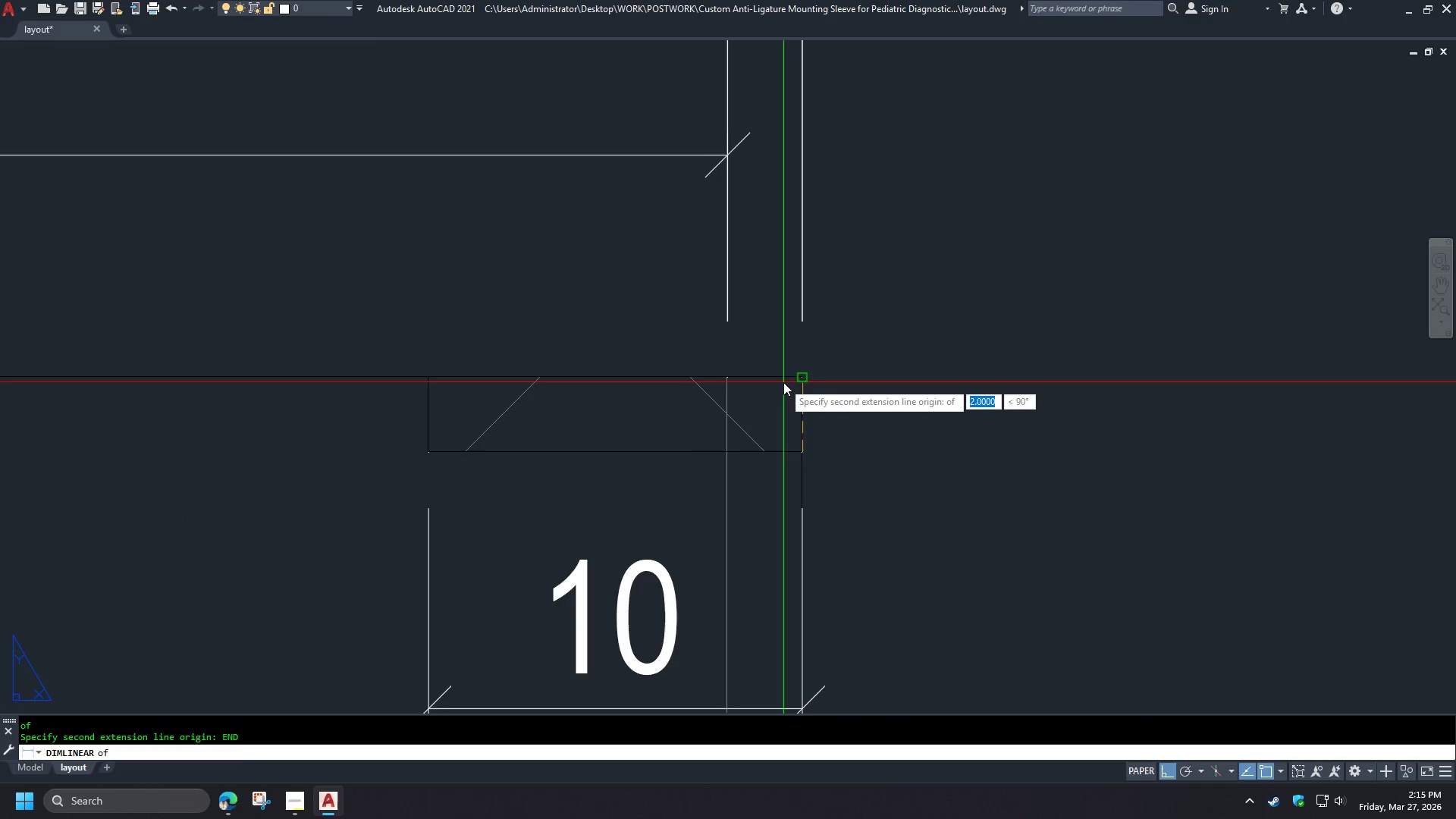 
left_click([783, 382])
 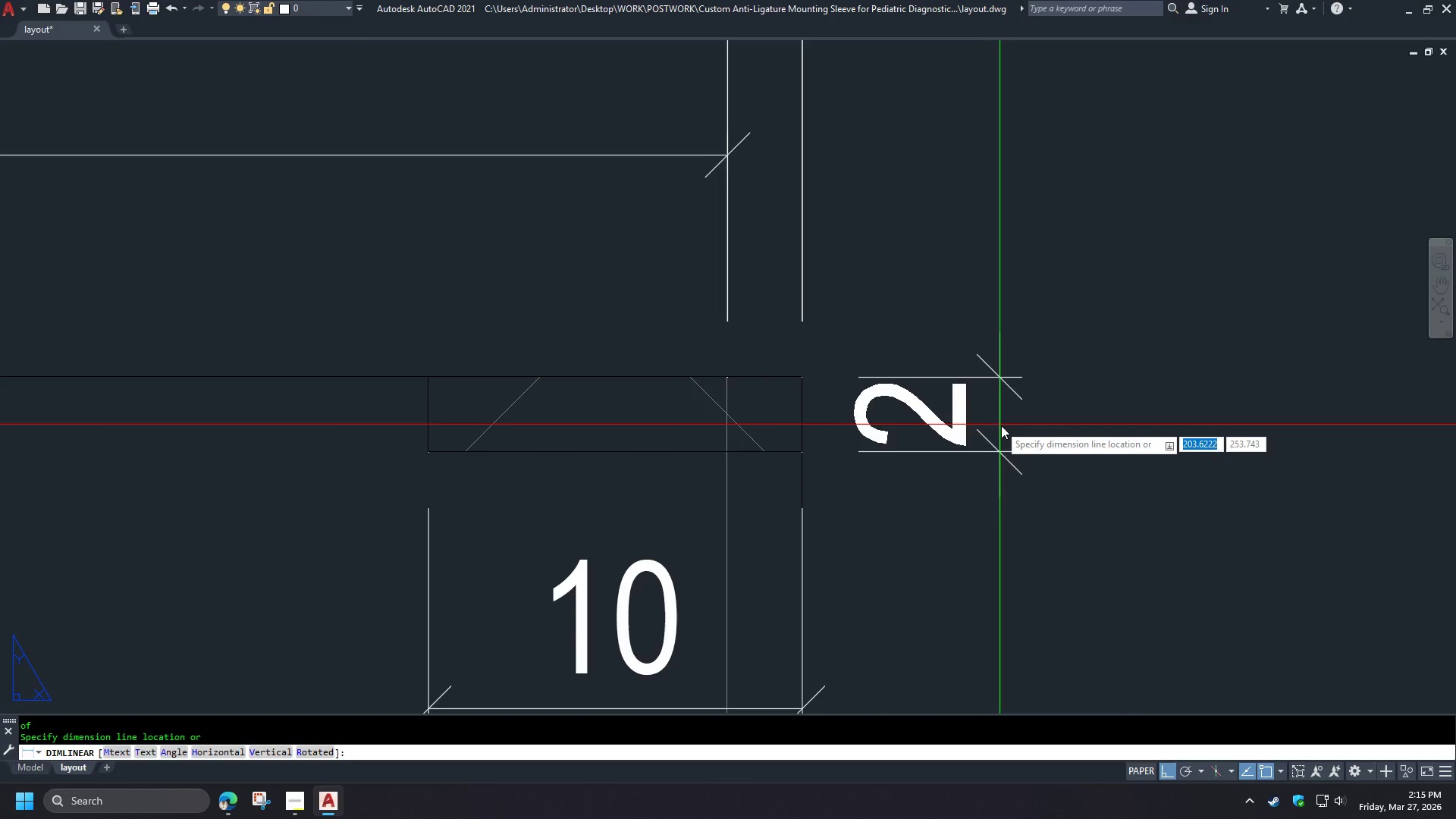 
scroll: coordinate [1046, 434], scroll_direction: down, amount: 2.0
 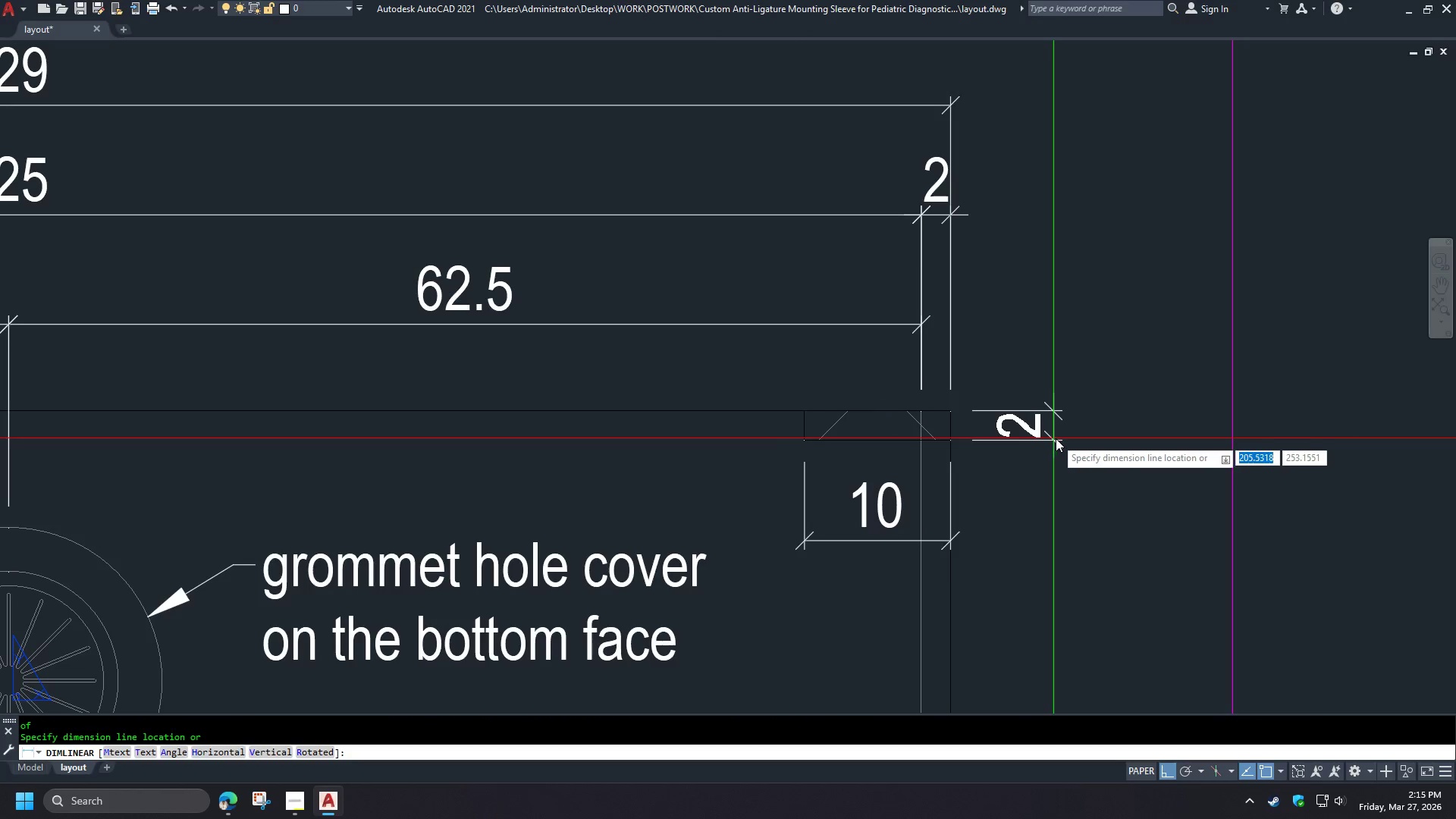 
left_click([1056, 439])
 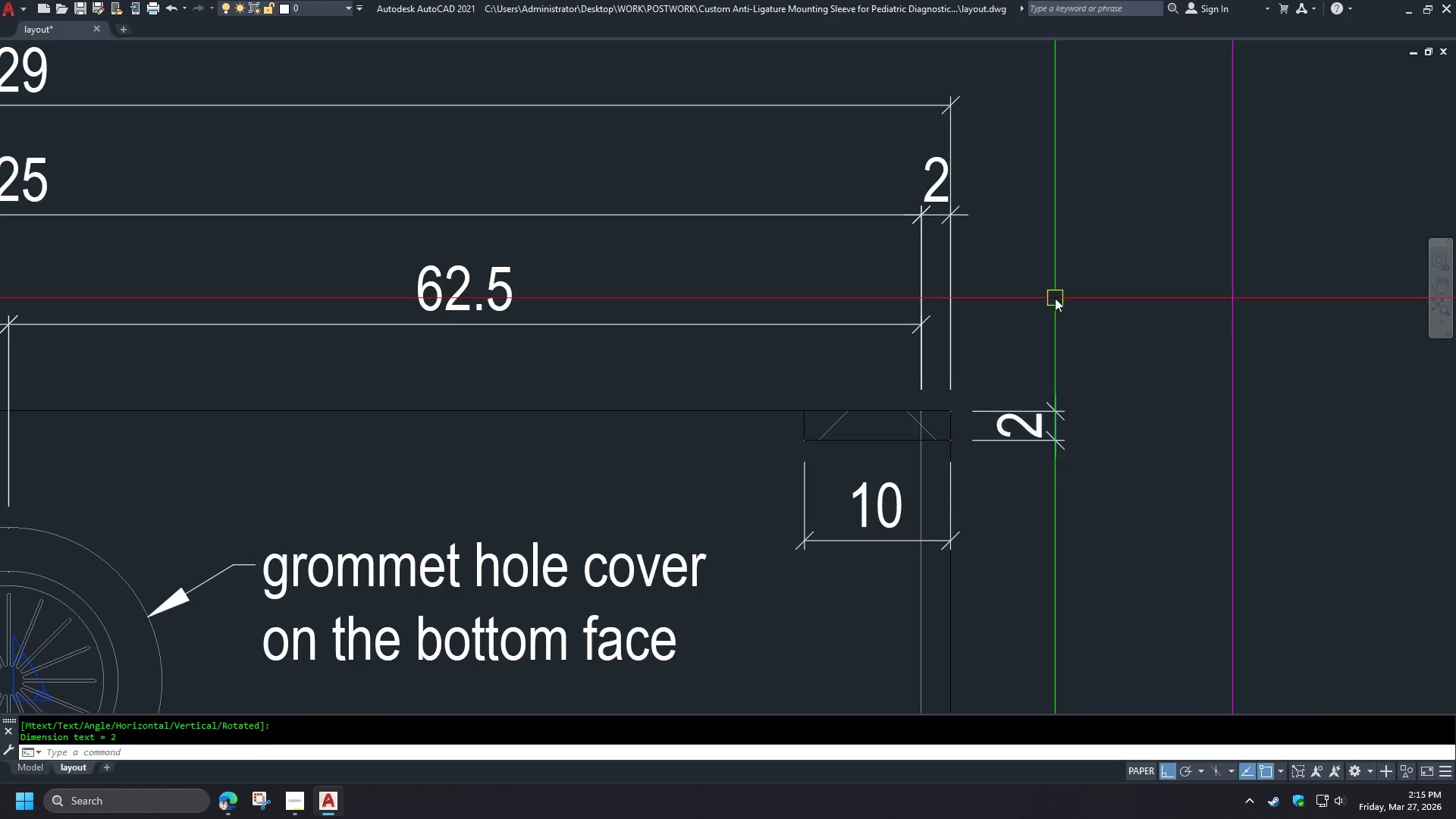 
scroll: coordinate [1055, 298], scroll_direction: down, amount: 2.0
 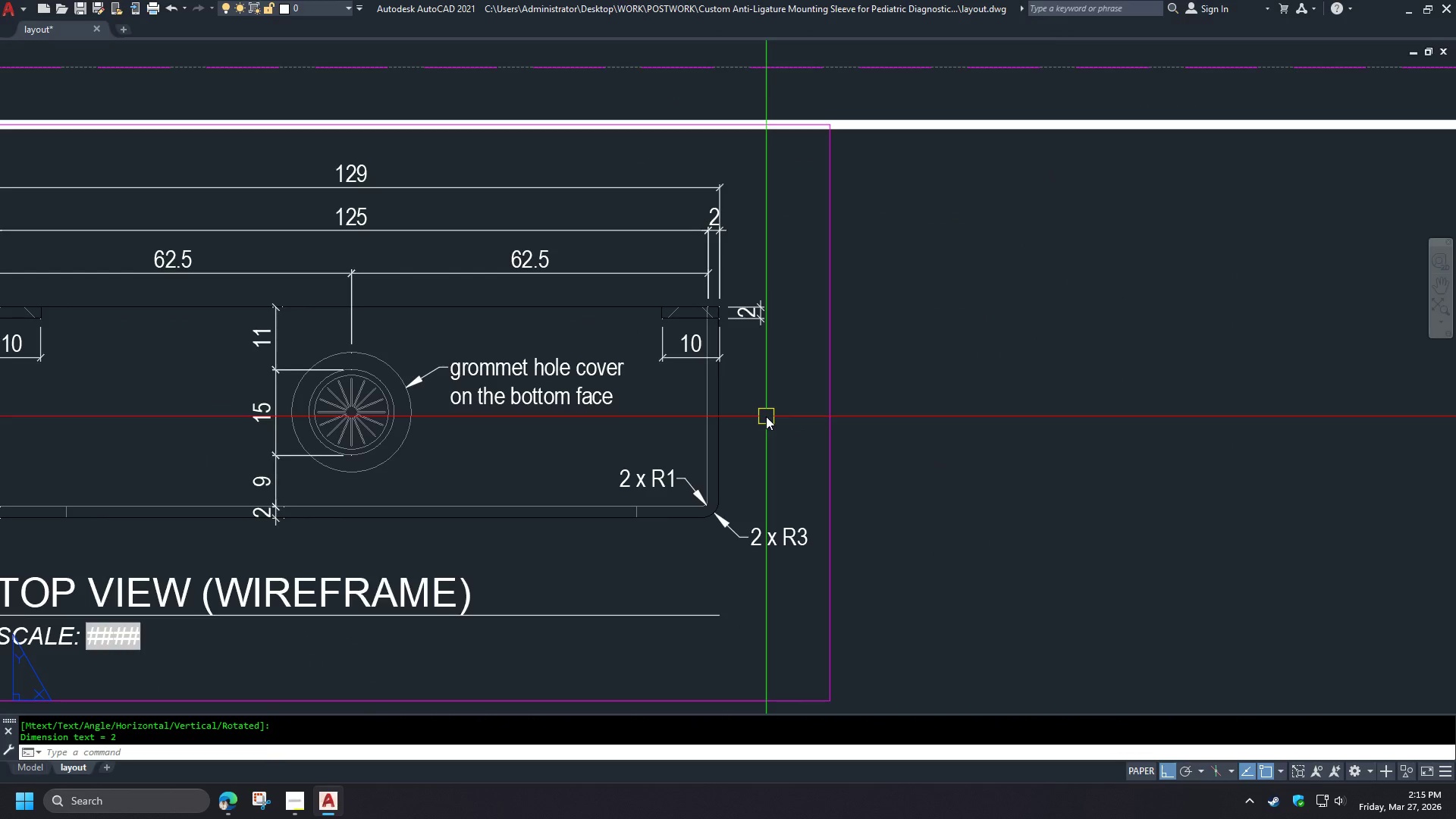 
scroll: coordinate [522, 460], scroll_direction: none, amount: 0.0
 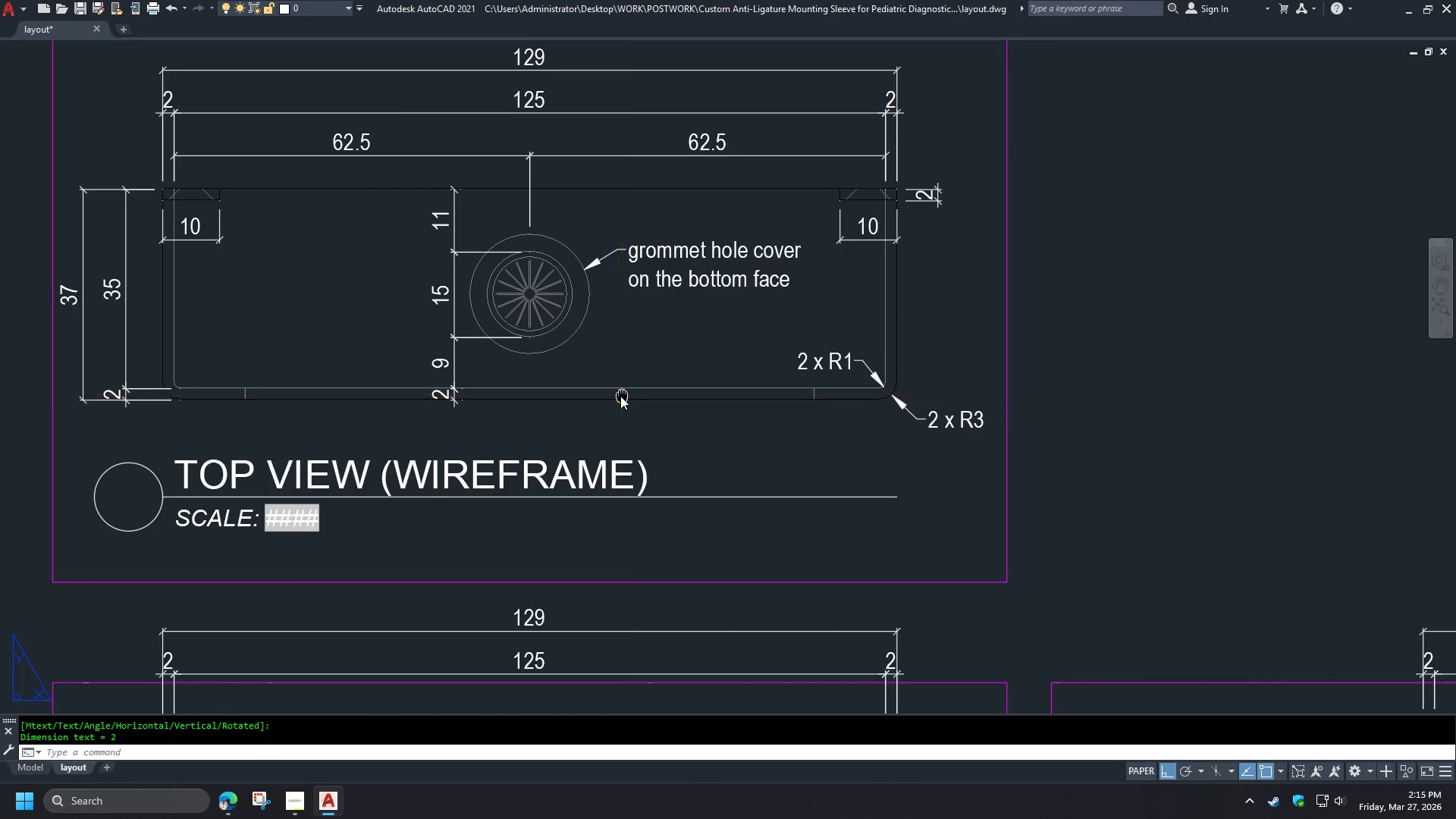 
scroll: coordinate [500, 267], scroll_direction: down, amount: 2.0
 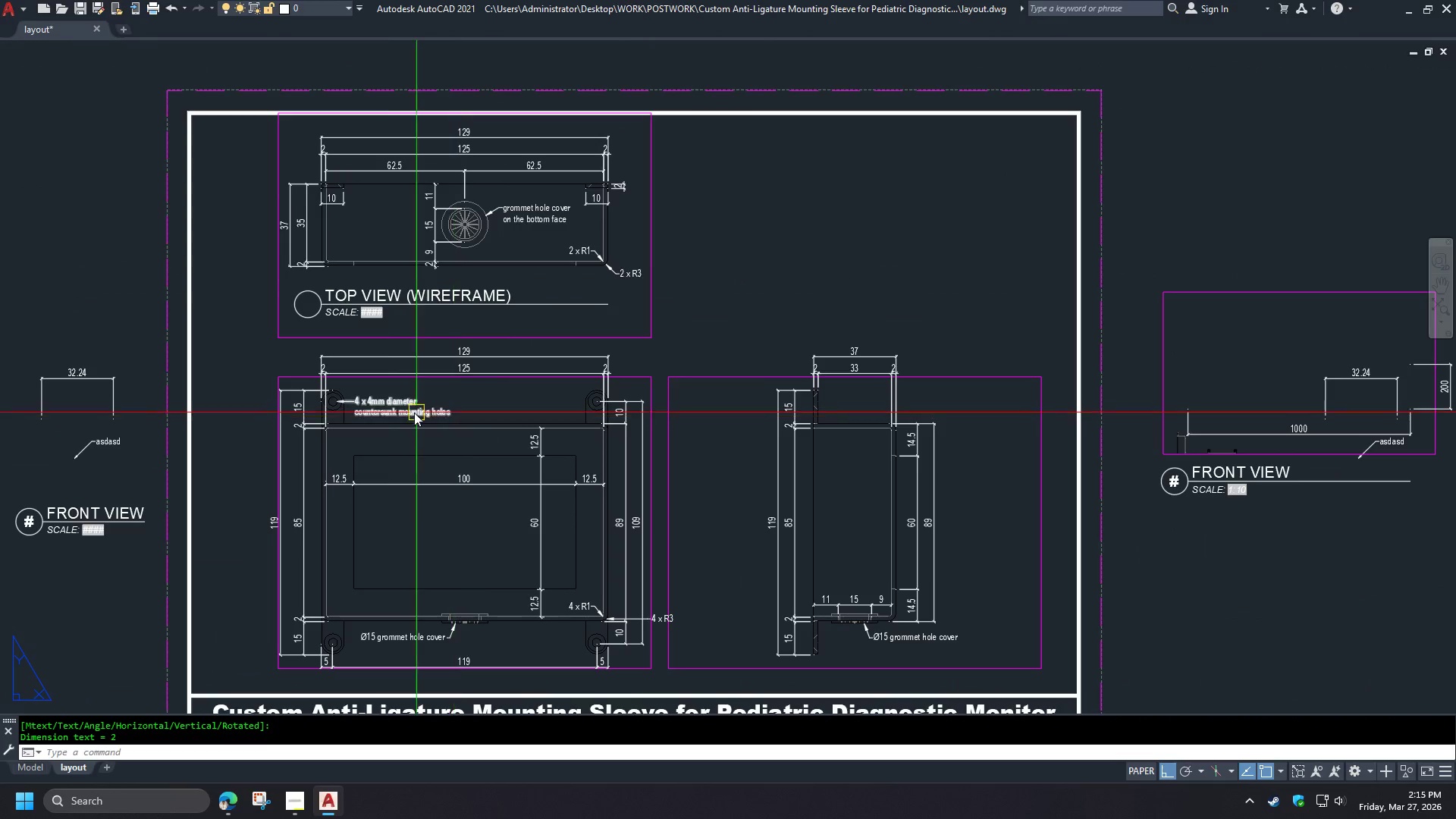 
scroll: coordinate [396, 408], scroll_direction: up, amount: 2.0
 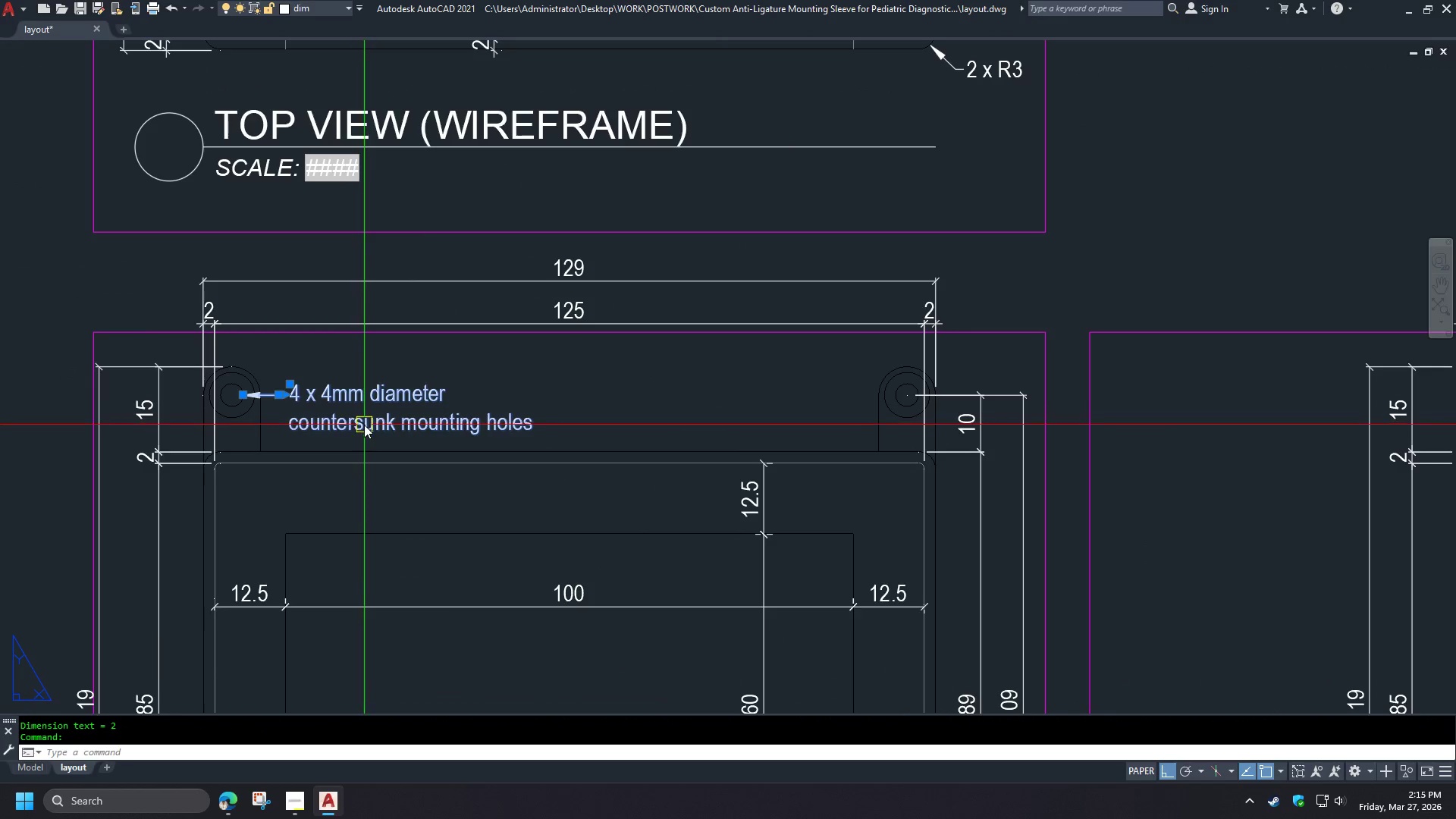 
type(CO )
 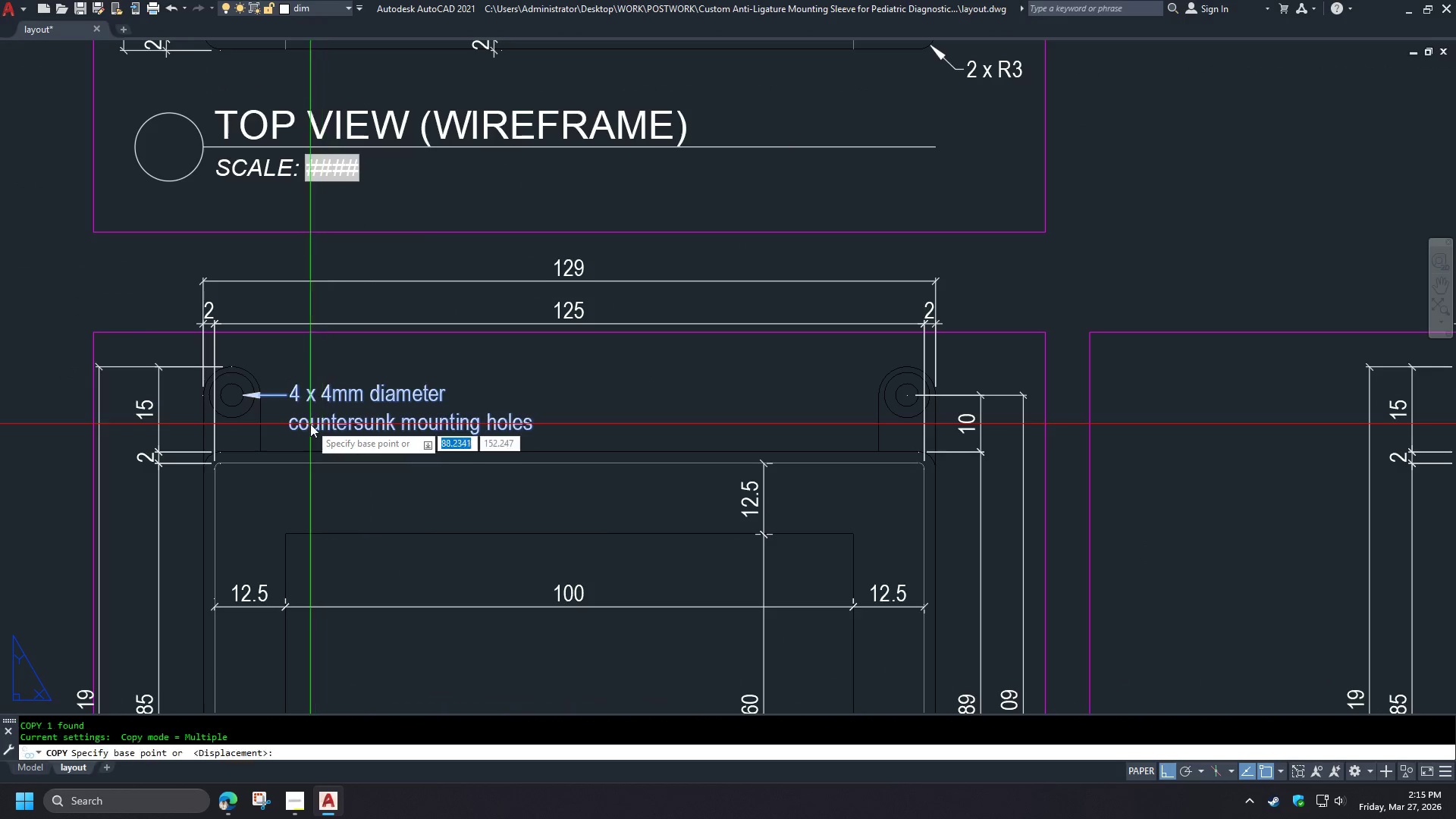 
left_click([310, 424])
 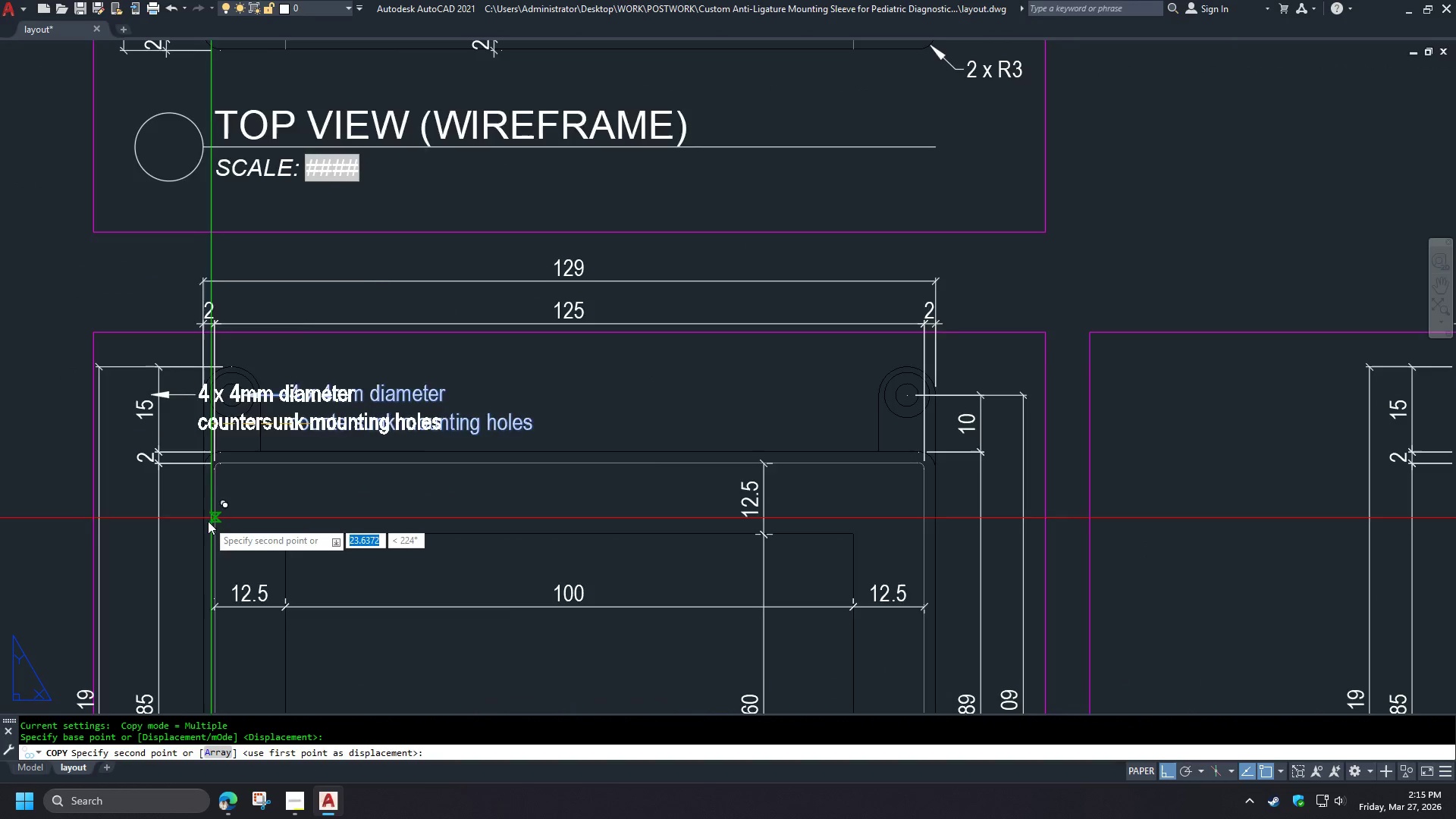 
scroll: coordinate [206, 526], scroll_direction: down, amount: 3.0
 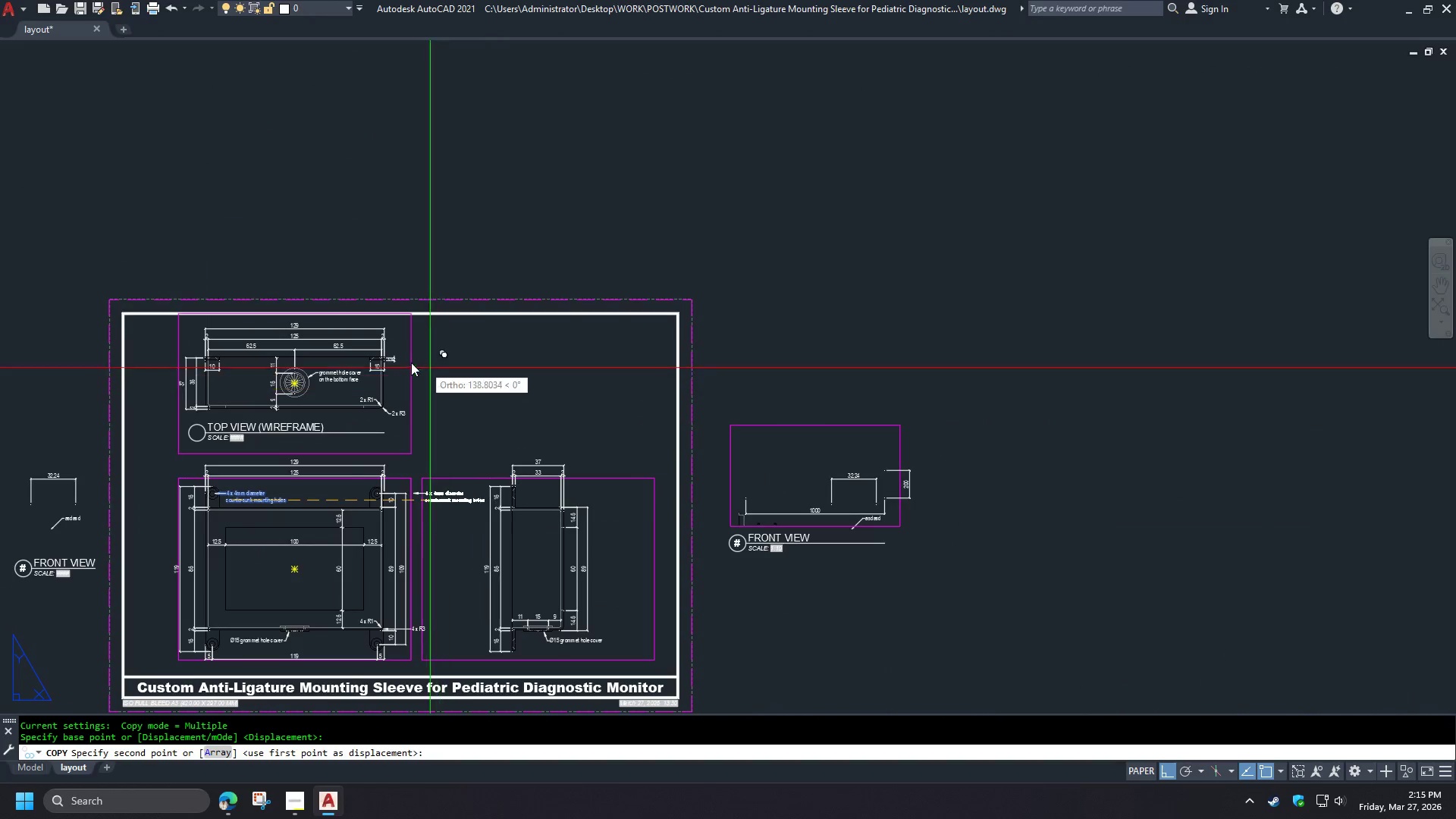 
hold_key(key=ShiftLeft, duration=1.5)
 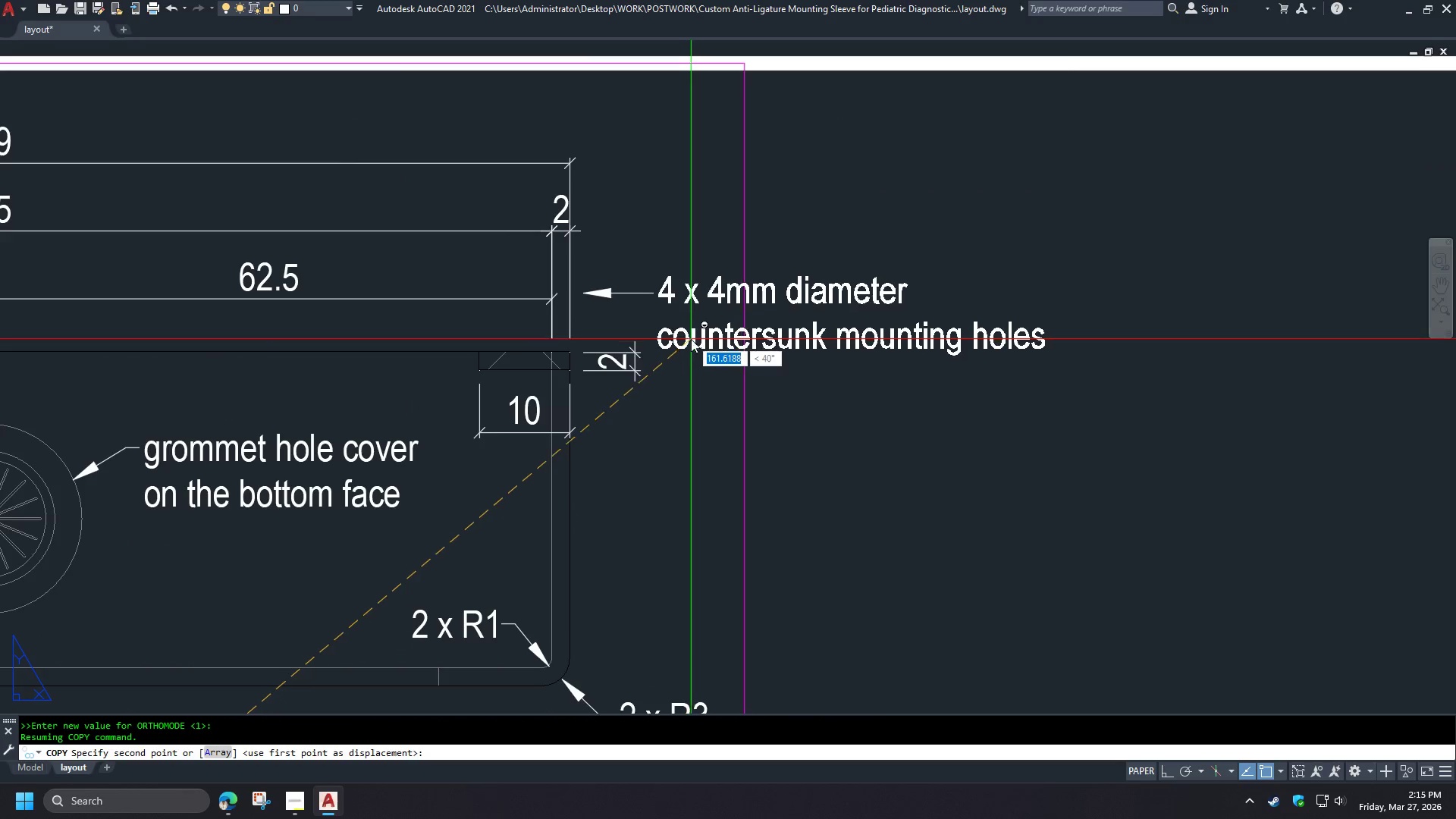 
scroll: coordinate [350, 358], scroll_direction: up, amount: 4.0
 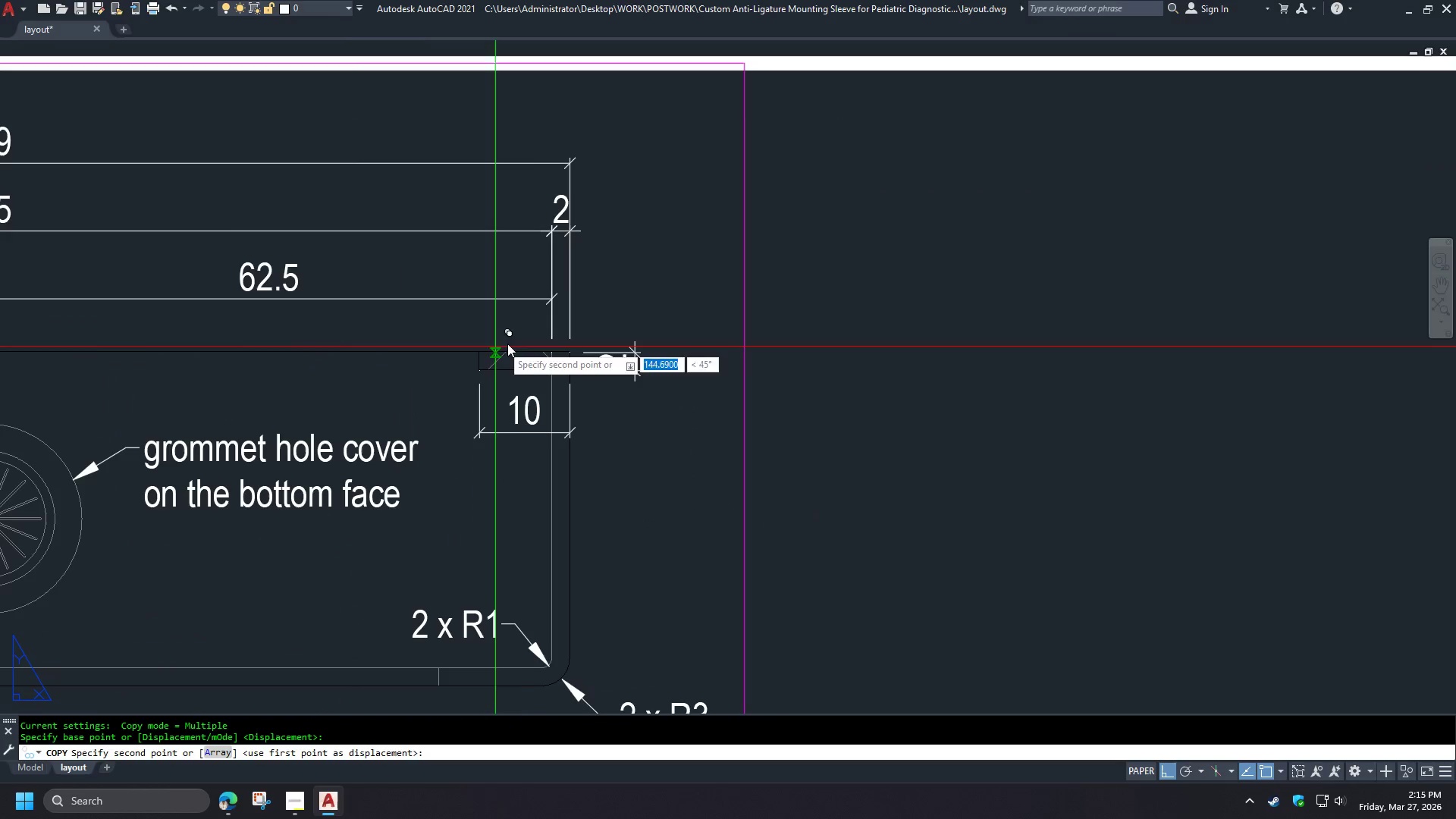 
hold_key(key=ShiftLeft, duration=0.95)
 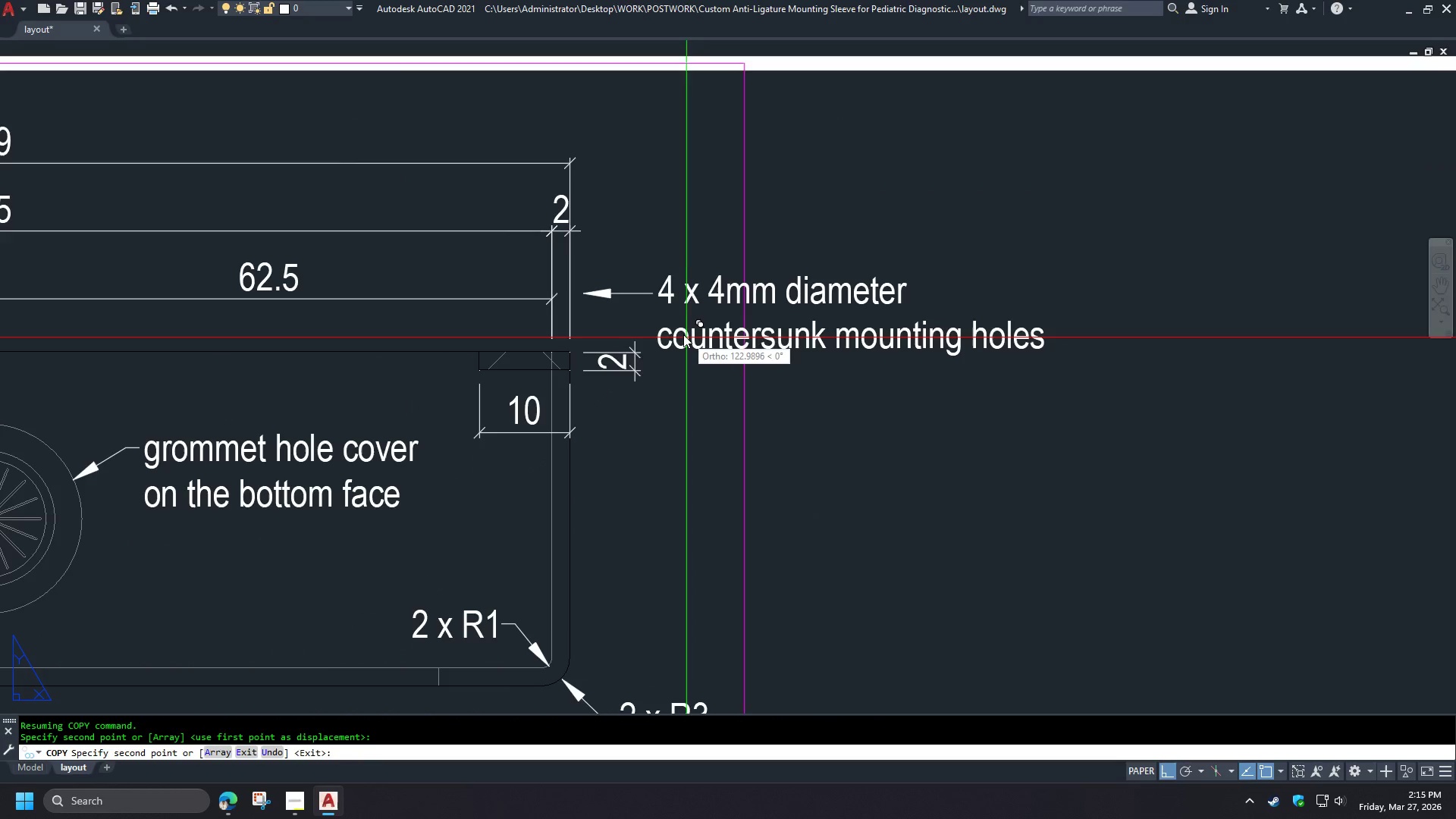 
key(Space)
 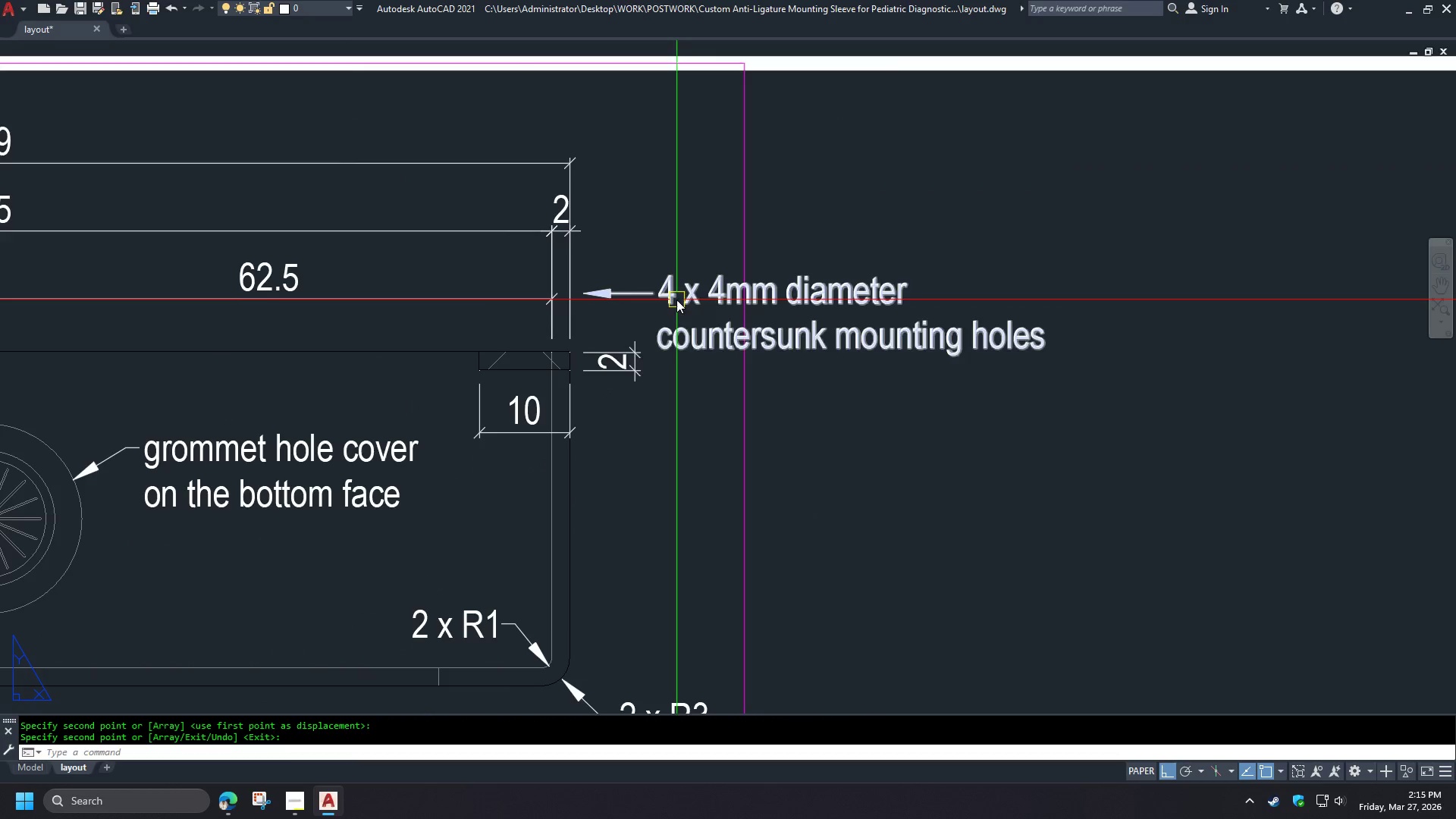 
left_click([676, 300])
 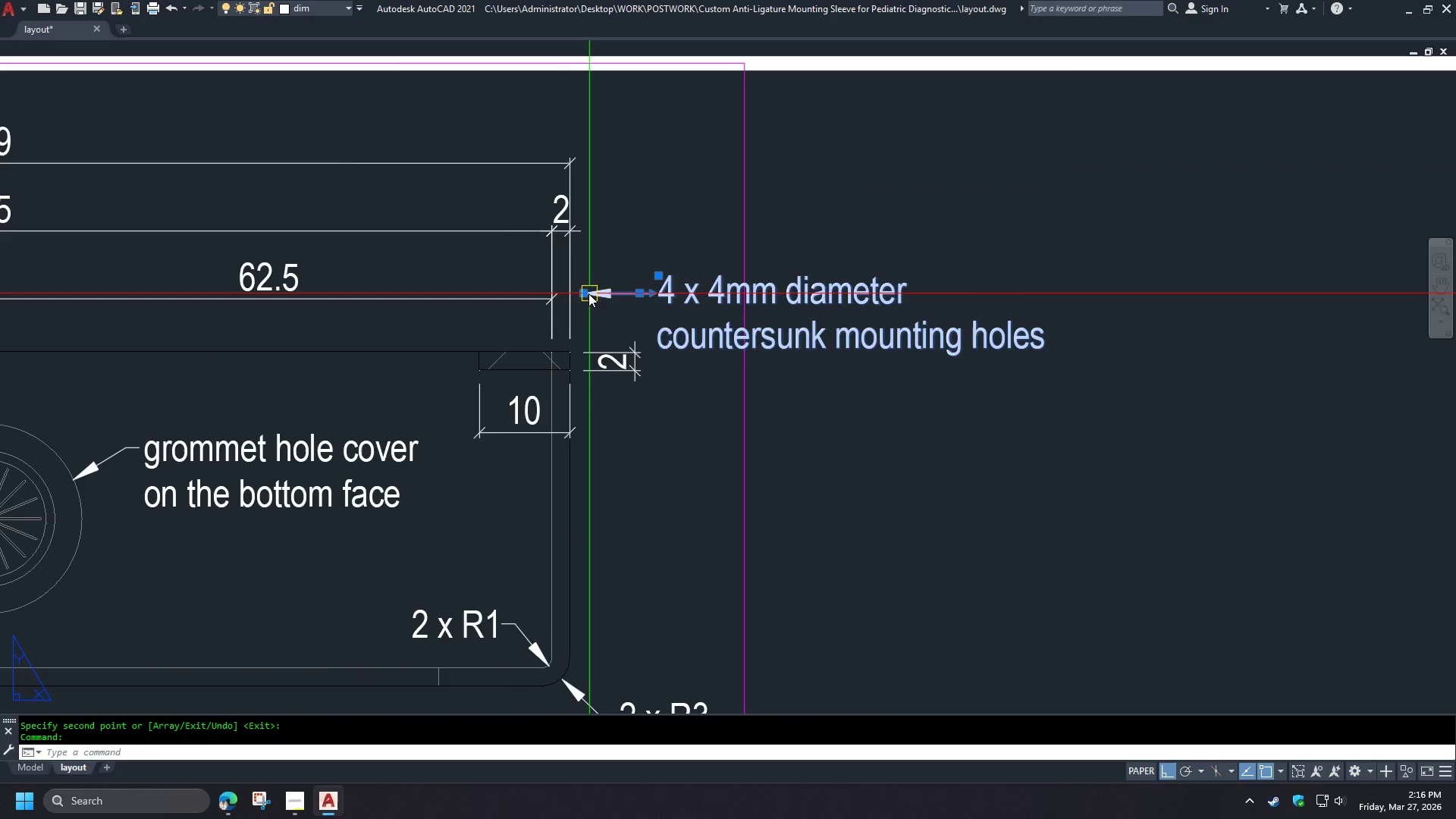 
left_click([582, 293])
 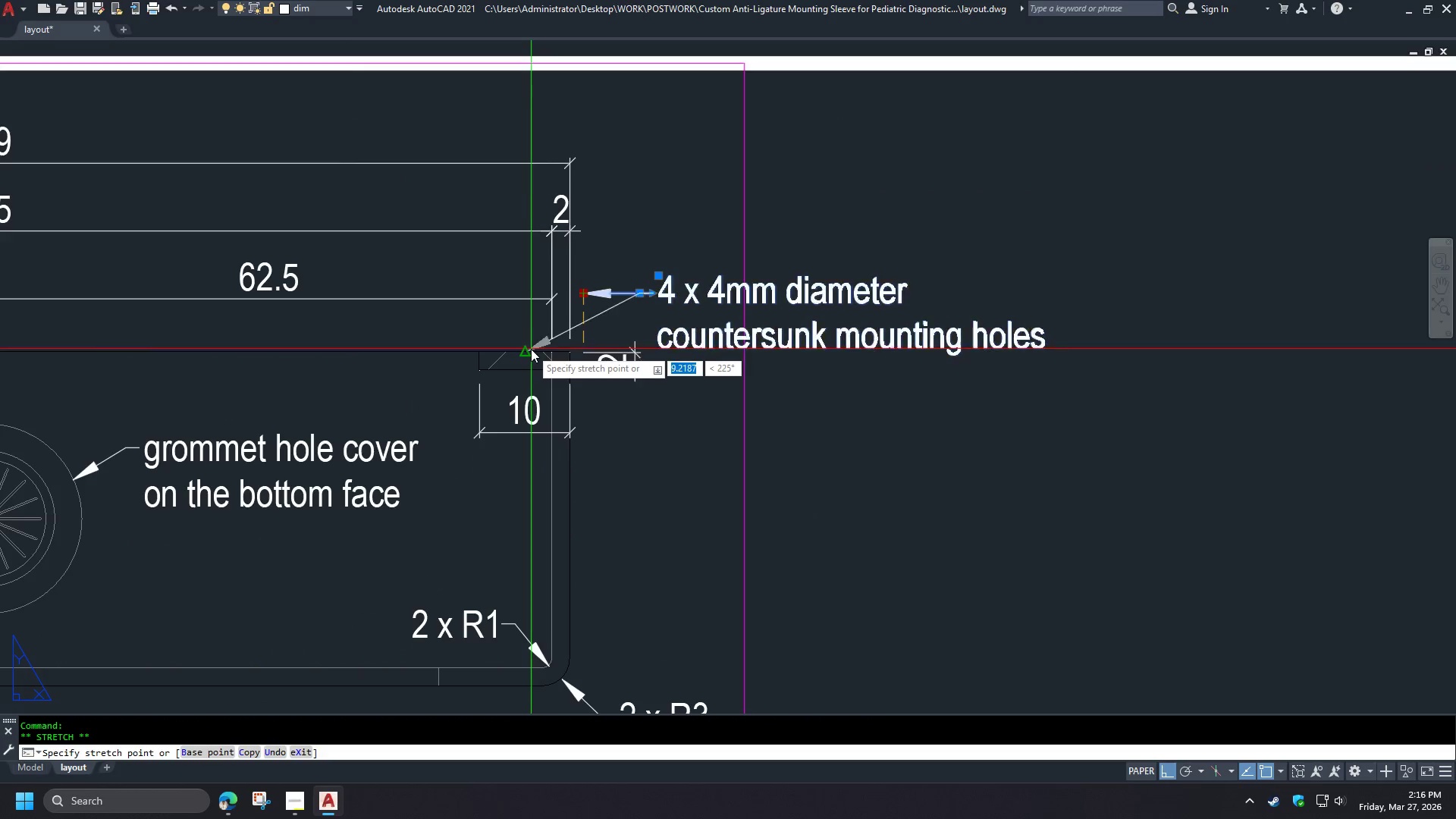 
left_click([530, 350])
 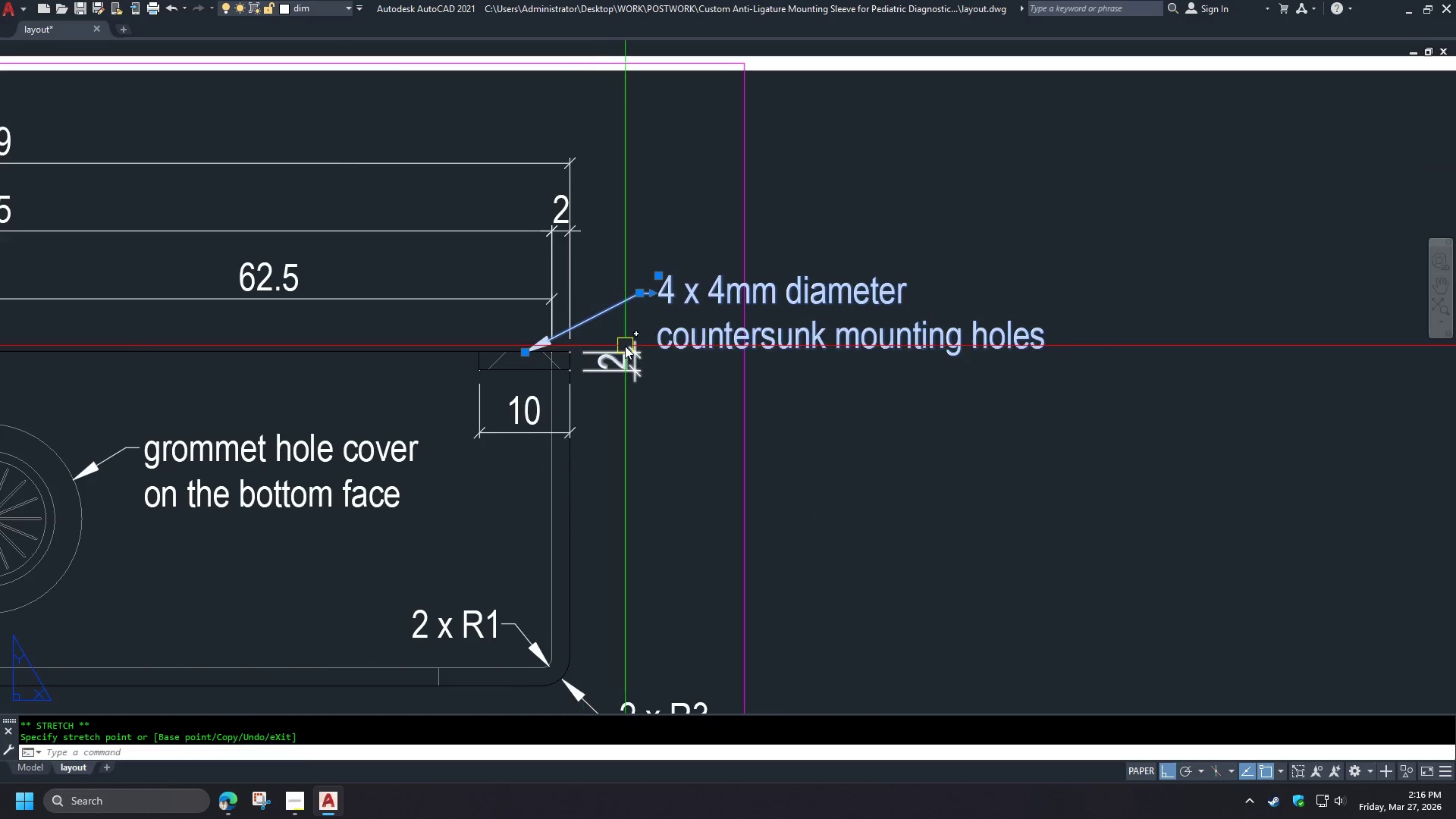 
key(Escape)
 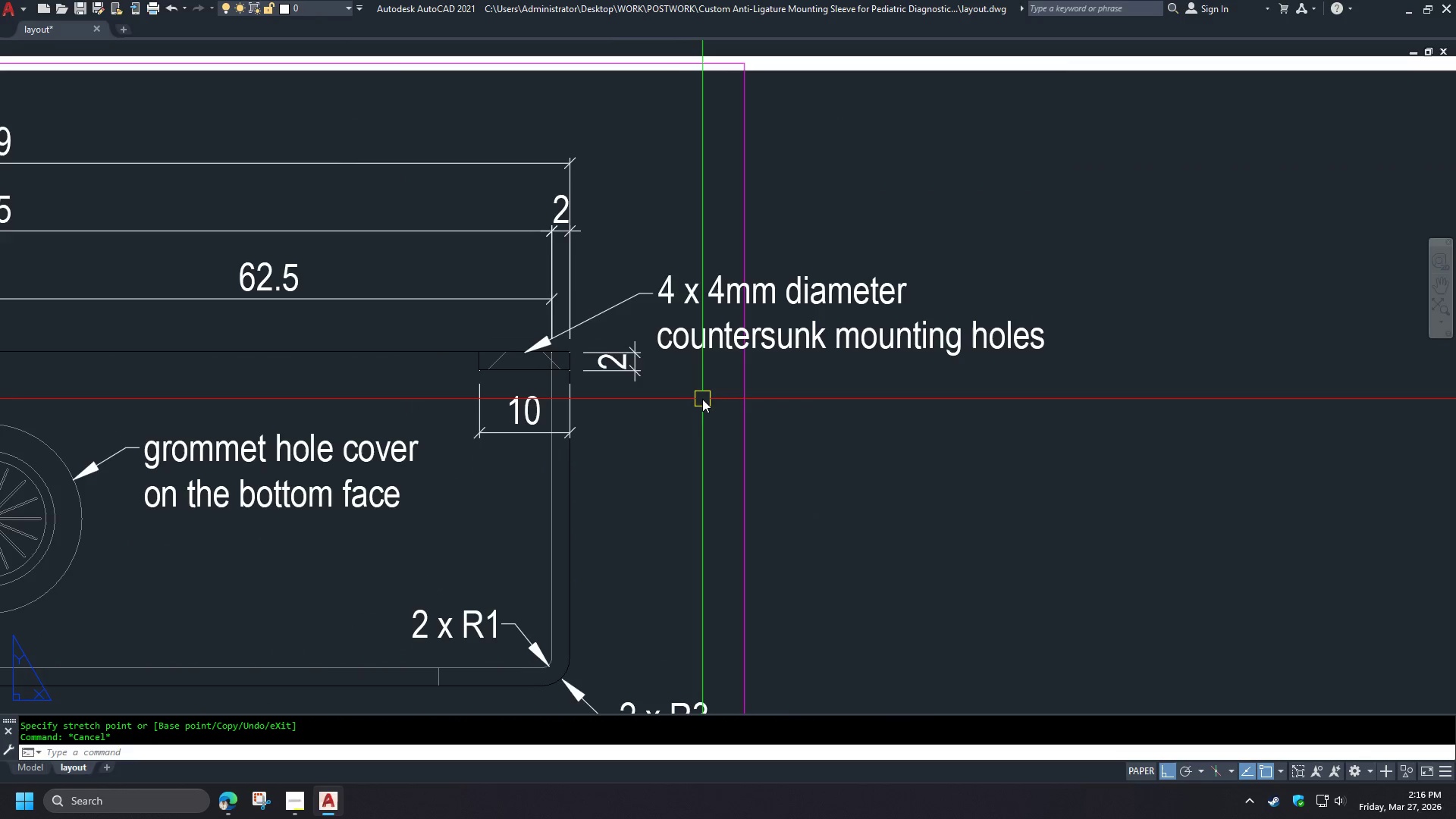 
key(S)
 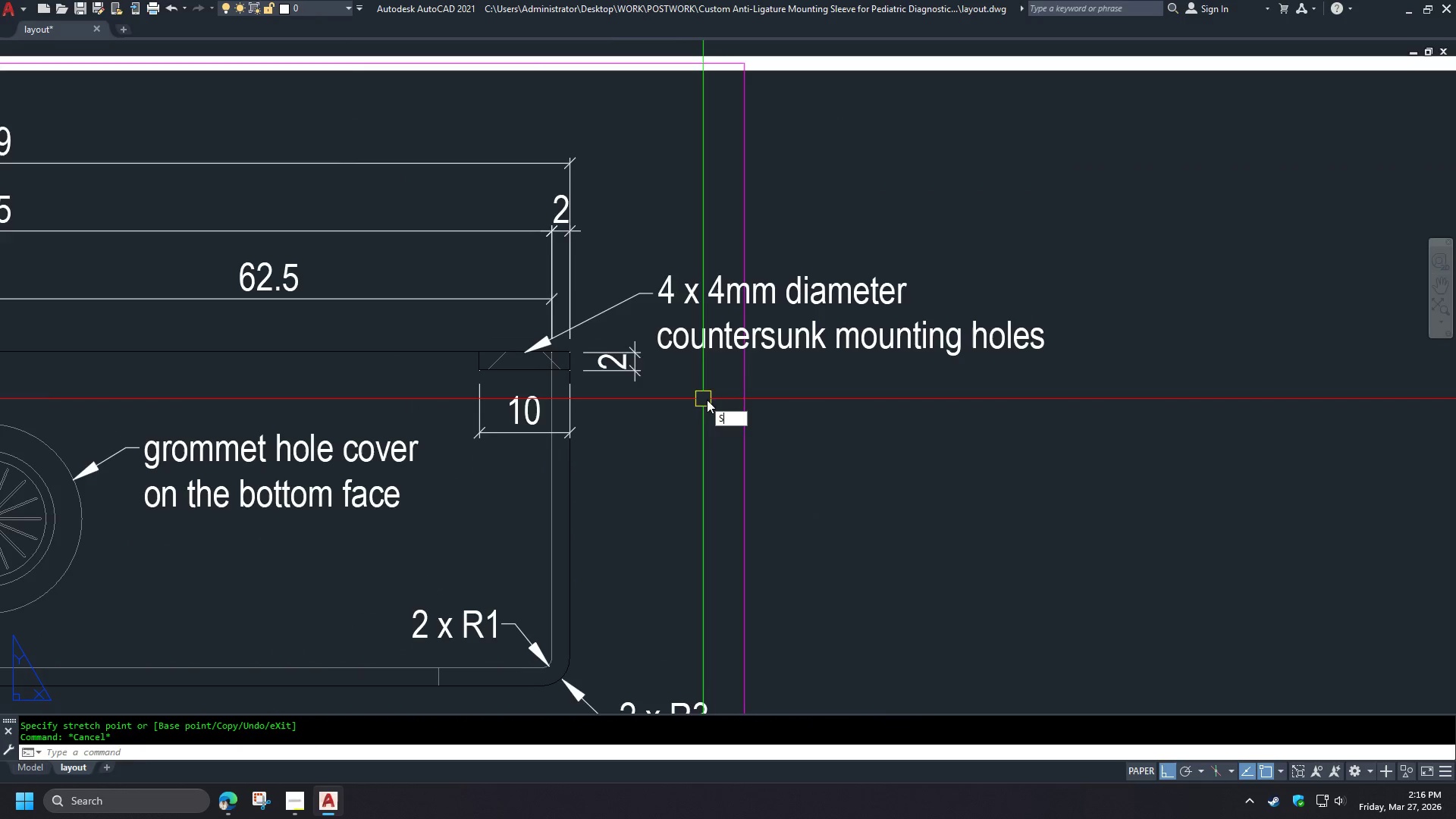 
key(Space)
 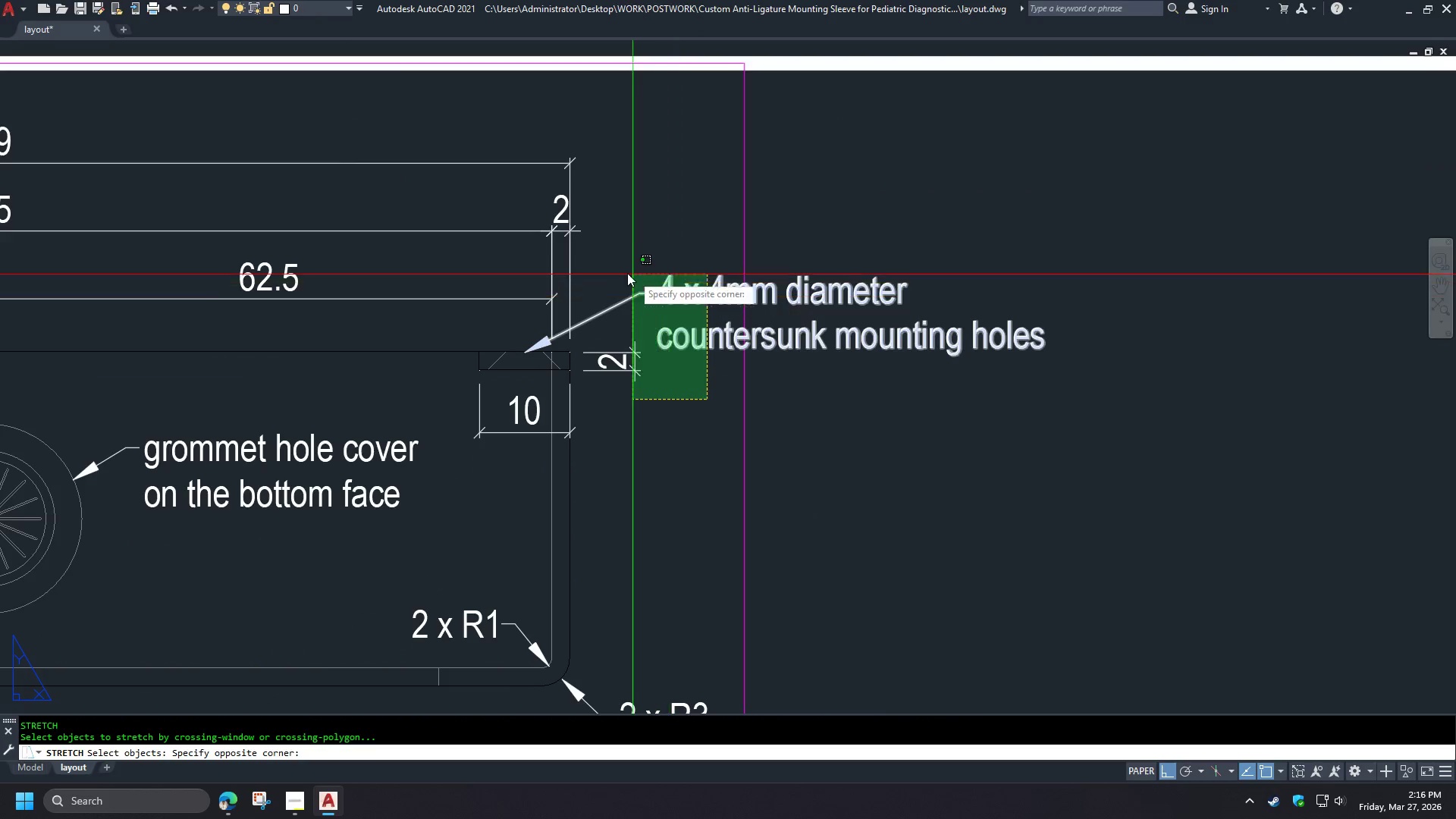 
left_click([623, 272])
 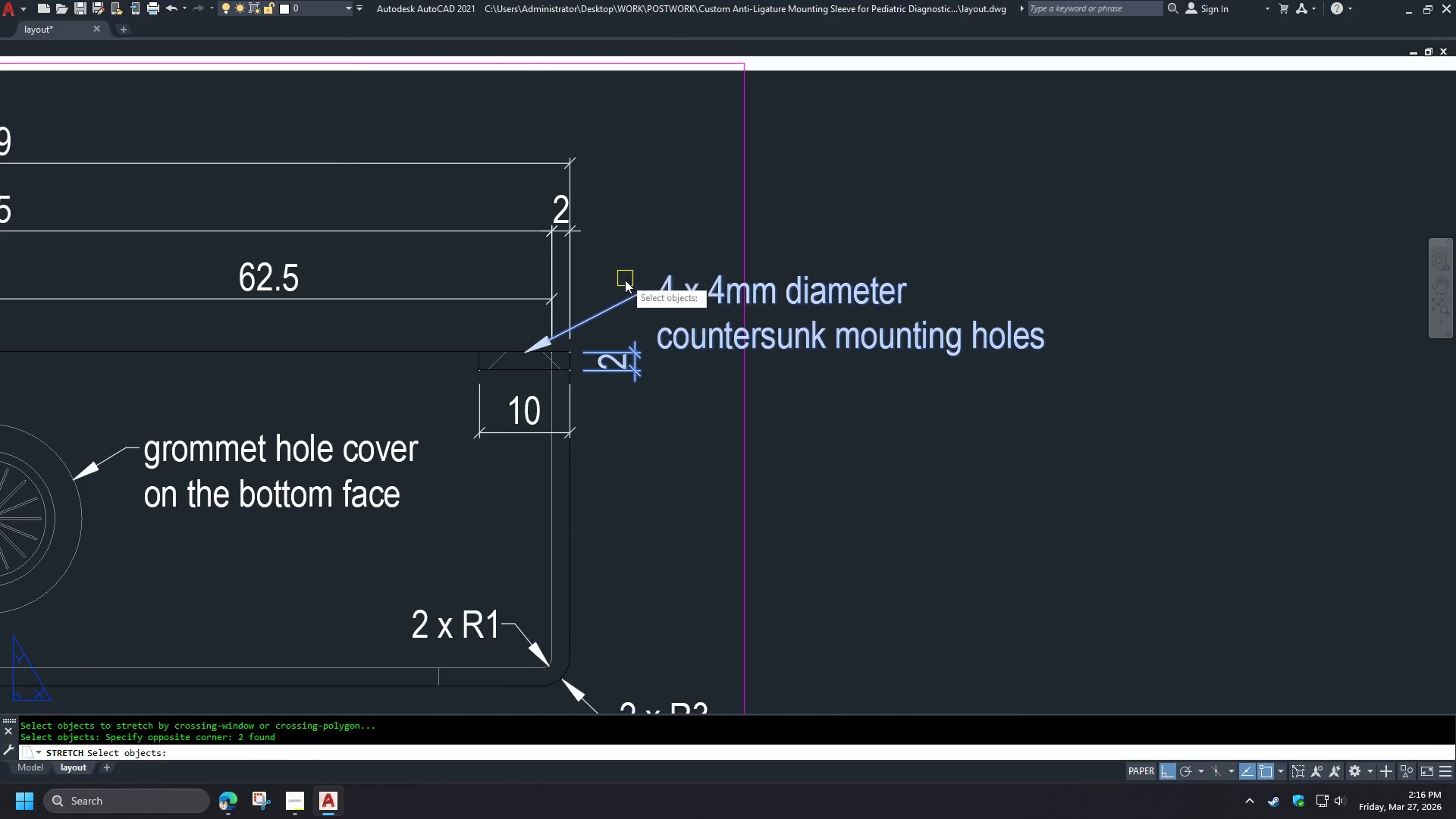 
hold_key(key=ShiftLeft, duration=0.45)
double_click([615, 353])
 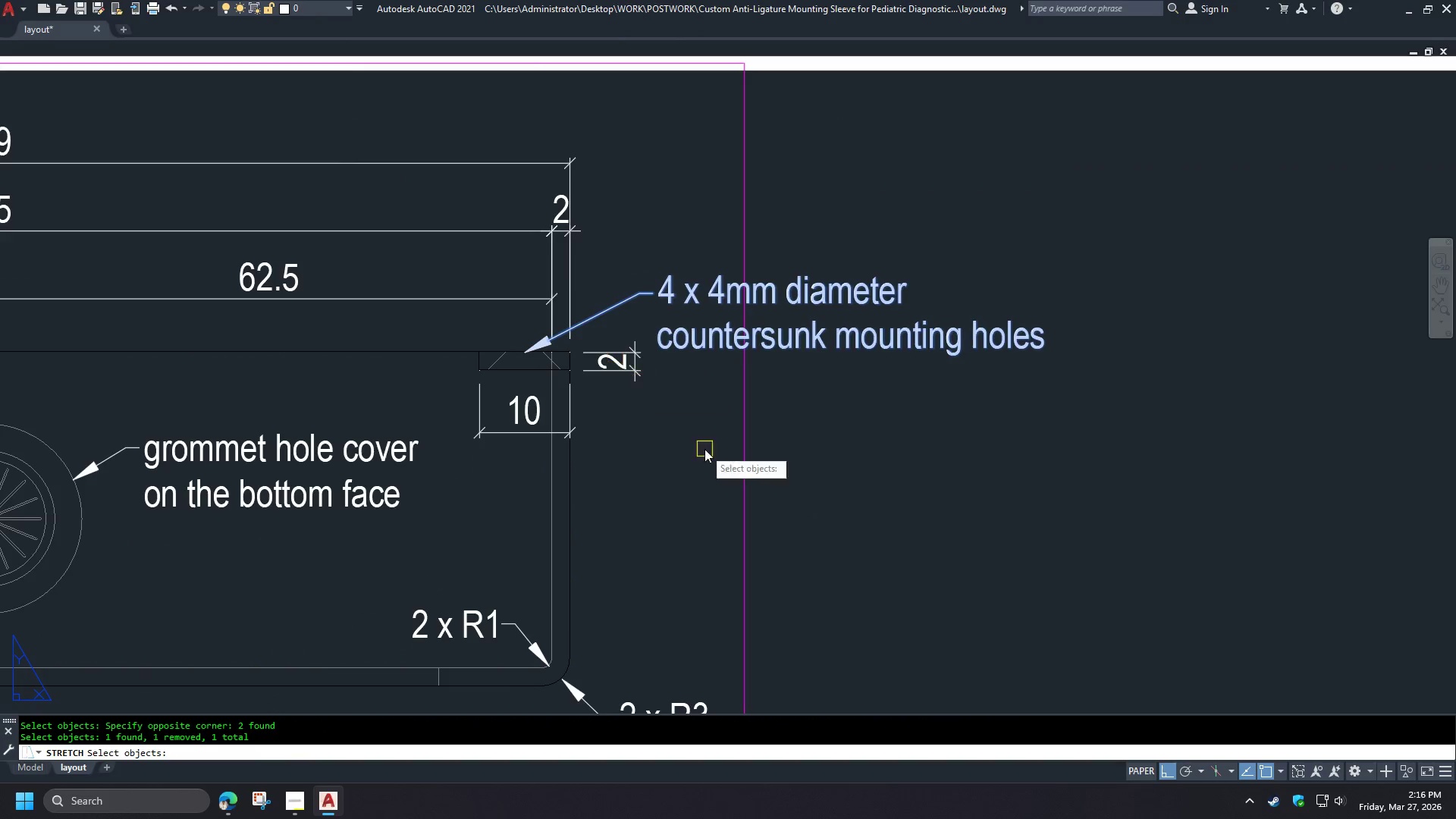 
key(Space)
 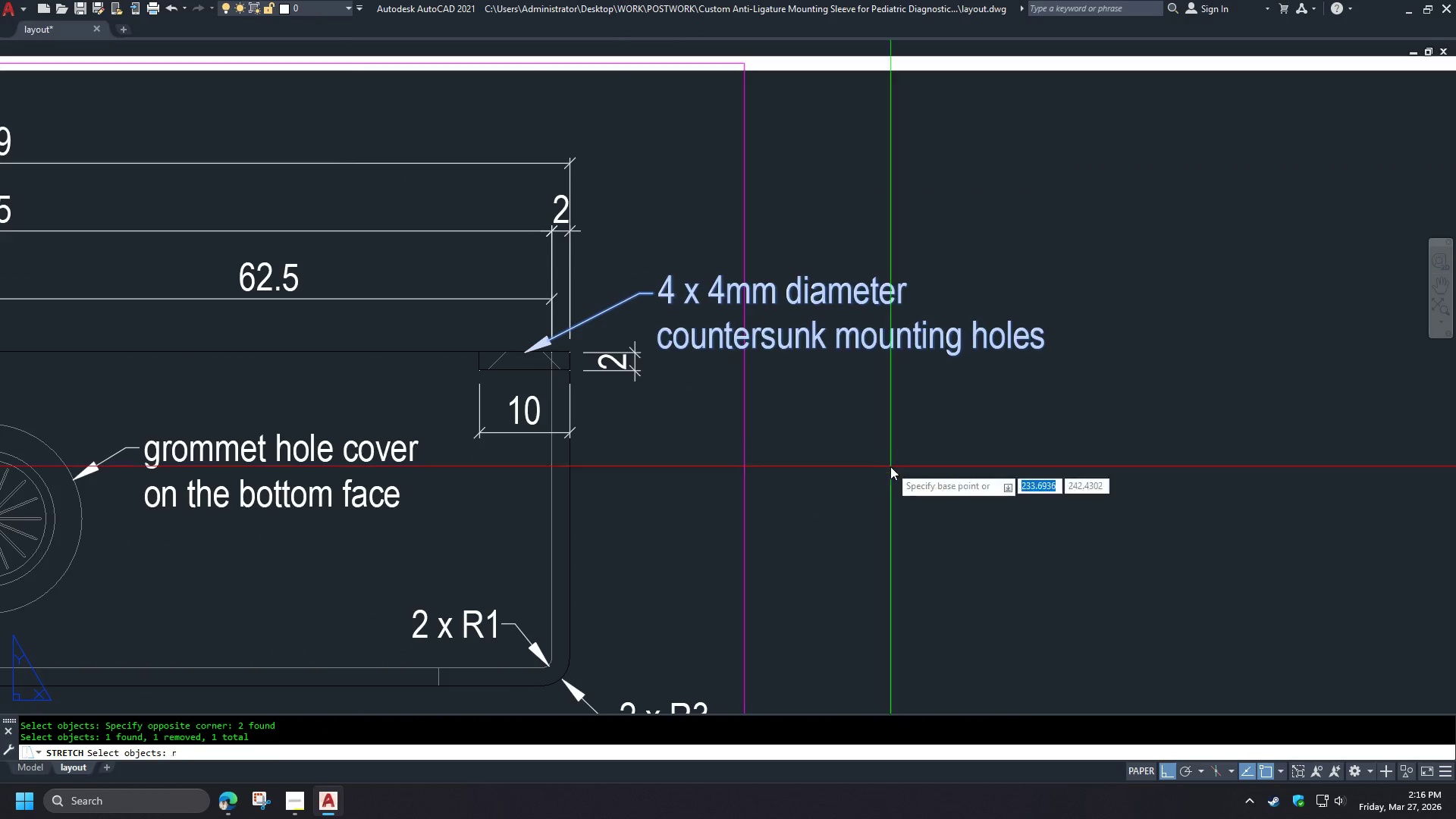 
left_click_drag(start_coordinate=[890, 466], to_coordinate=[891, 457])
 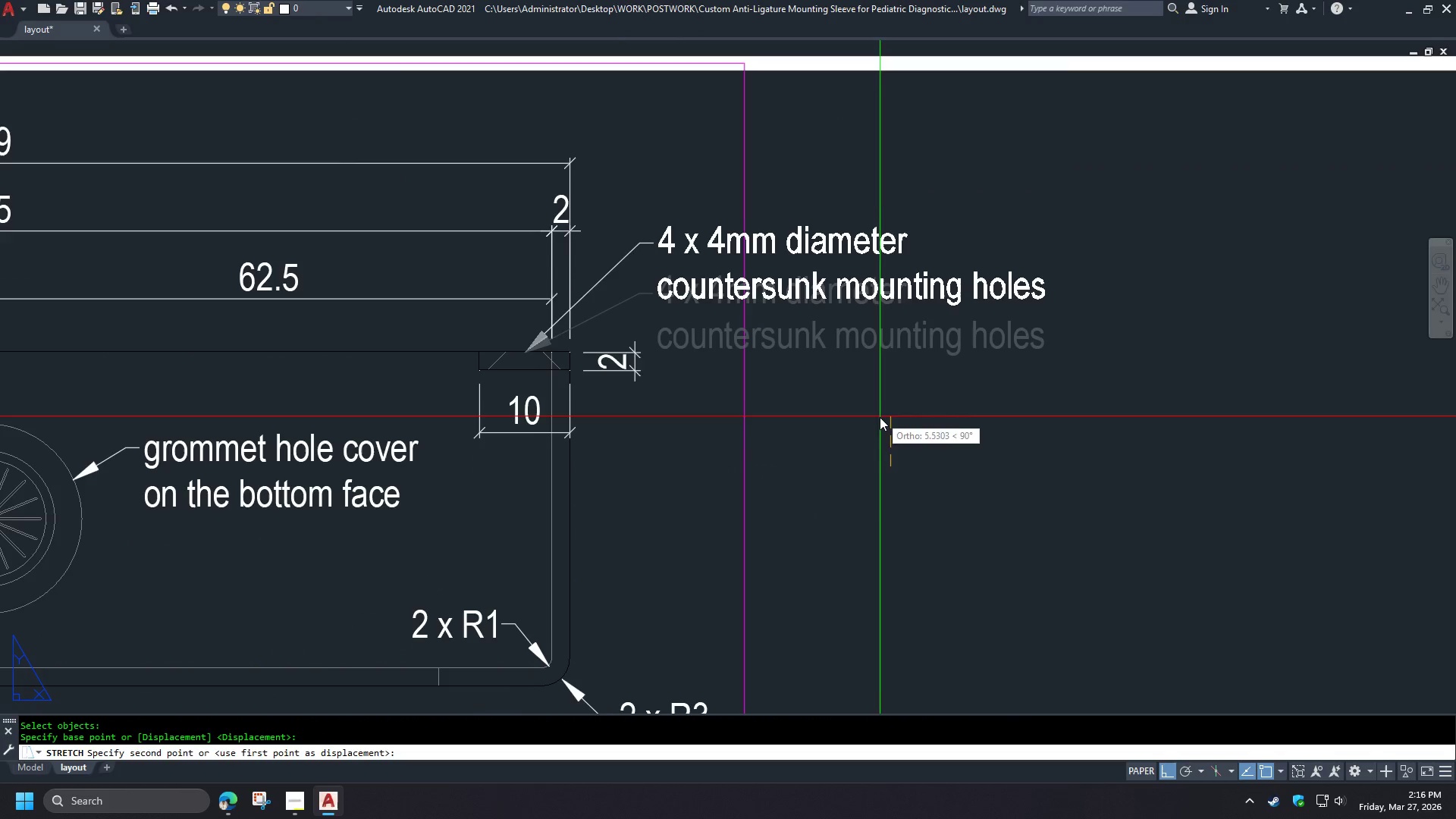 
hold_key(key=ShiftLeft, duration=1.52)
 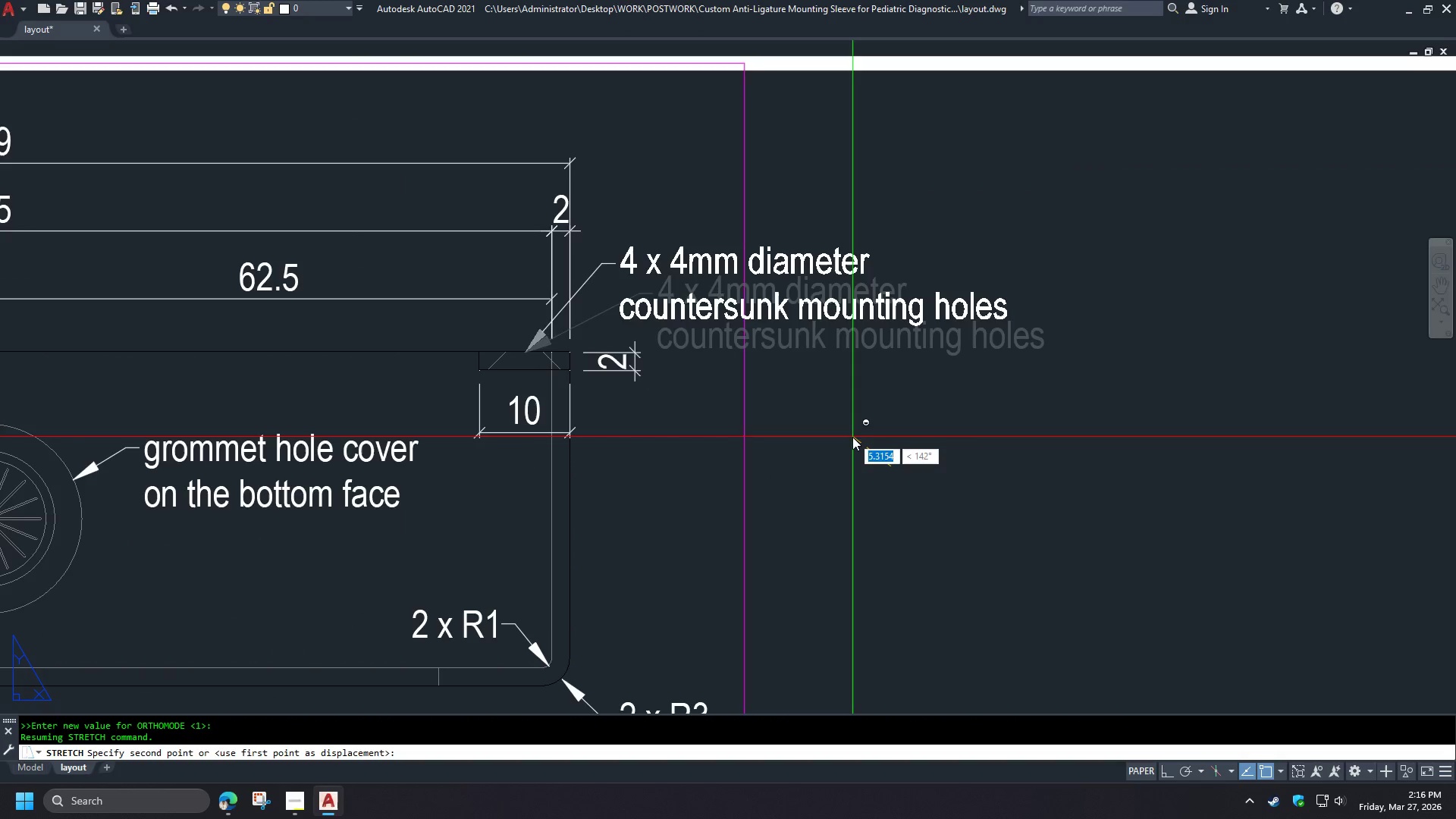 
hold_key(key=ShiftLeft, duration=0.97)
left_click([852, 437])
 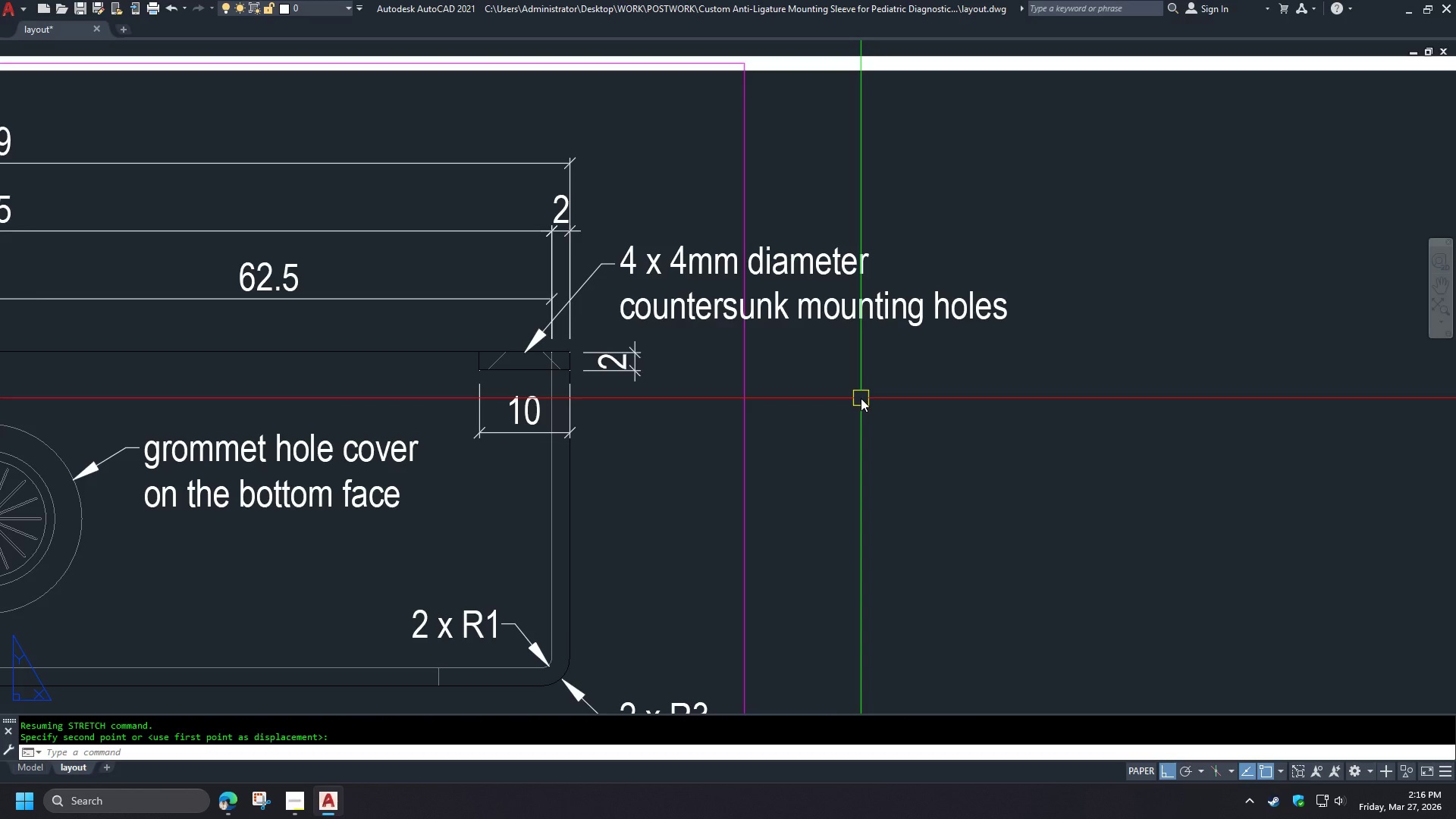 
scroll: coordinate [862, 420], scroll_direction: down, amount: 2.0
 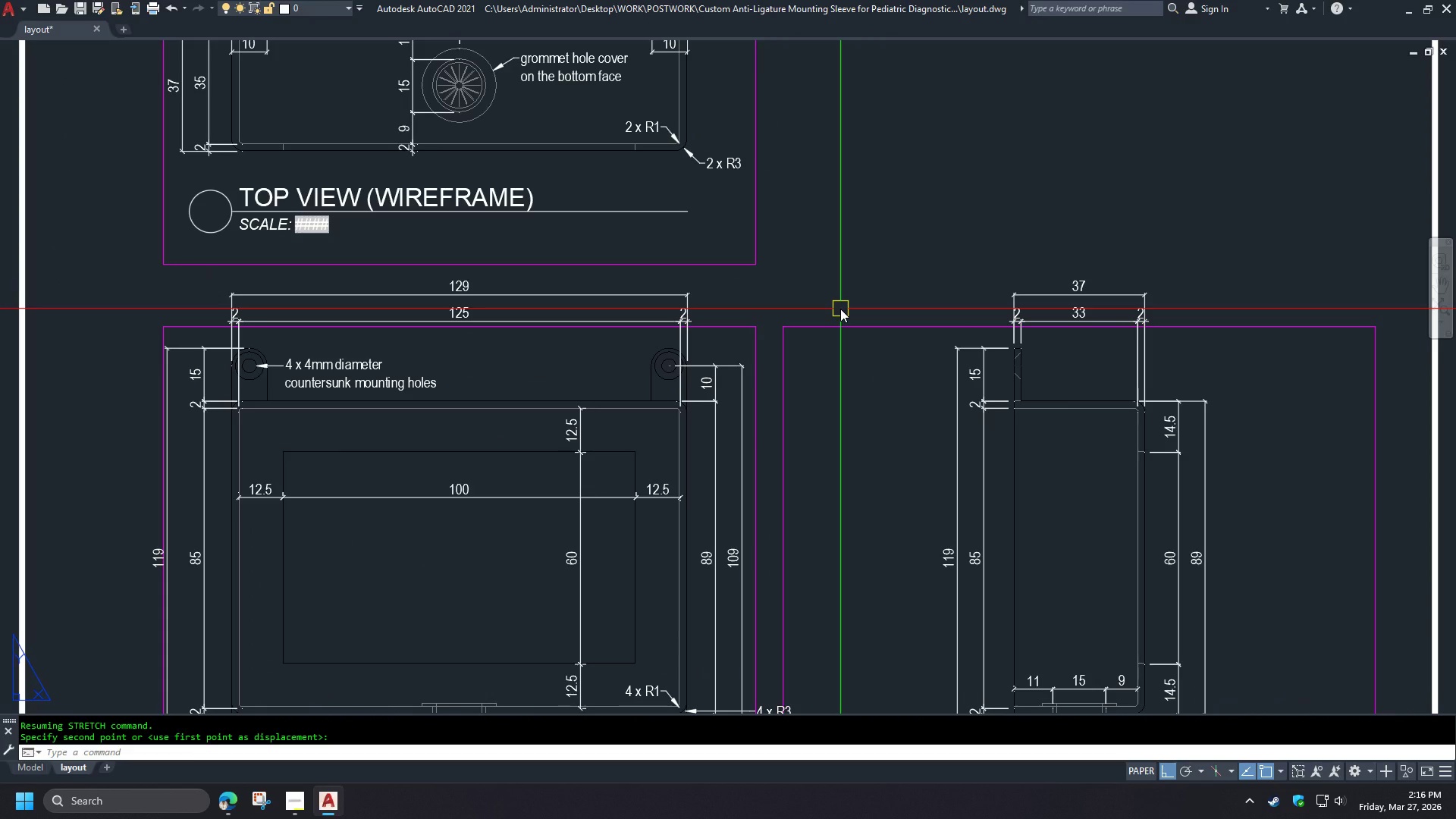 
wait(19.15)
 